 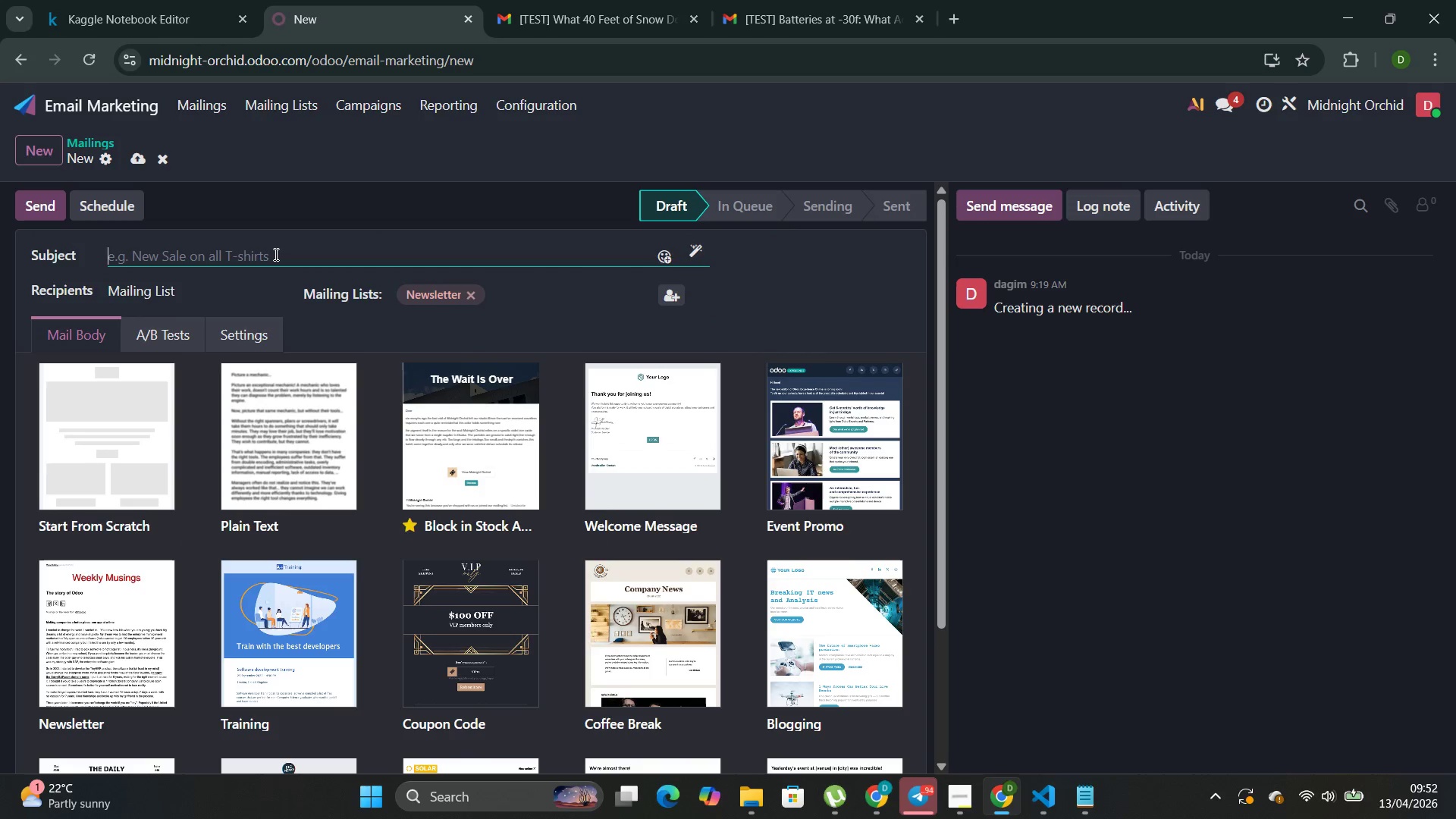 
type(One thing to change at your )
 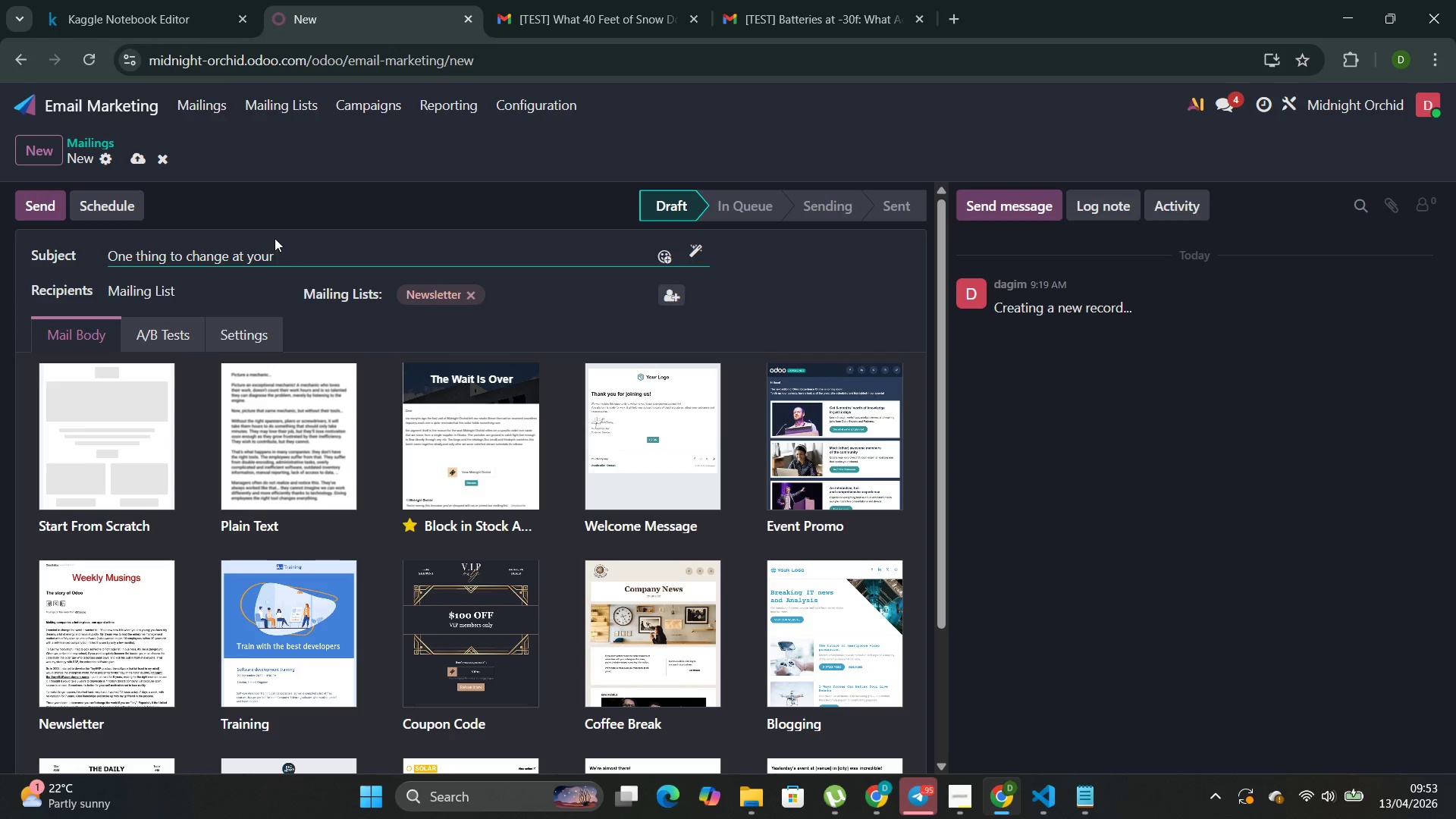 
wait(5.75)
 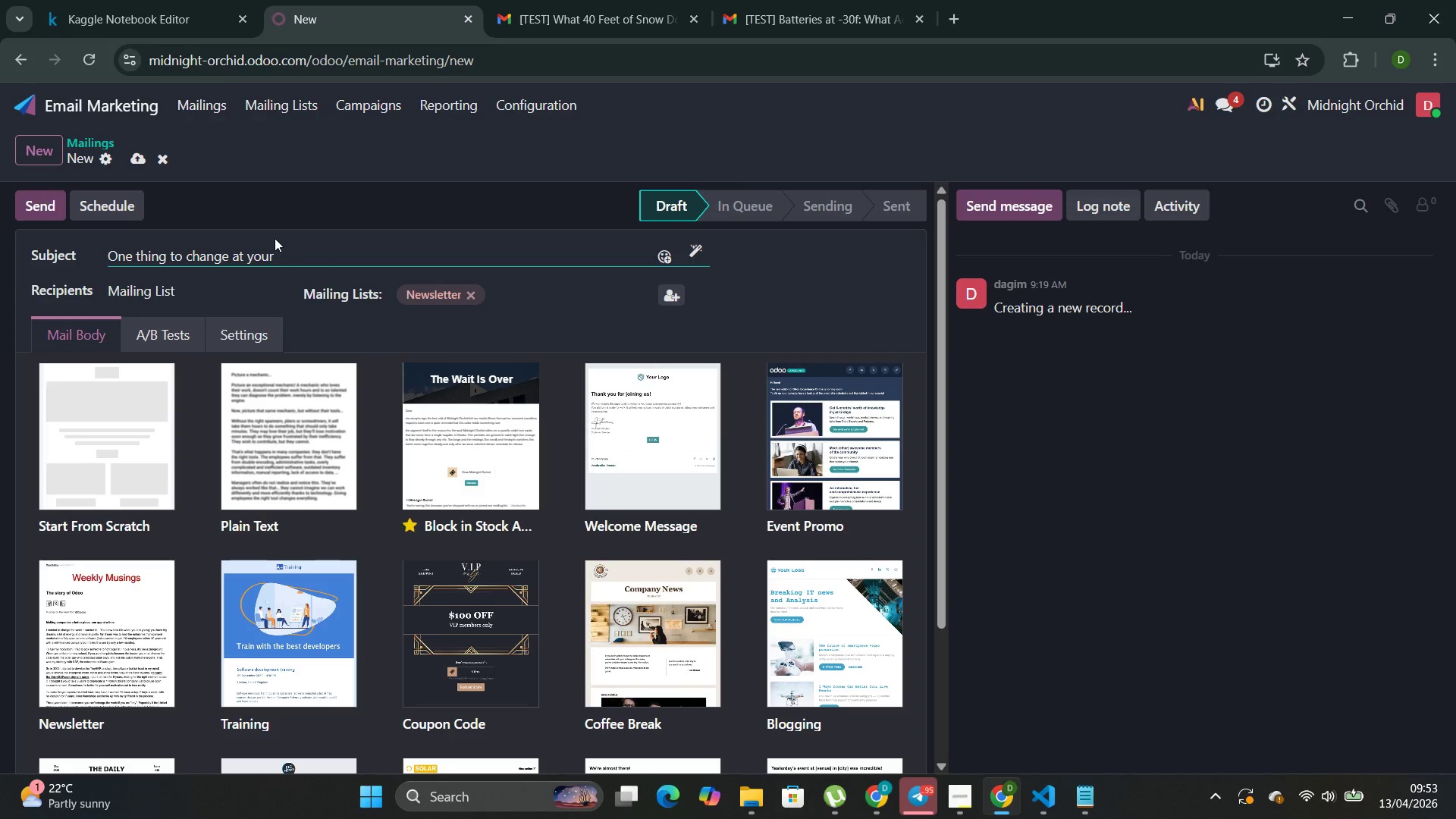 
type(desk today)
 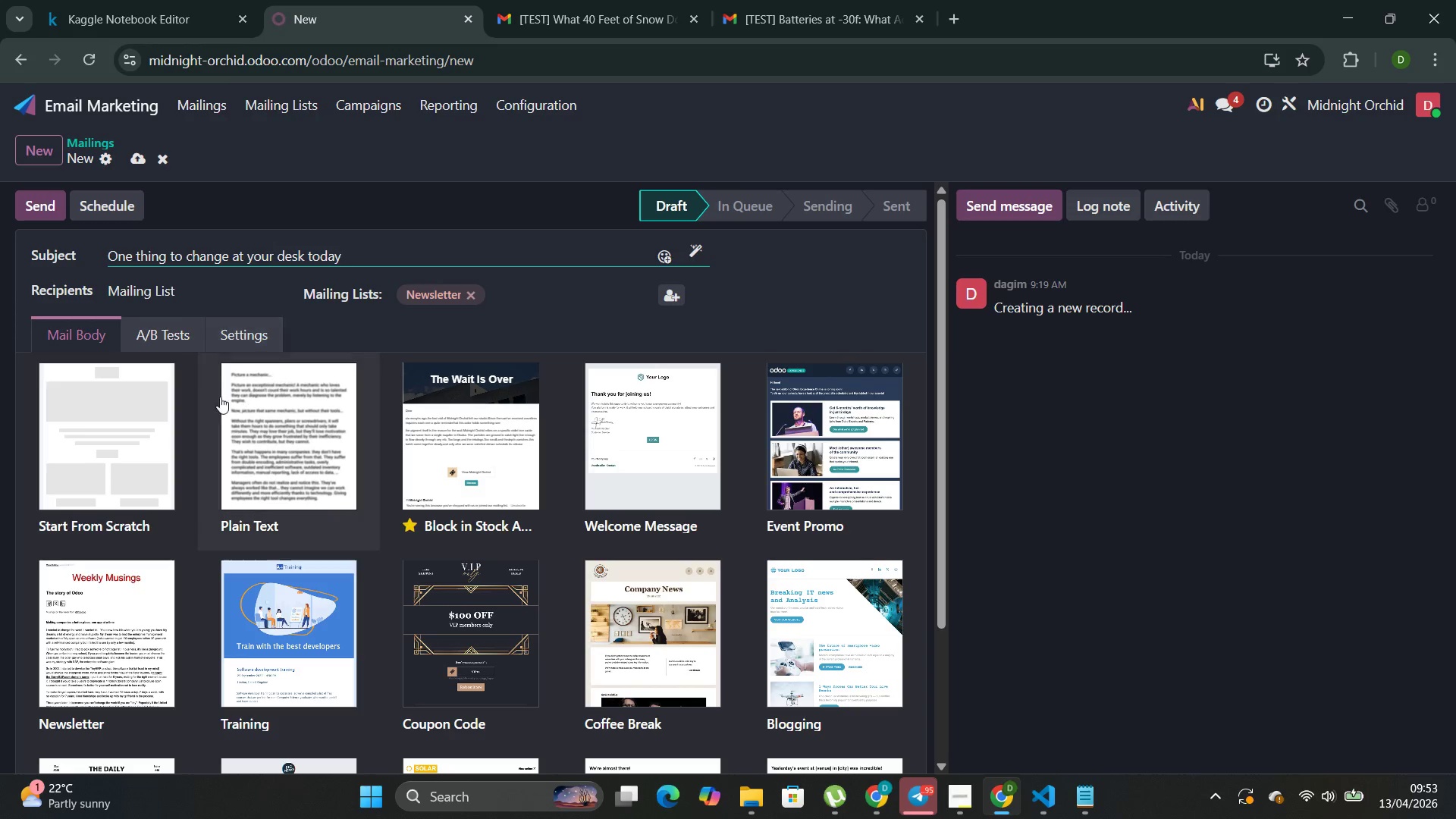 
left_click([140, 427])
 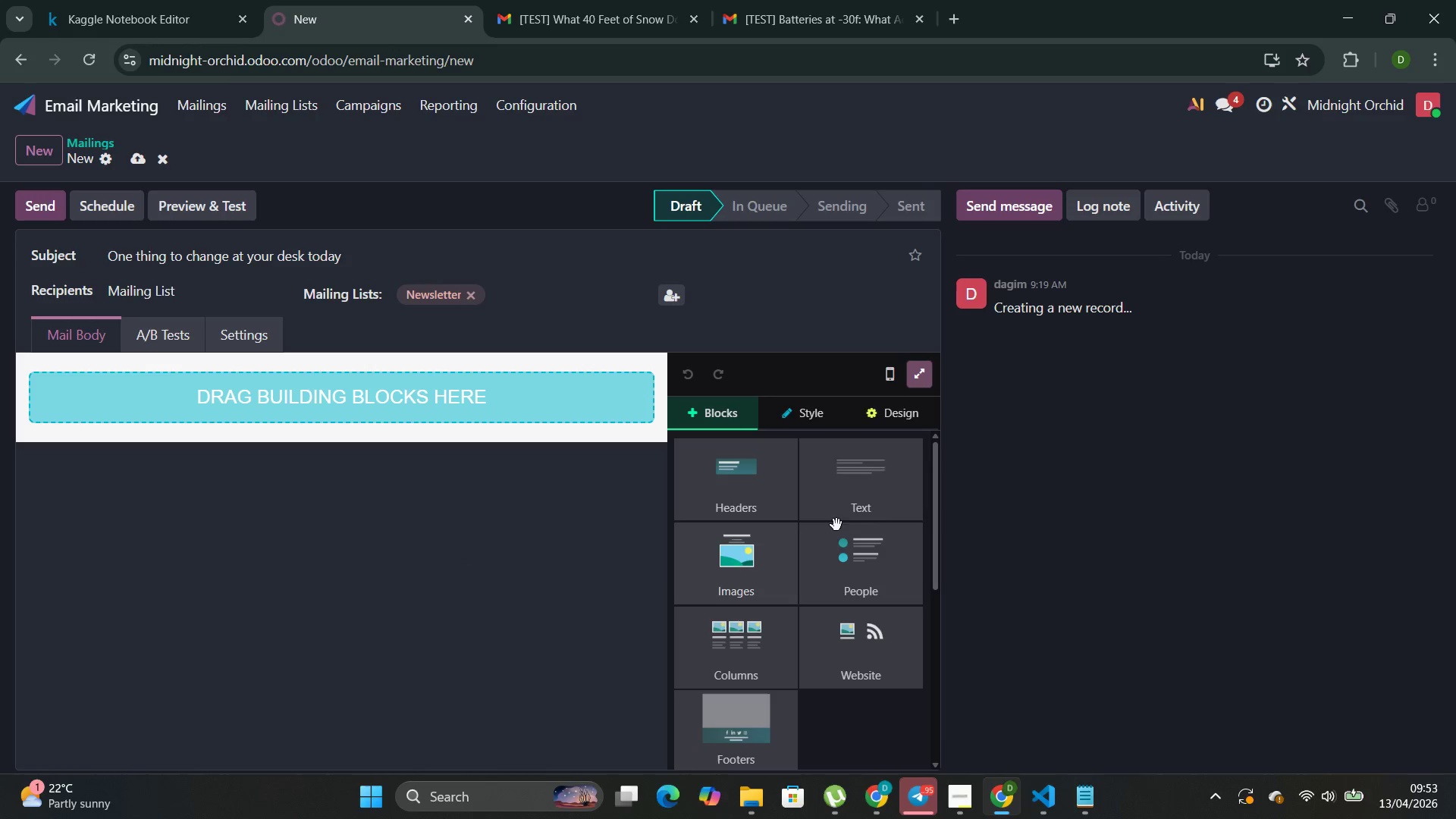 
wait(6.59)
 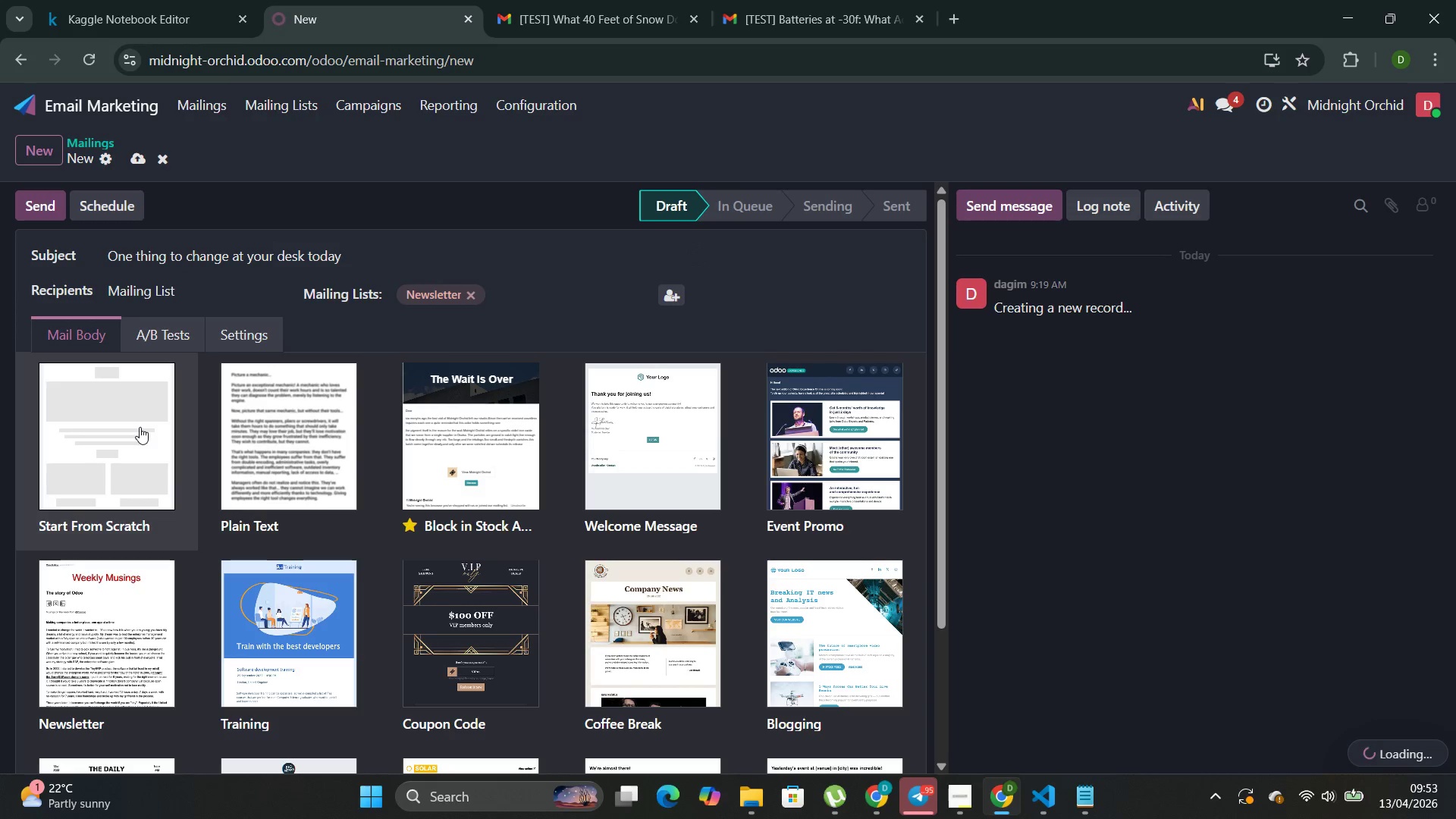 
left_click([510, 267])
 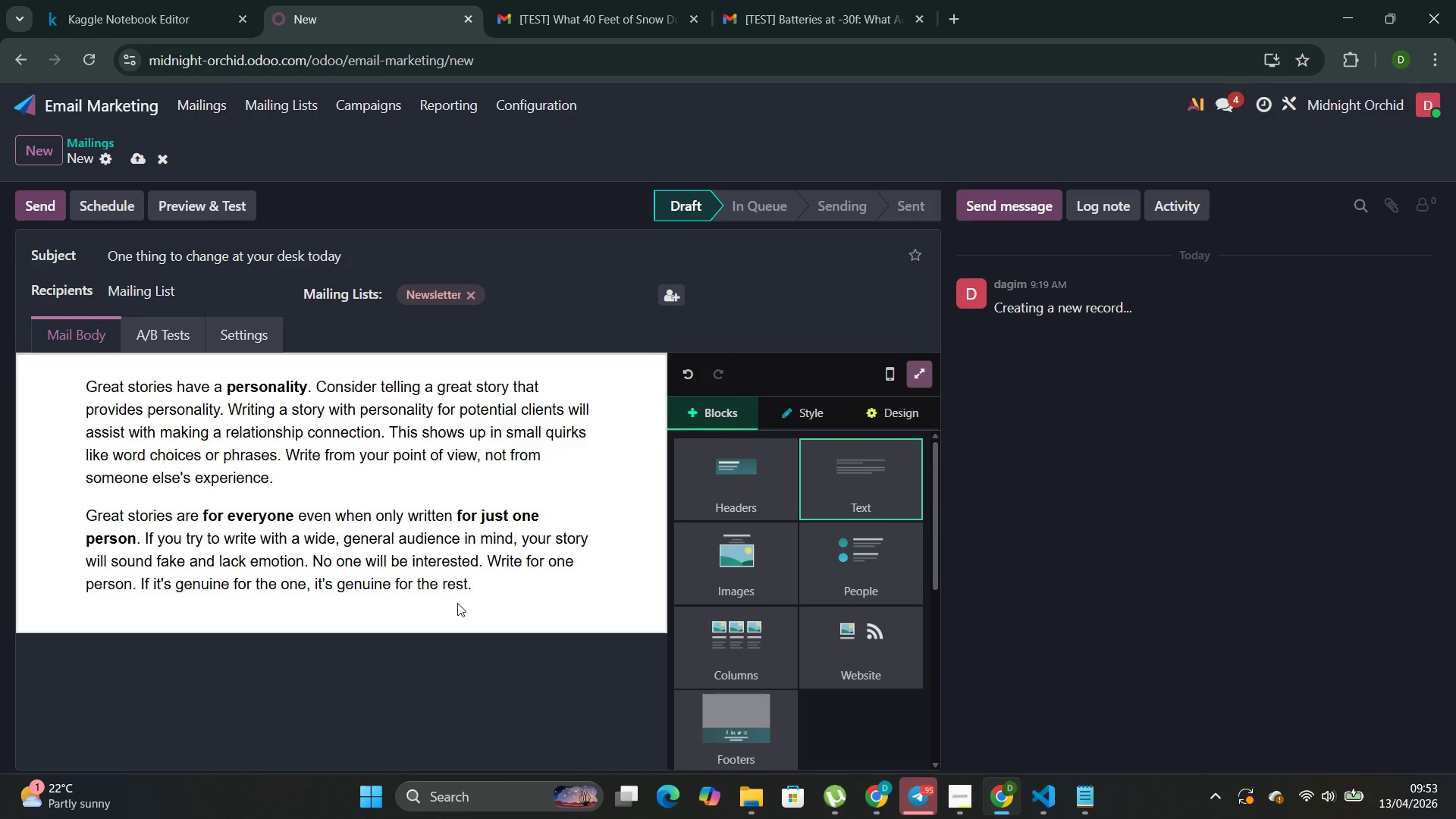 
left_click_drag(start_coordinate=[490, 590], to_coordinate=[81, 362])
 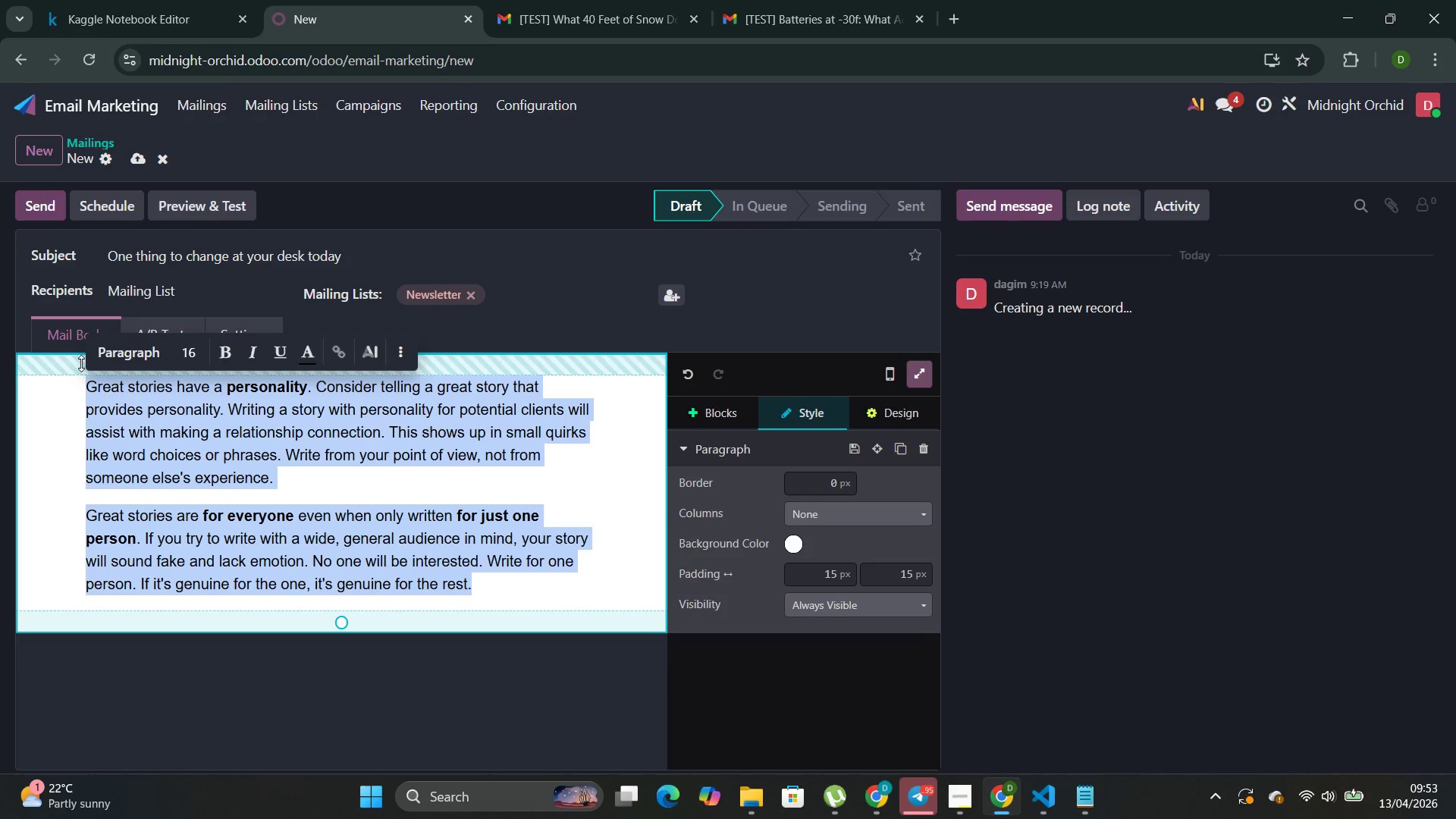 
key(Backspace)
 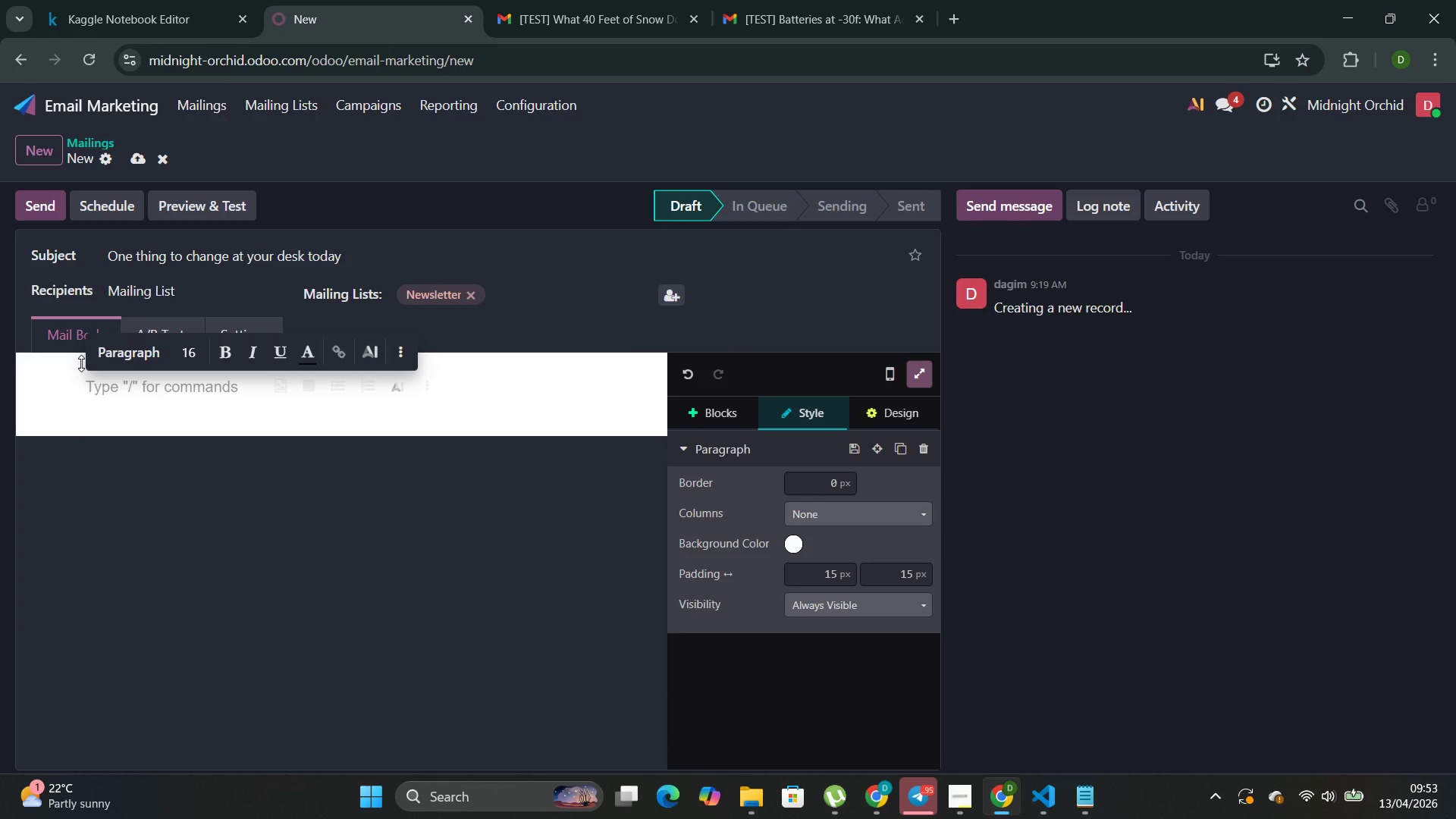 
type(hi )
key(Backspace)
key(Backspace)
key(Backspace)
type(Hi )
 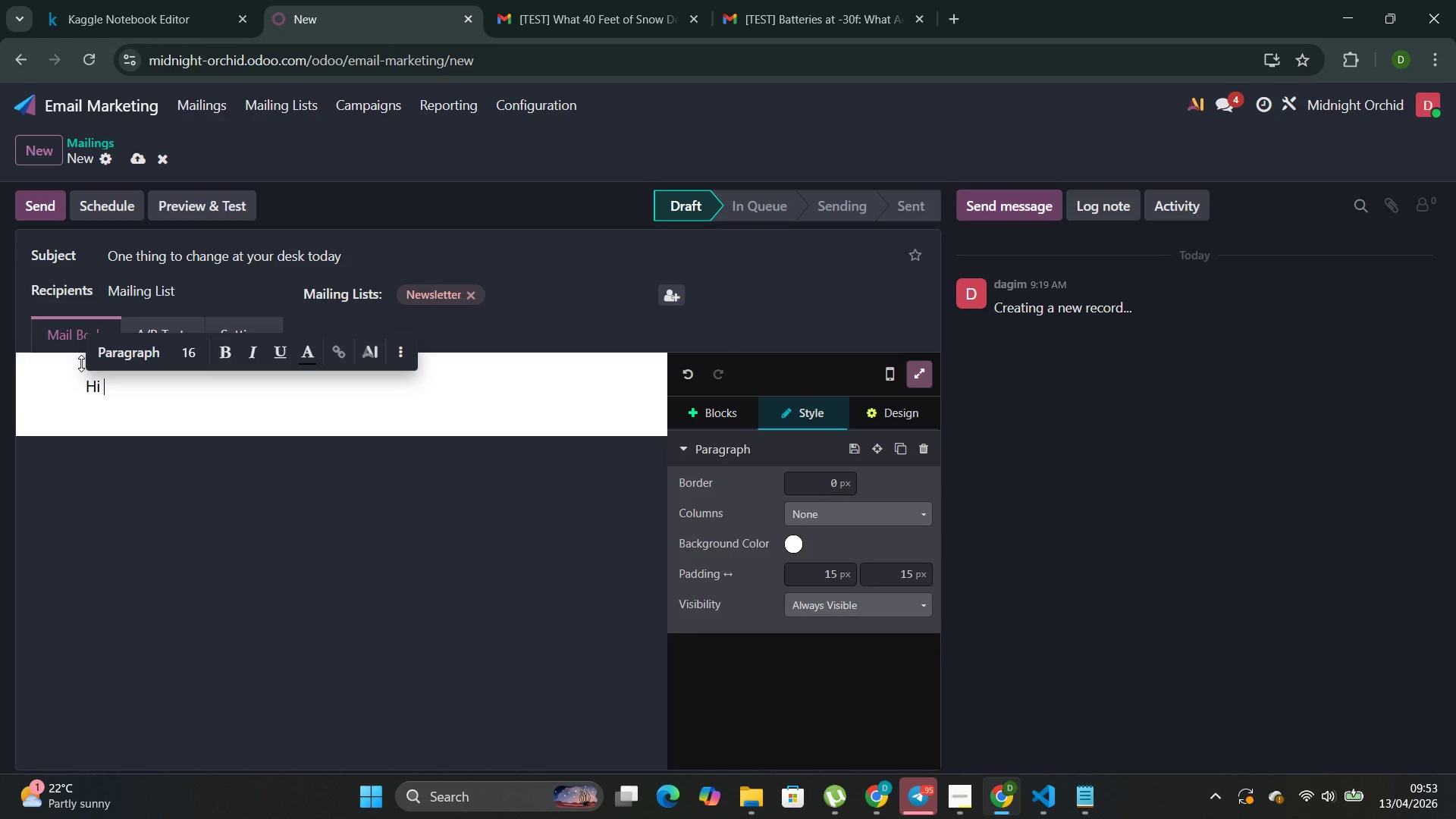 
key(Enter)
 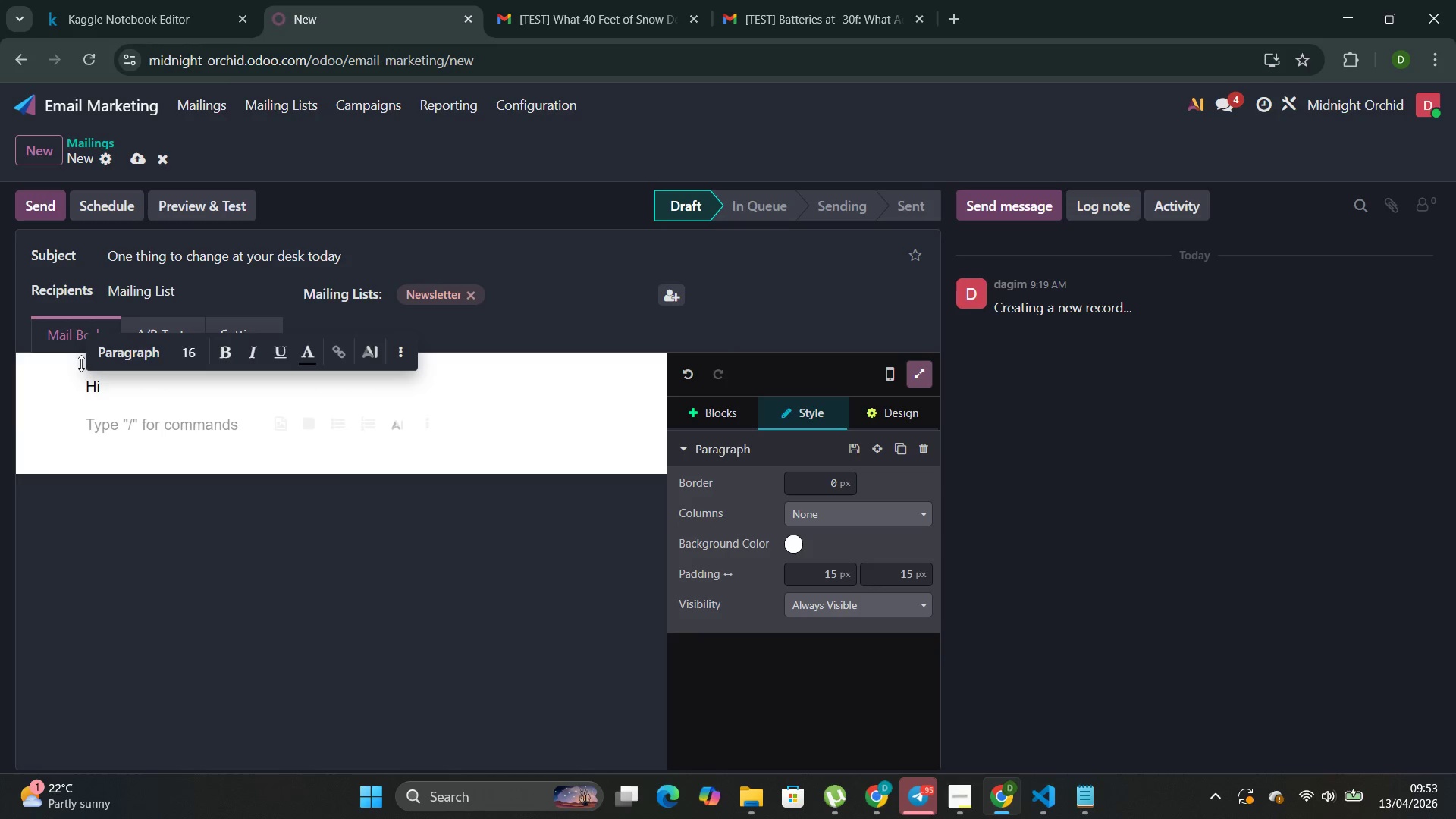 
type(You doe)
key(Backspace)
type(wnload )
key(Backspace)
type(ed the Healthy Coding Habits Guide.you )
key(Backspace)
type('re think )
key(Backspace)
type(ing about )
 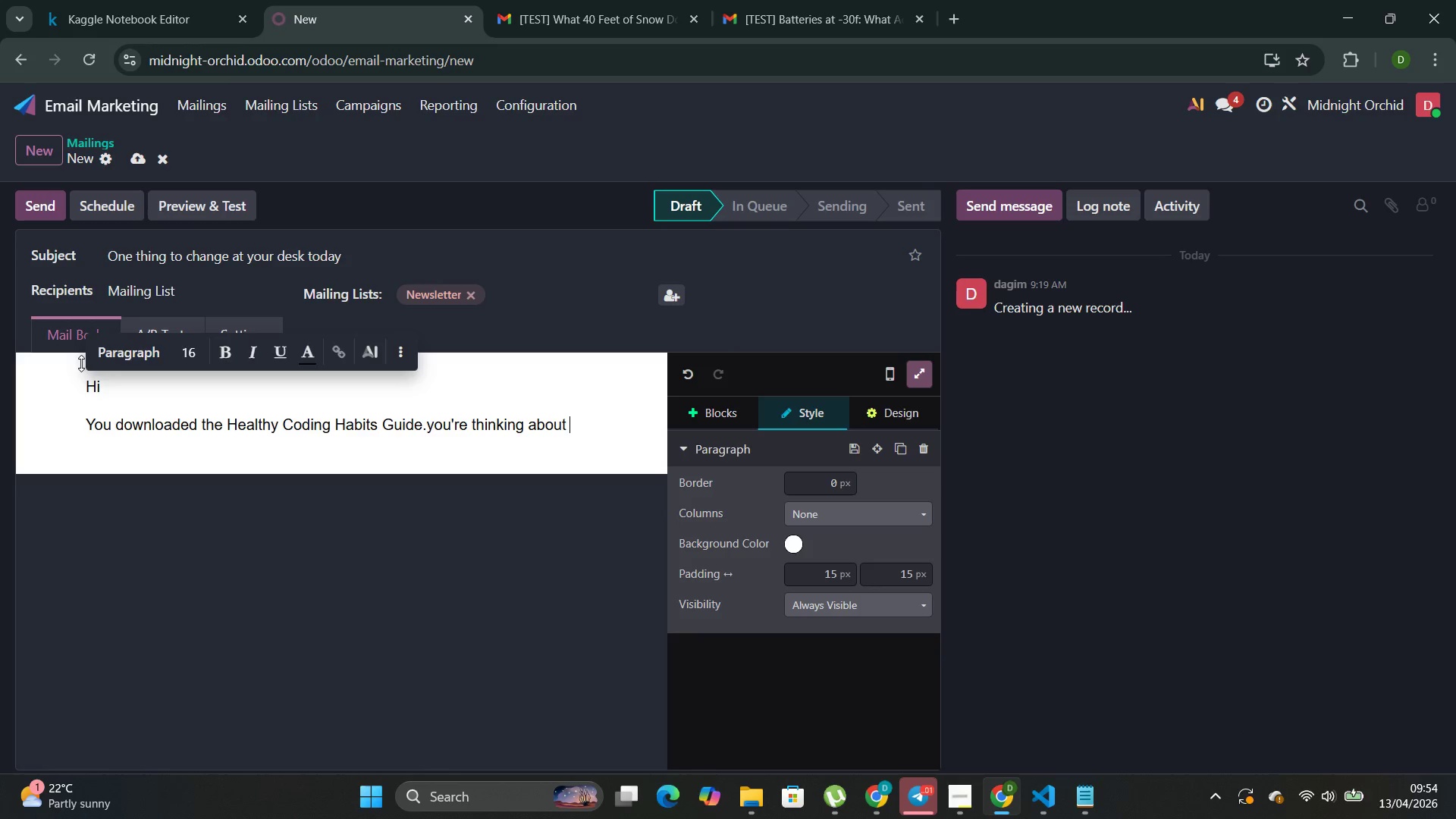 
type(ergonomi)
 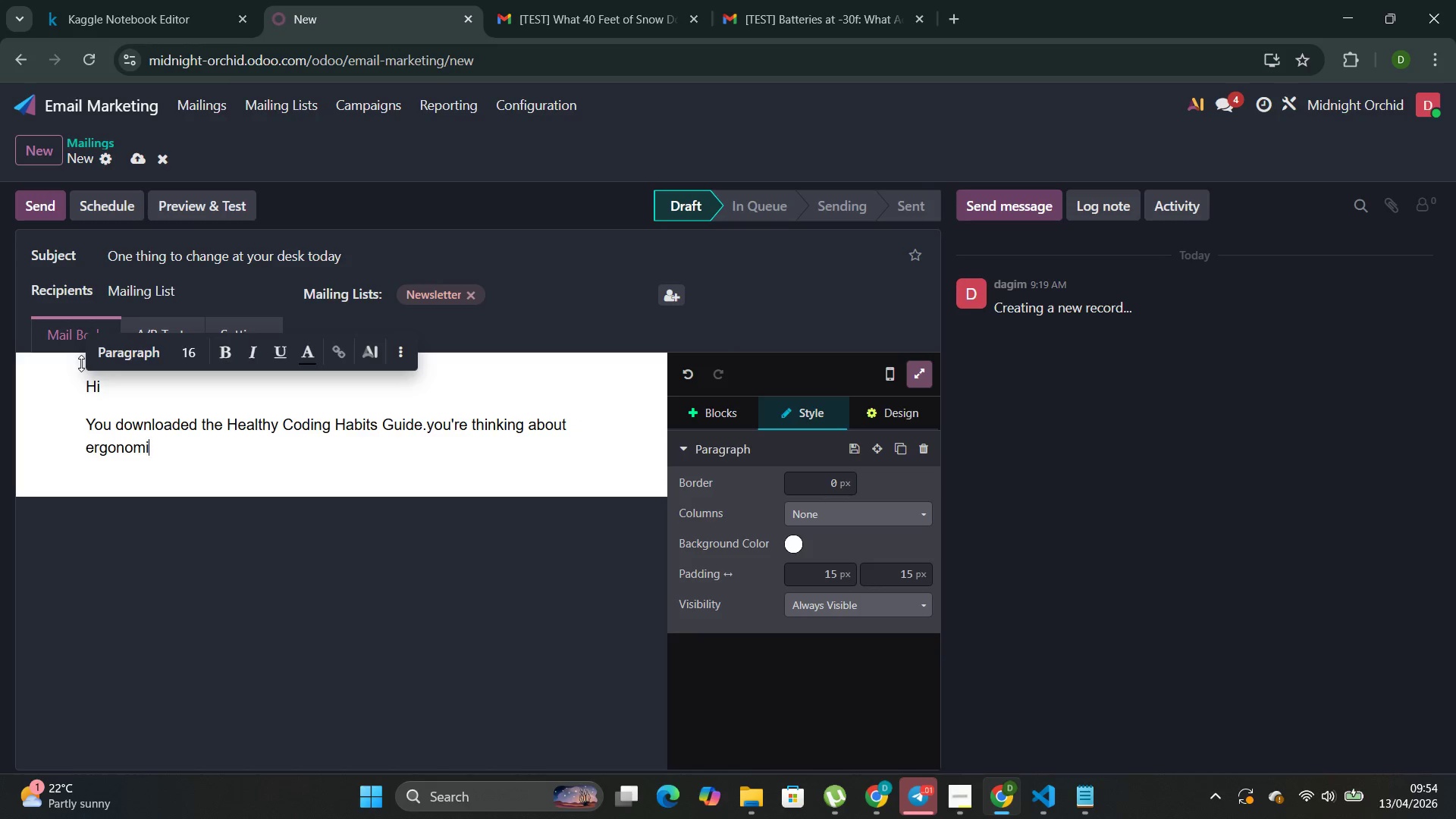 
type(cs )
key(Backspace)
type(. th)
key(Backspace)
key(Backspace)
type(That's )
 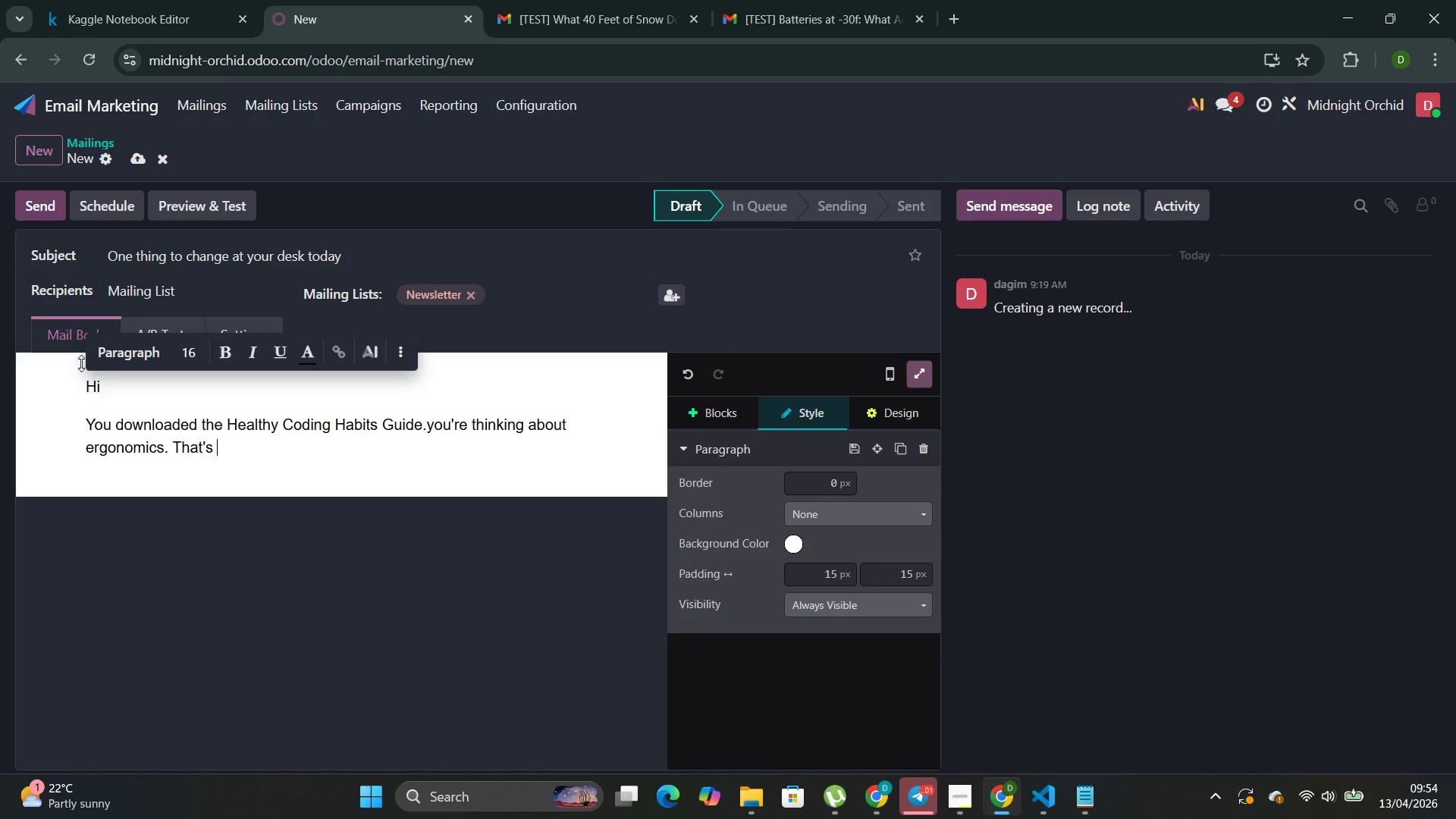 
wait(17.52)
 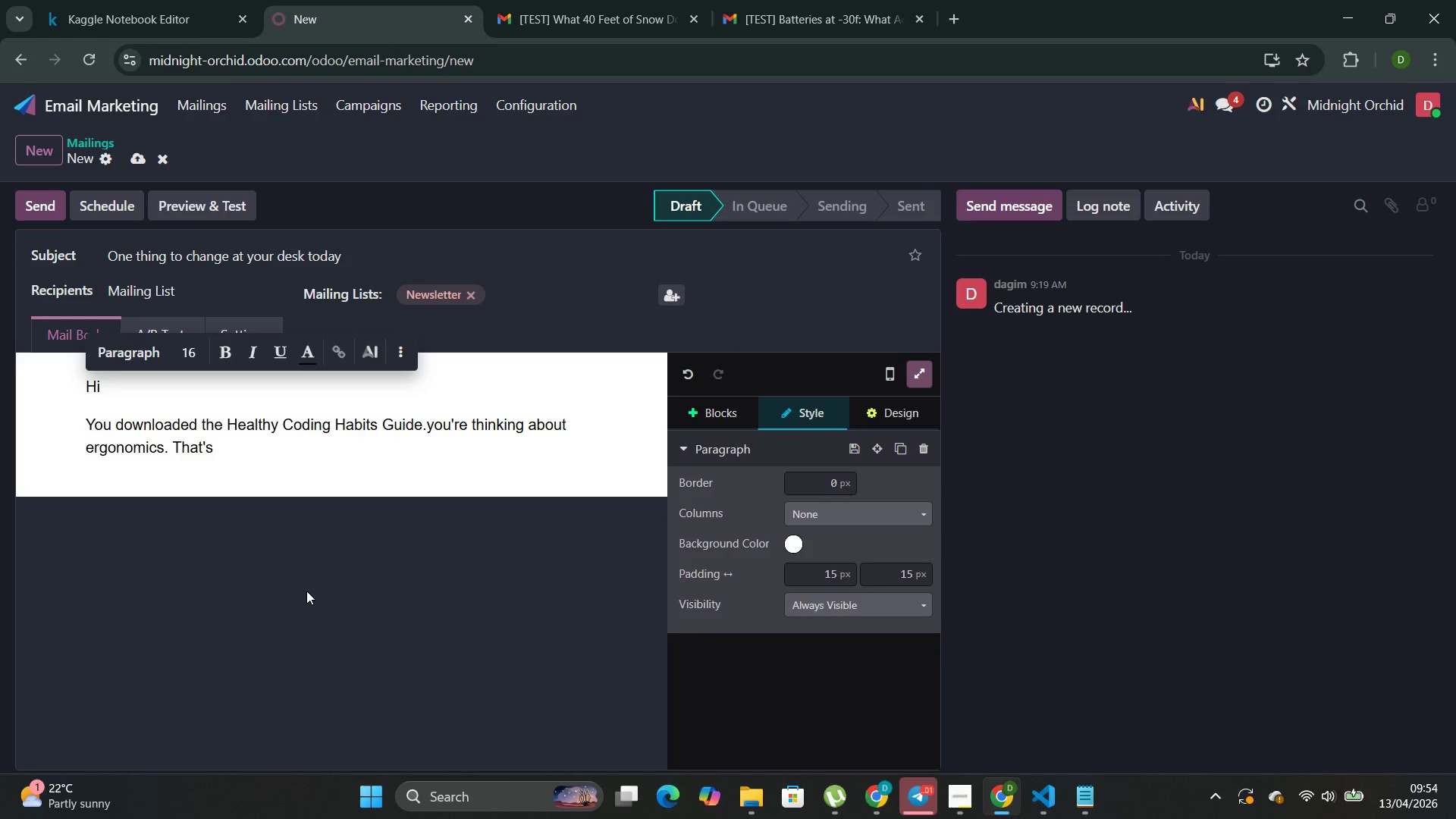 
left_click([281, 452])
 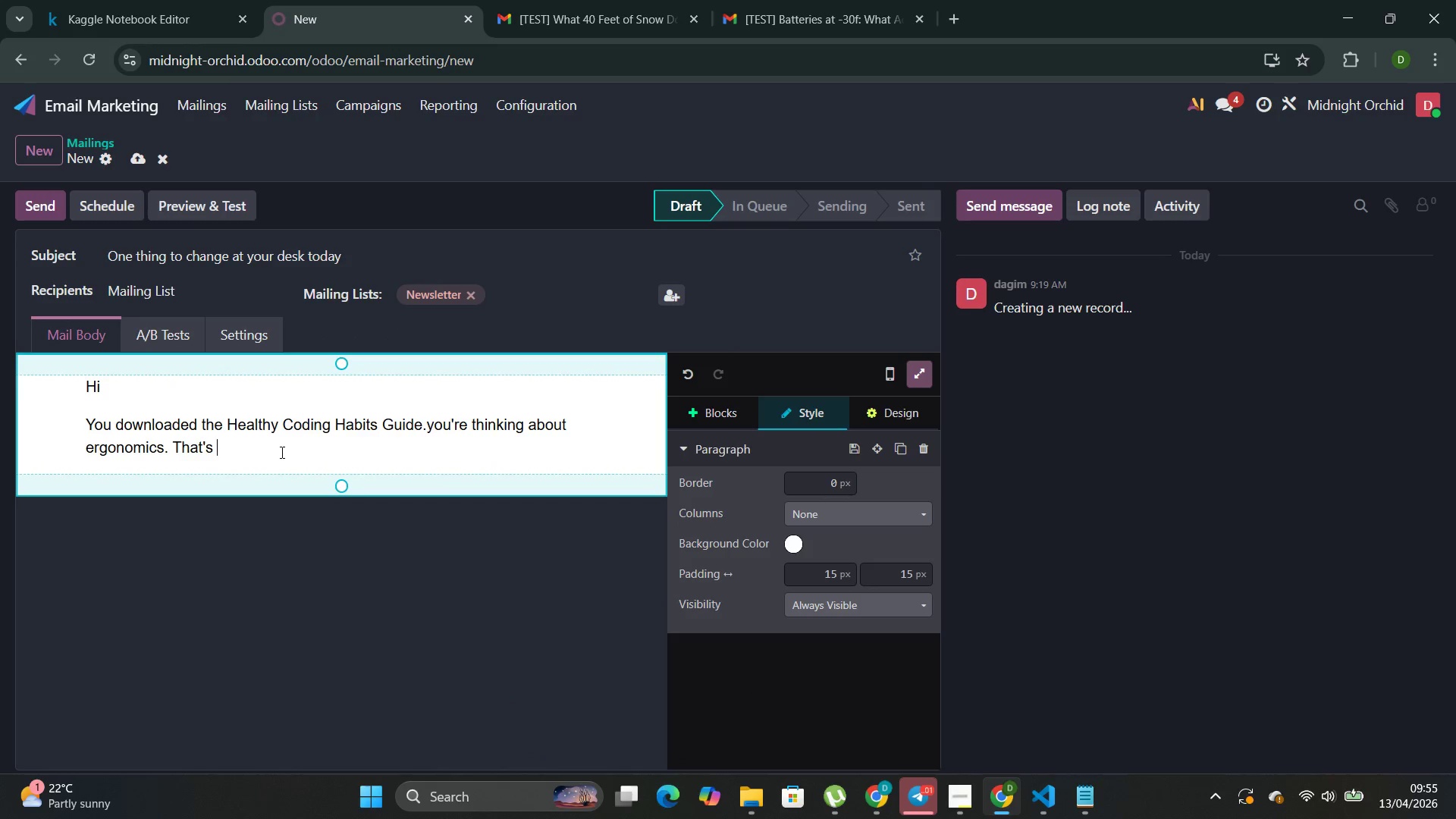 
wait(7.22)
 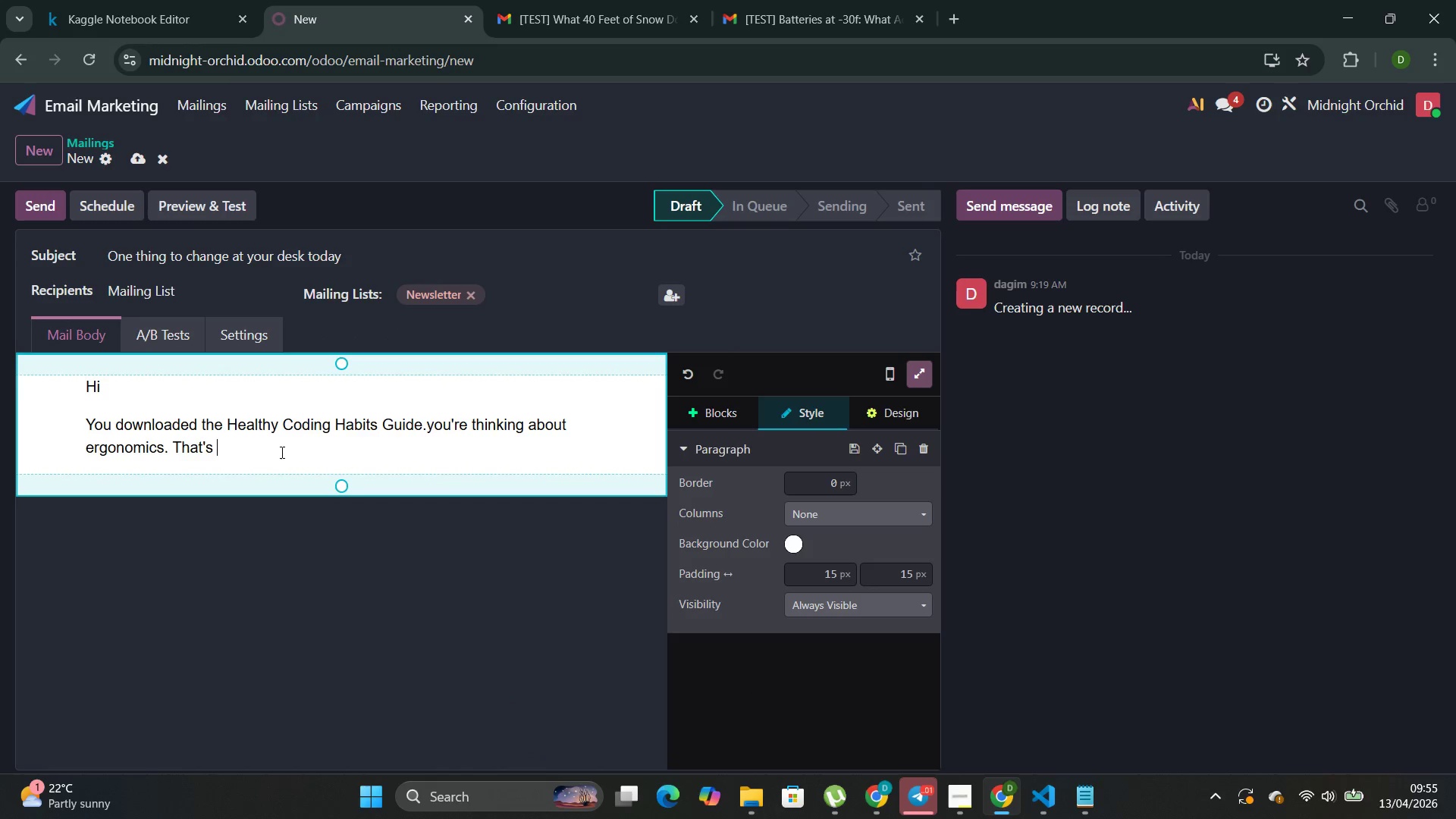 
type(steo)
key(Backspace)
type(p one )
 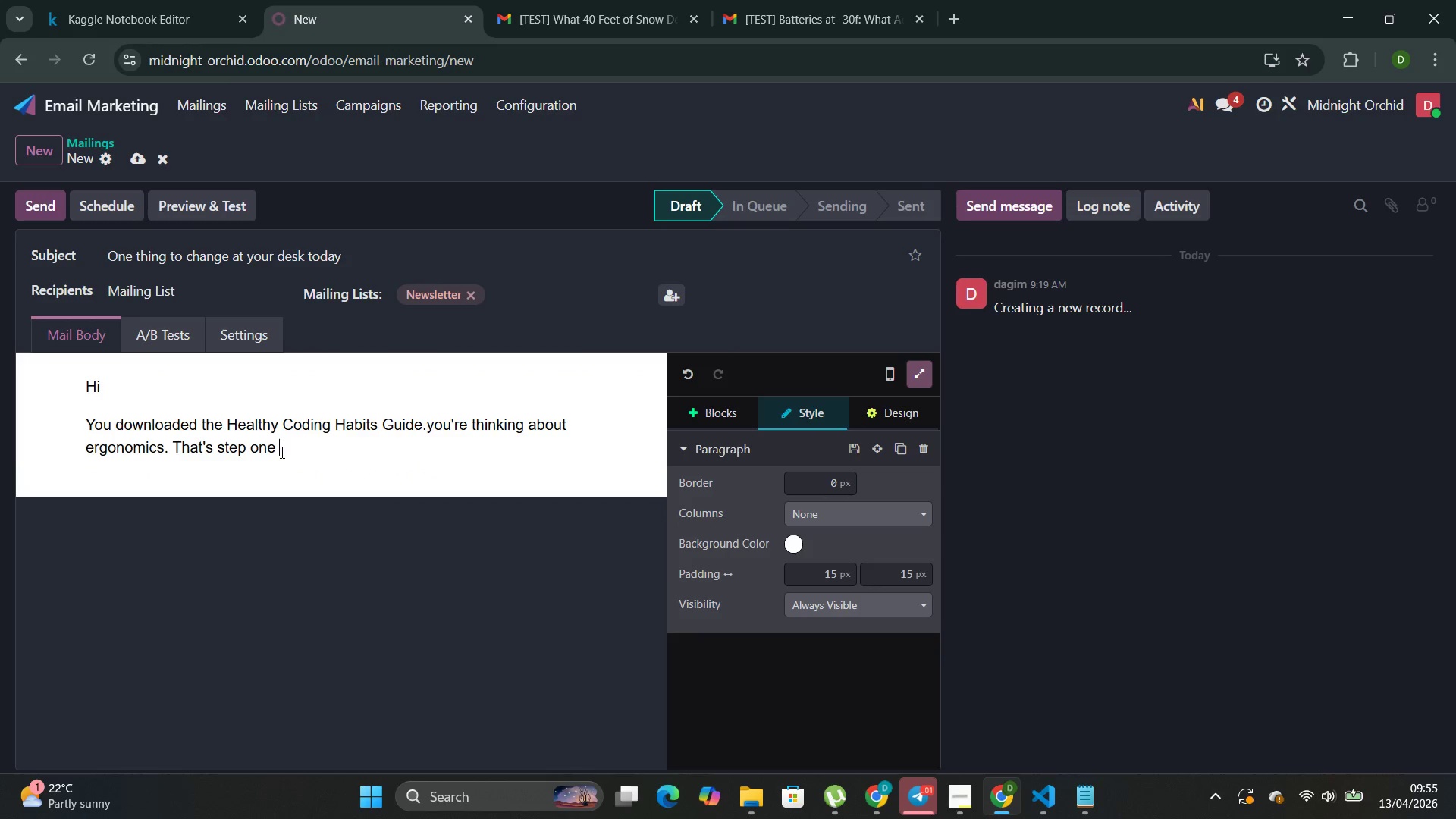 
key(Enter)
 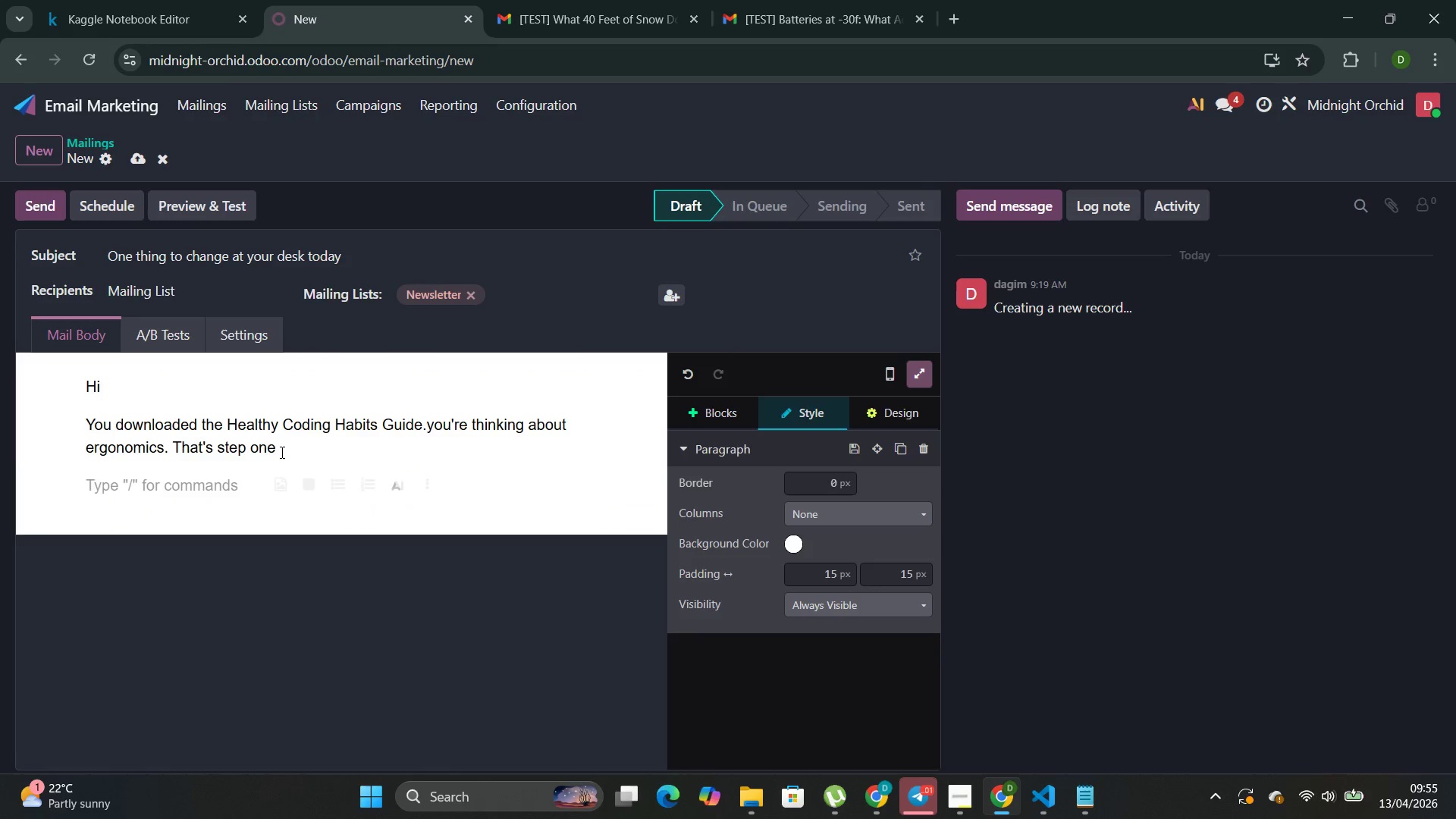 
type(here's step two -- )
key(Backspace)
type(something you can do right now )
key(Backspace)
type(.)
 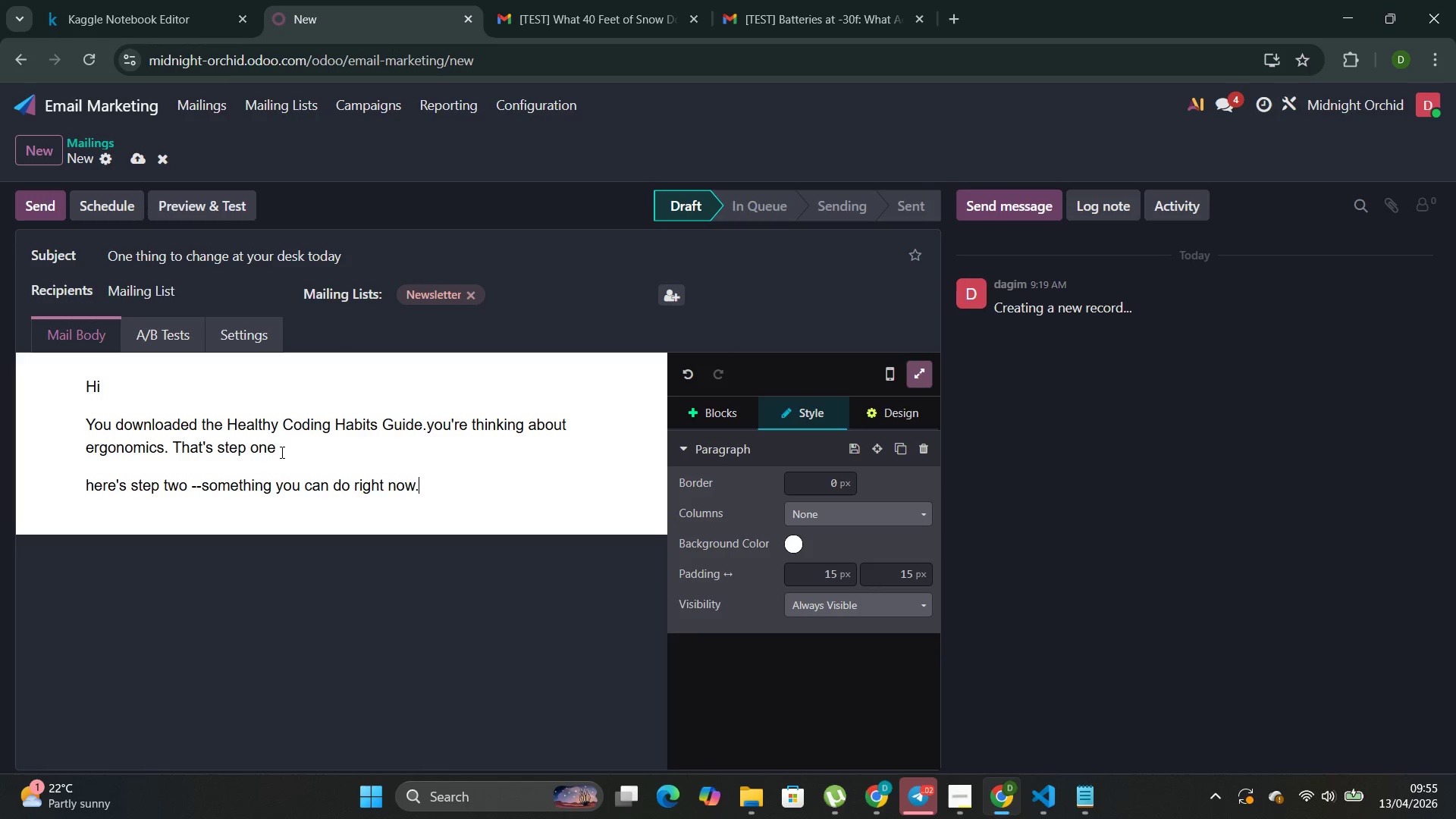 
key(Enter)
 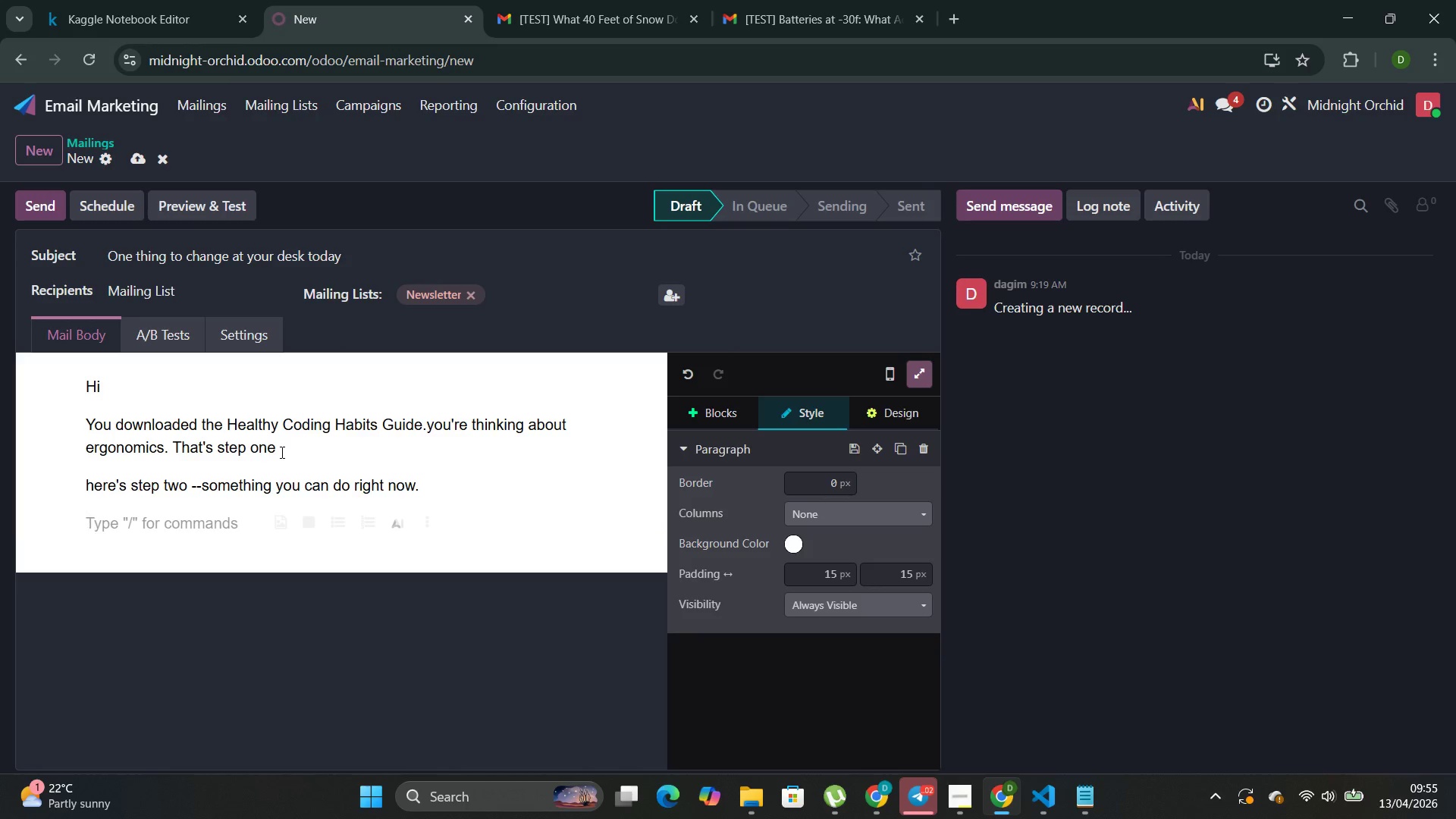 
type(the 30-Second Monitor)
 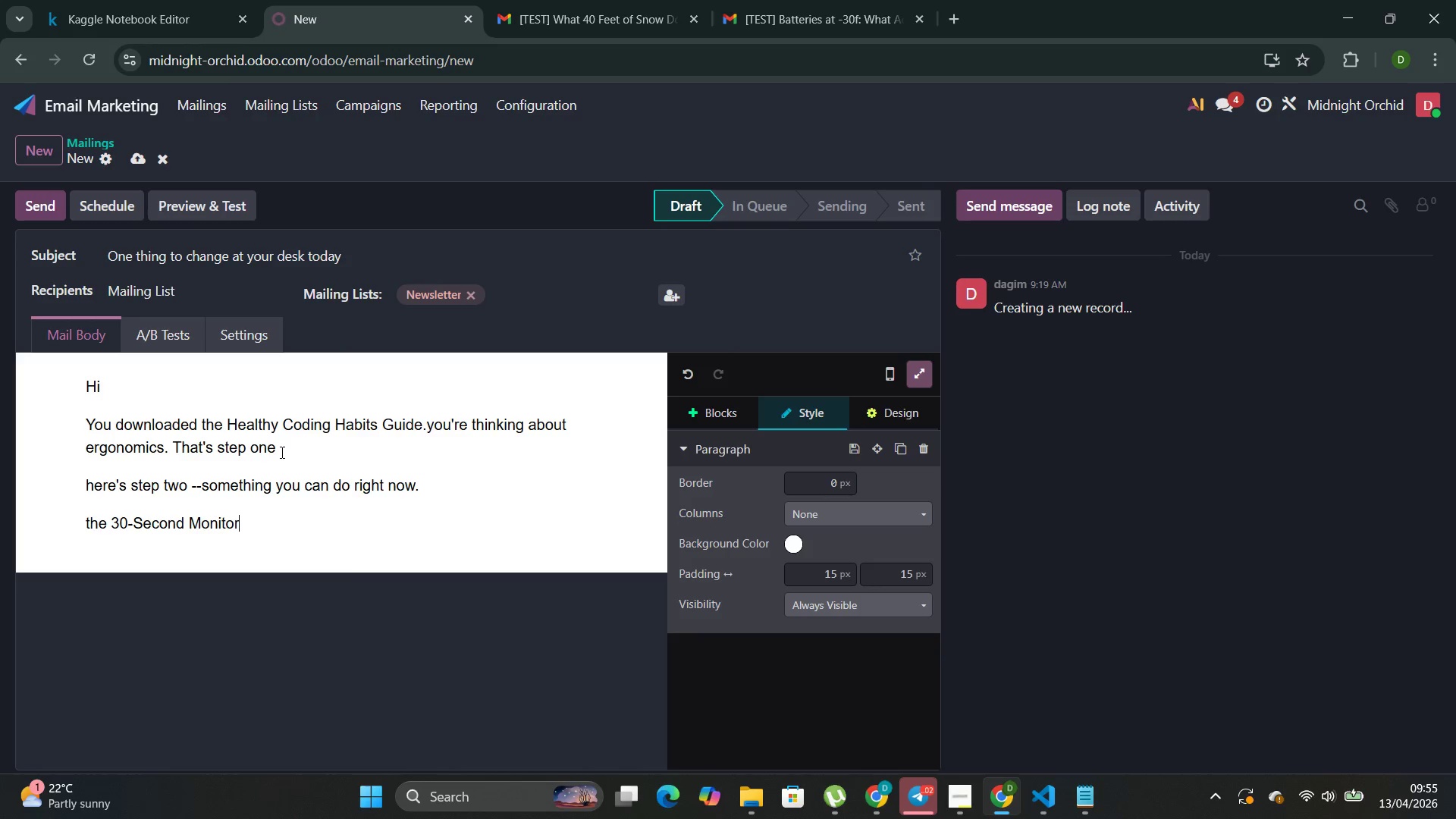 
type( che)
key(Backspace)
key(Backspace)
key(Backspace)
type(Check )
 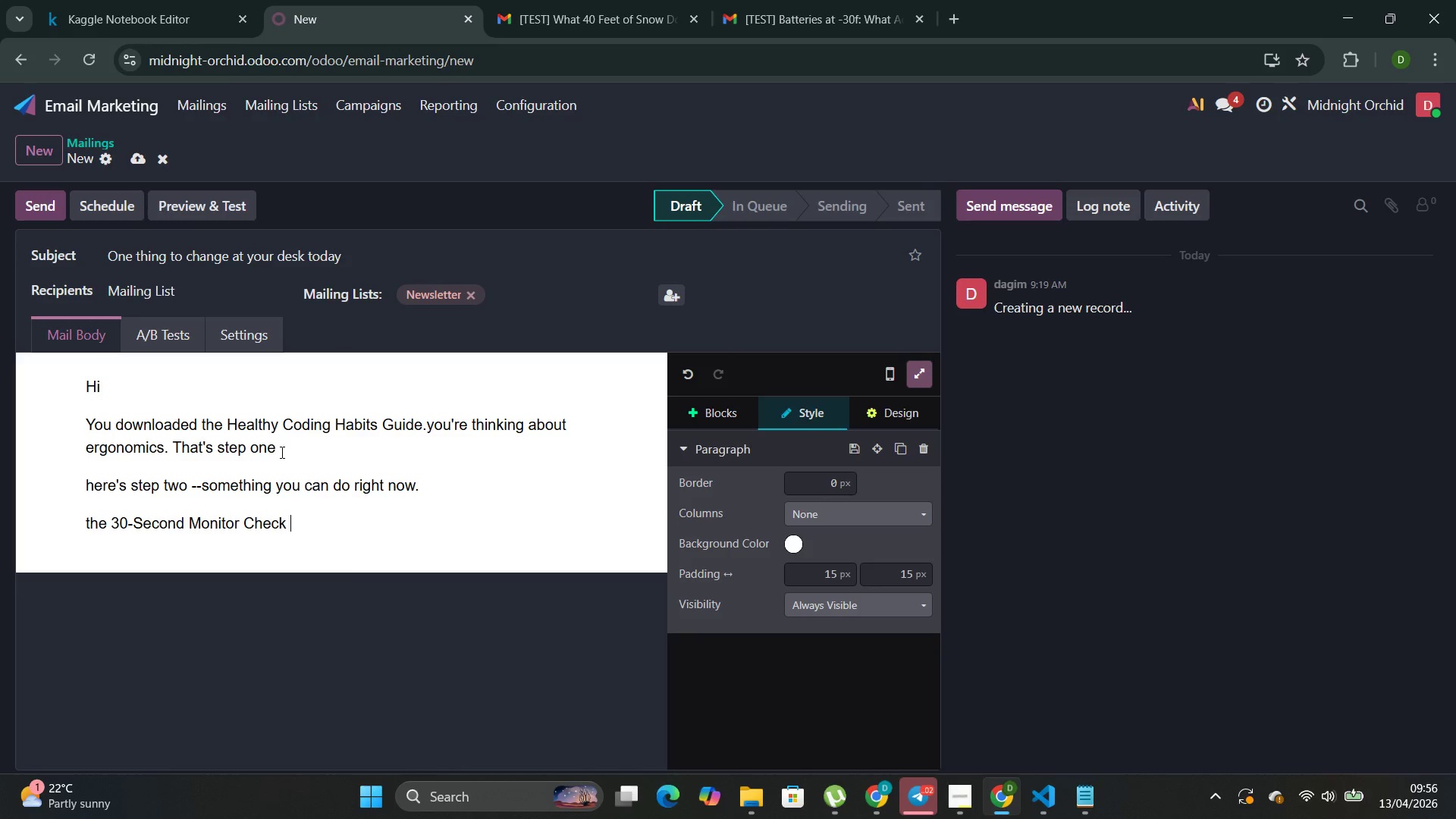 
key(Enter)
 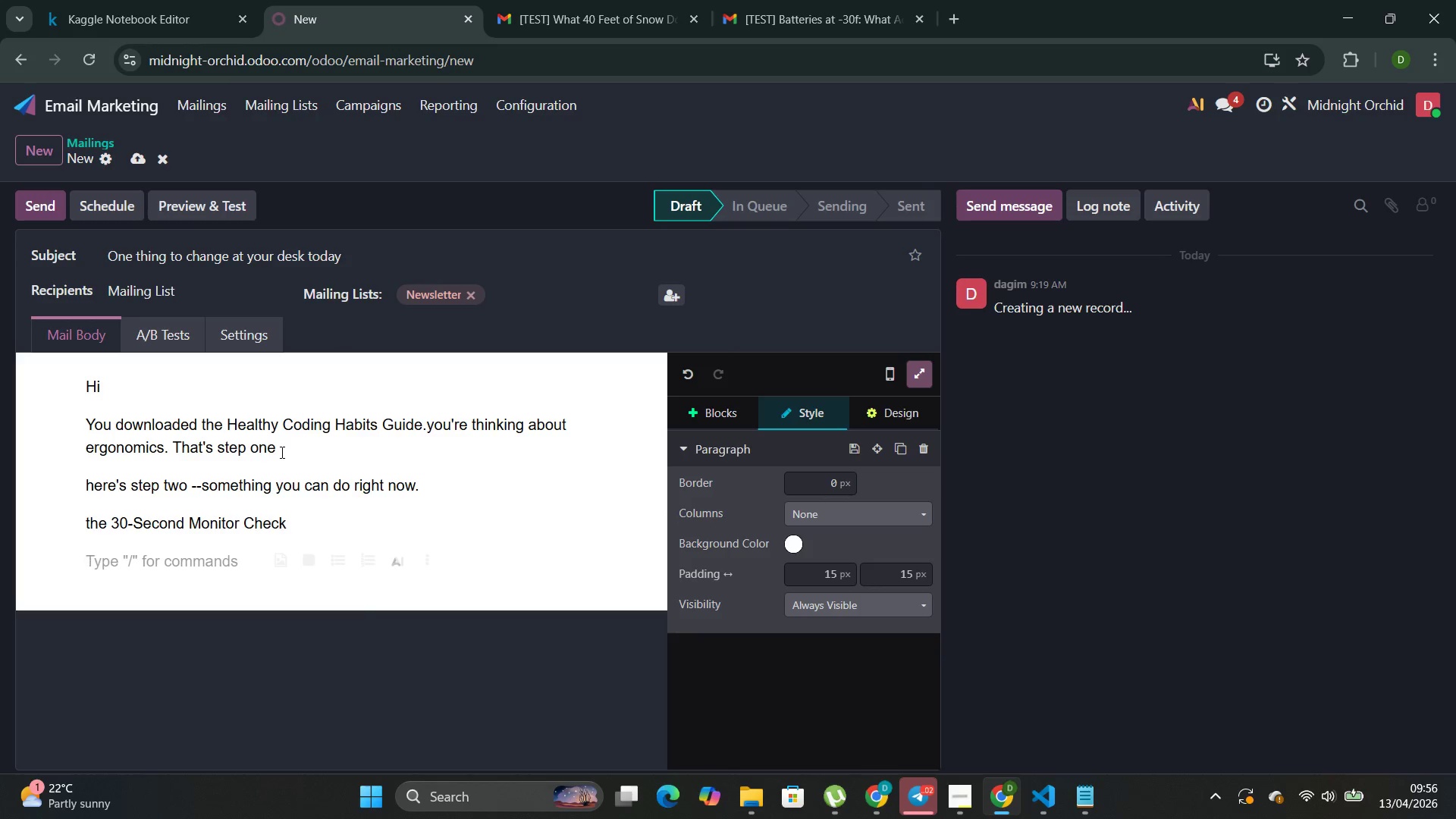 
type(close your eyos.Sit nar)
key(Backspace)
type(turall )
key(Backspace)
type(.Open them )
 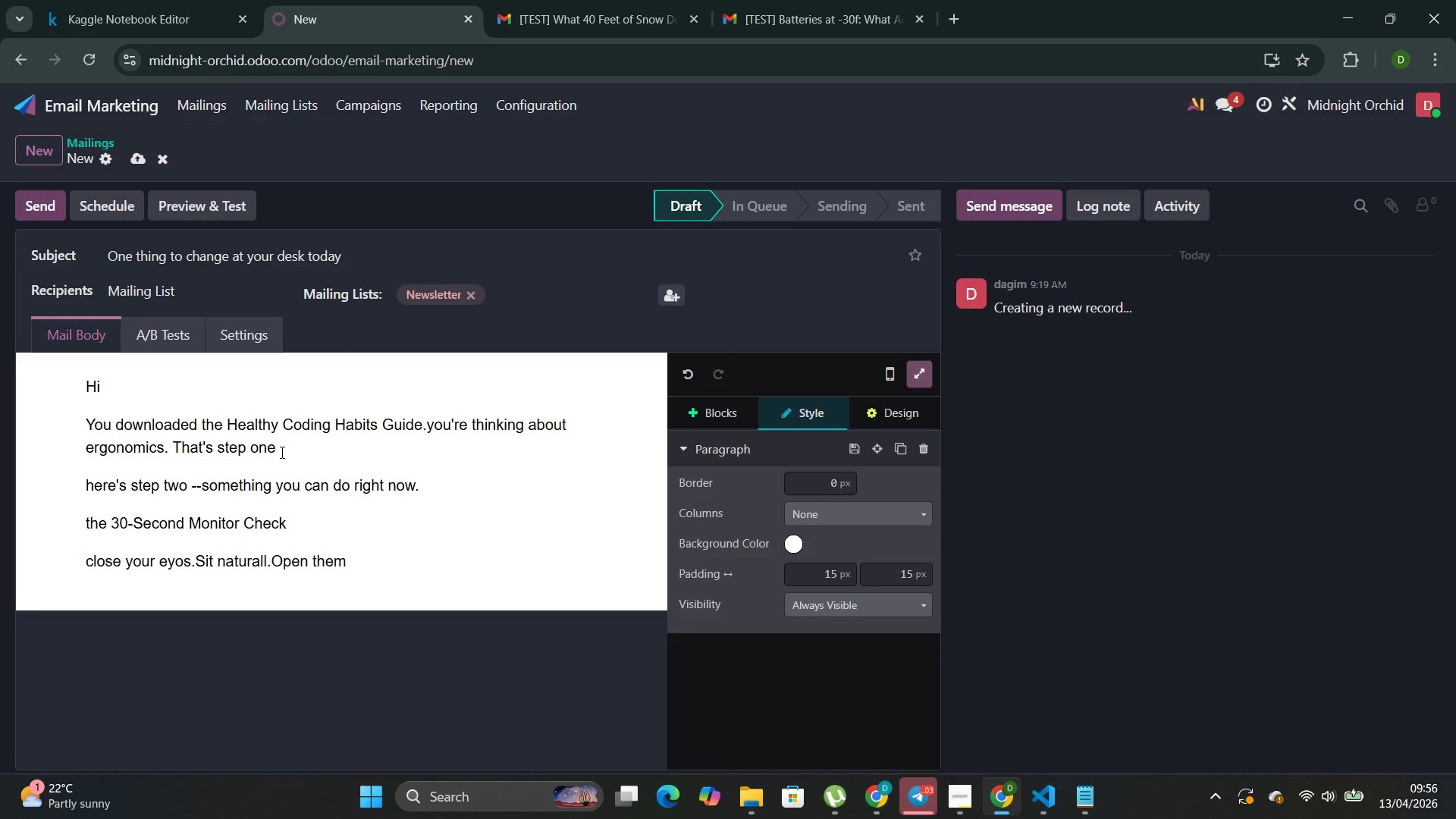 
type(.where is your gaze)
 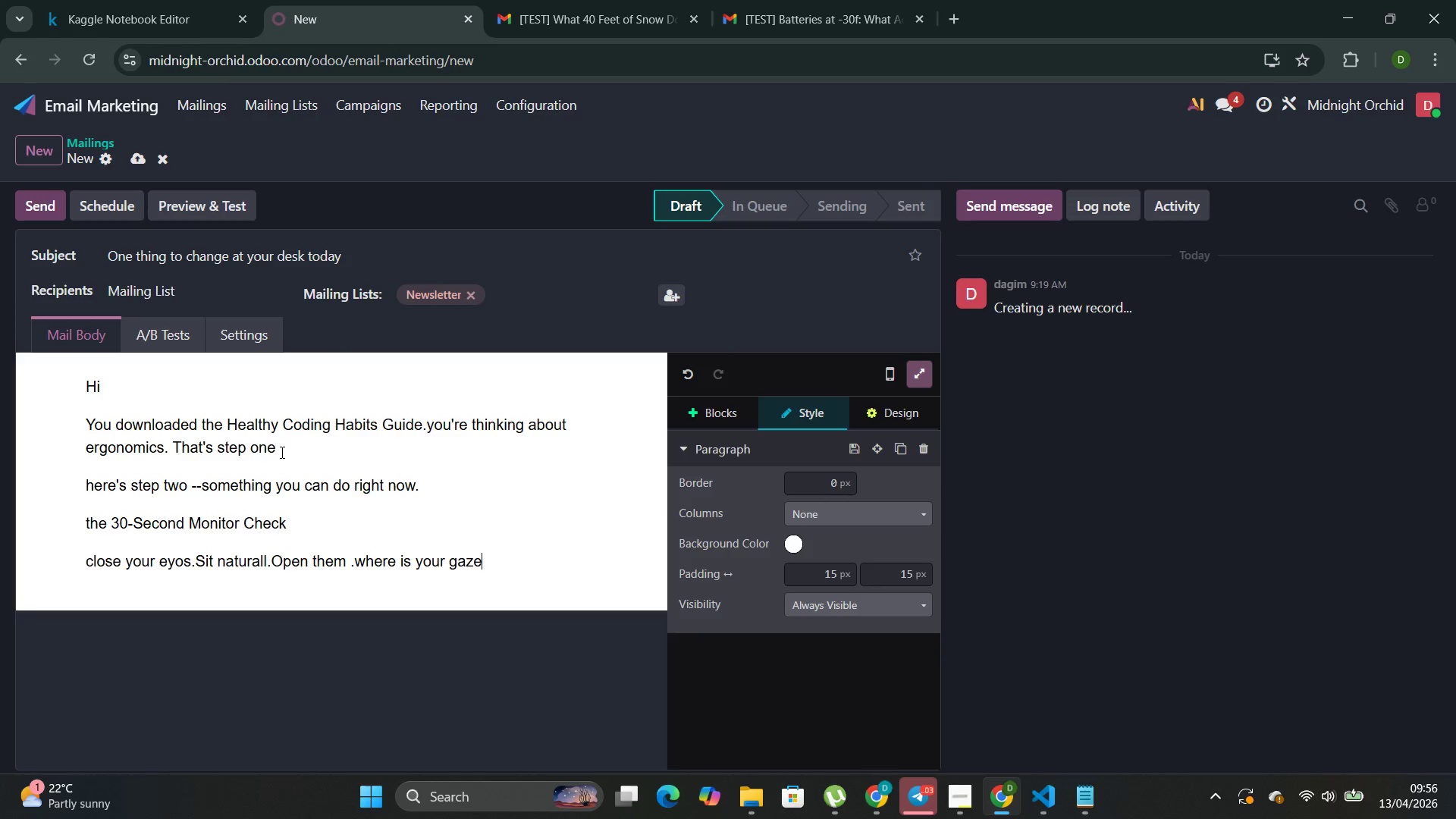 
key(Enter)
 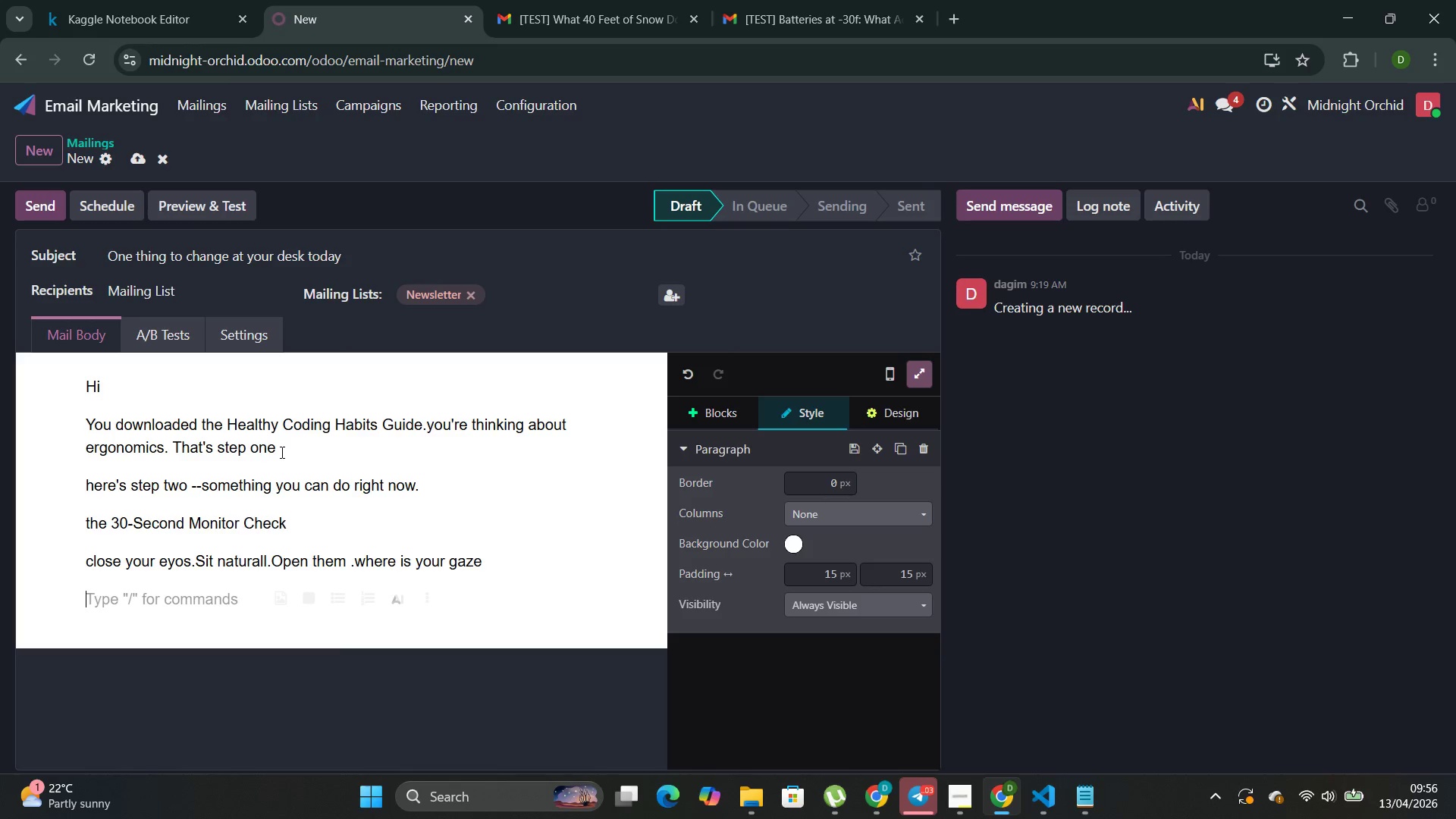 
type(if yu're looking down )
key(Backspace)
type(,your cervical spine is ber)
key(Backspace)
type(aring 20-60 pounds of extra force )
key(Backspace)
type(.For eithy)
key(Backspace)
type(t)
key(Backspace)
 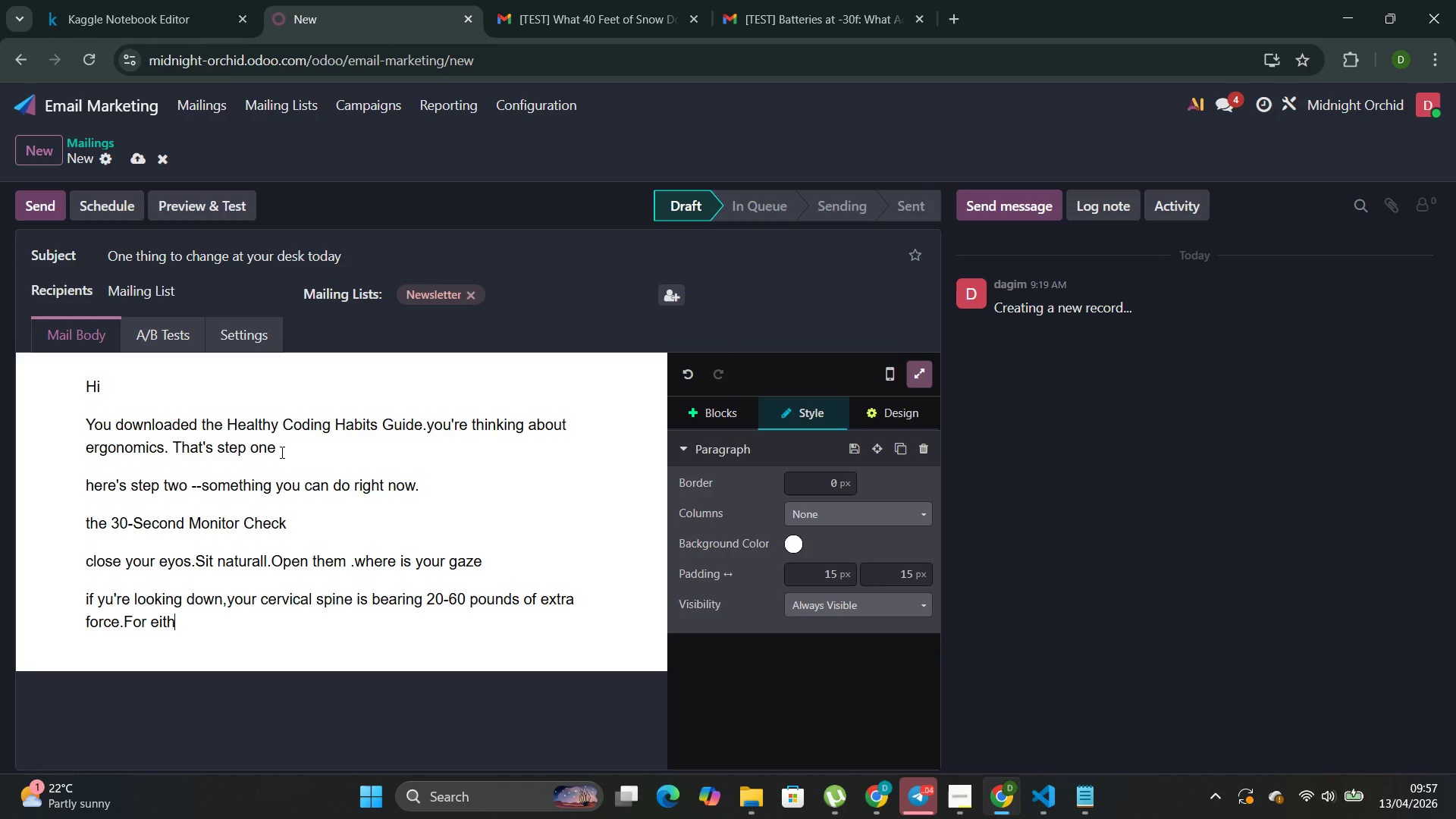 
key(ArrowLeft)
 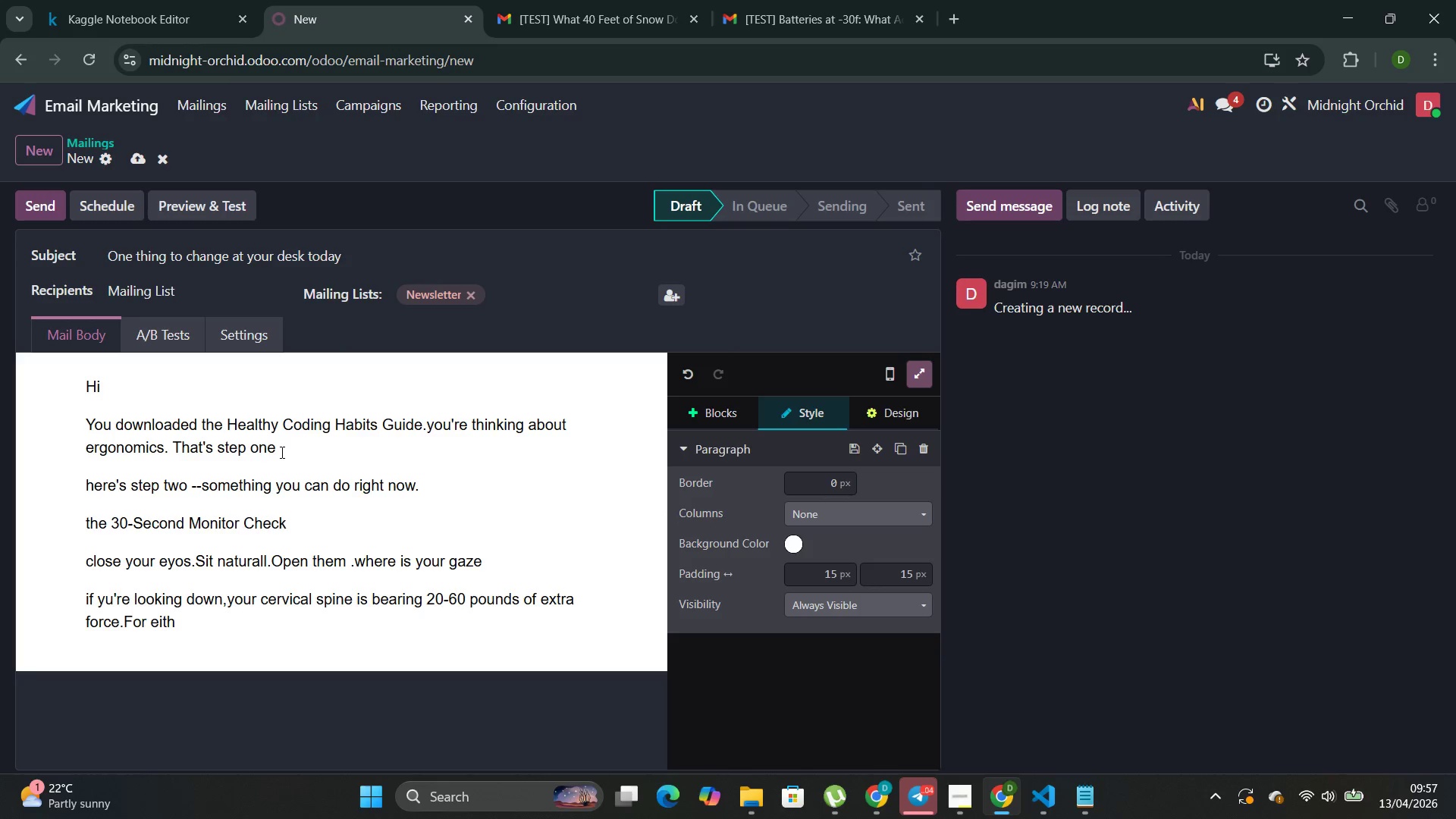 
key(Backspace)
 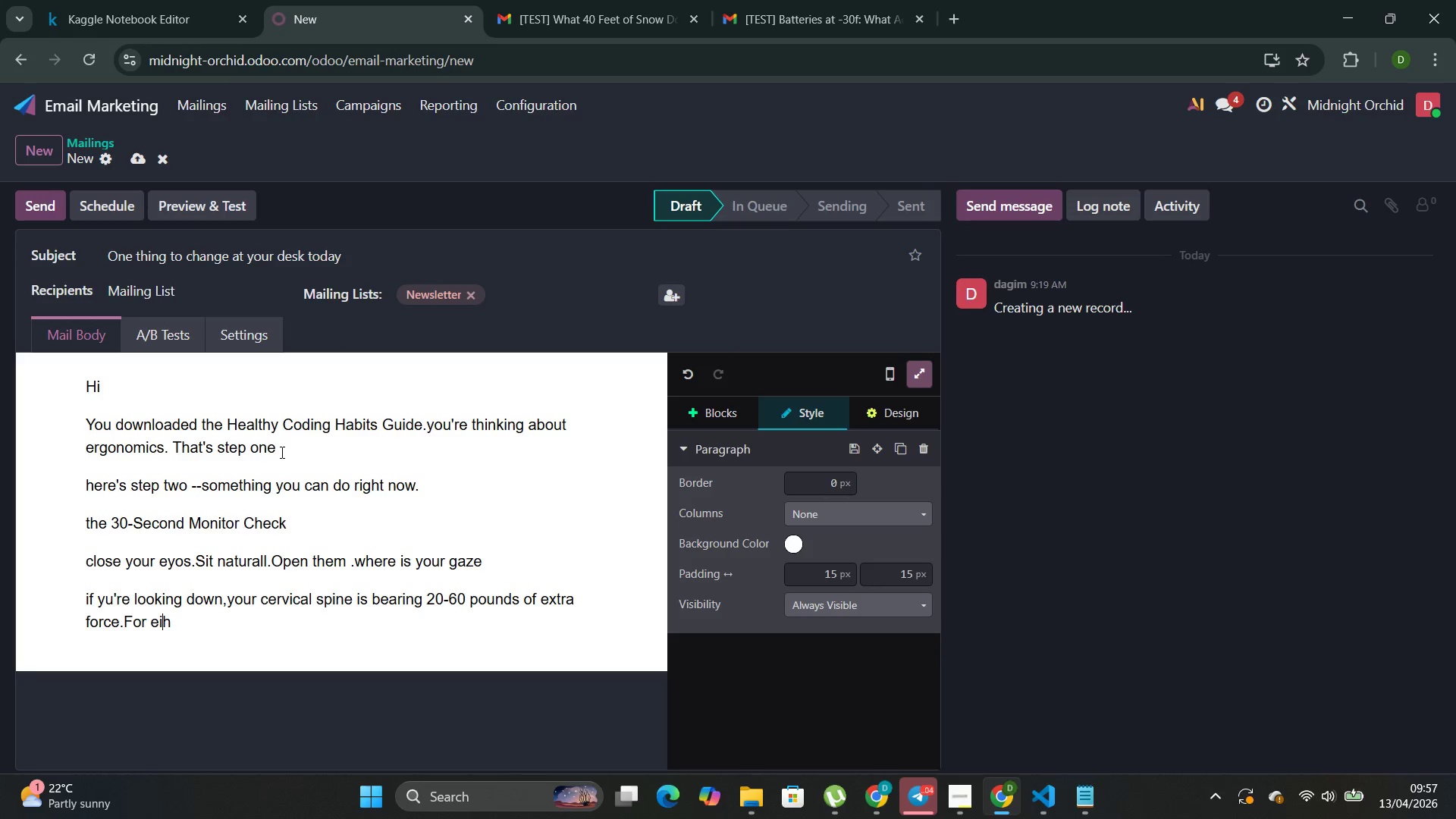 
key(G)
 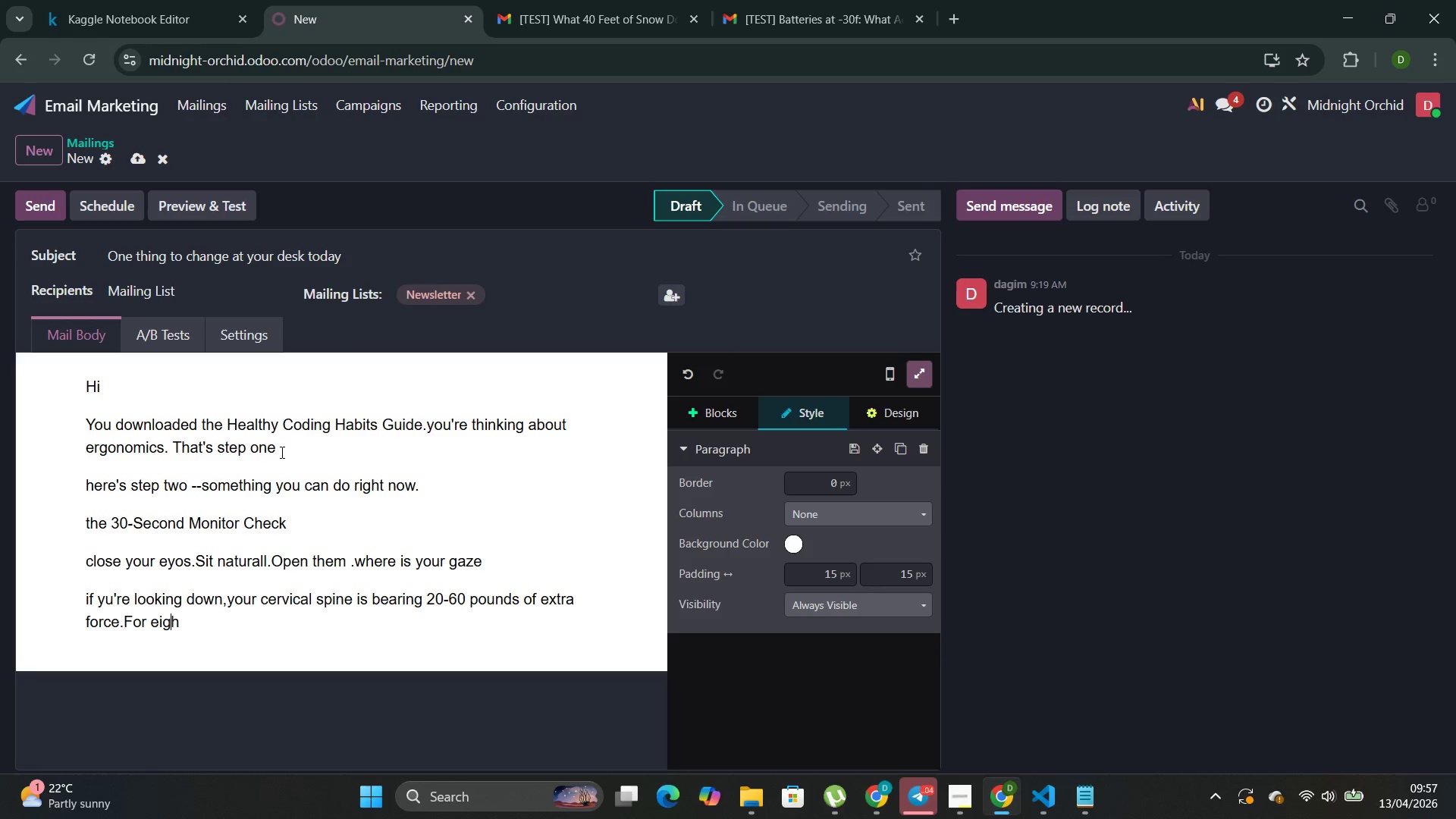 
key(ArrowRight)
 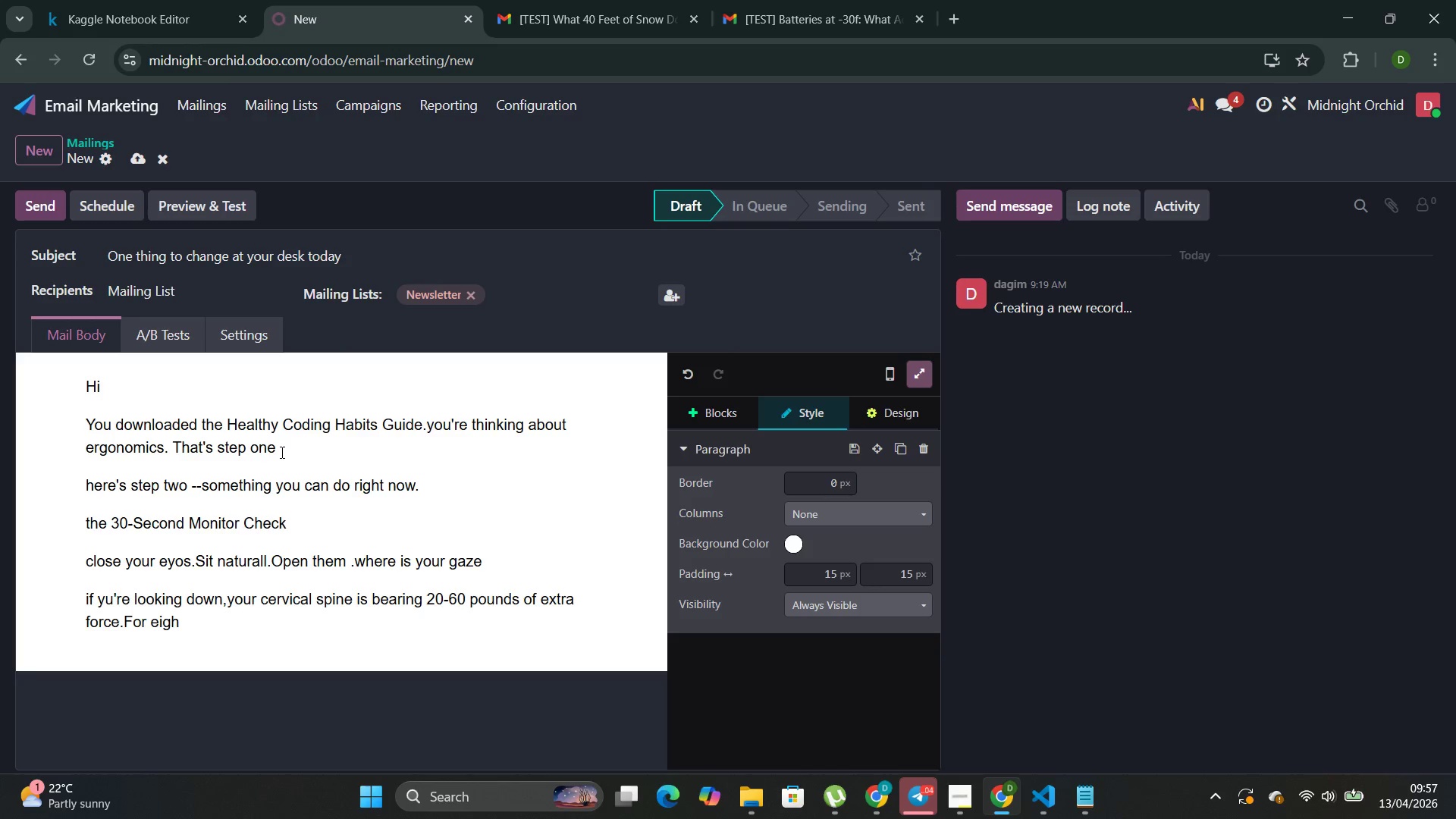 
key(ArrowRight)
 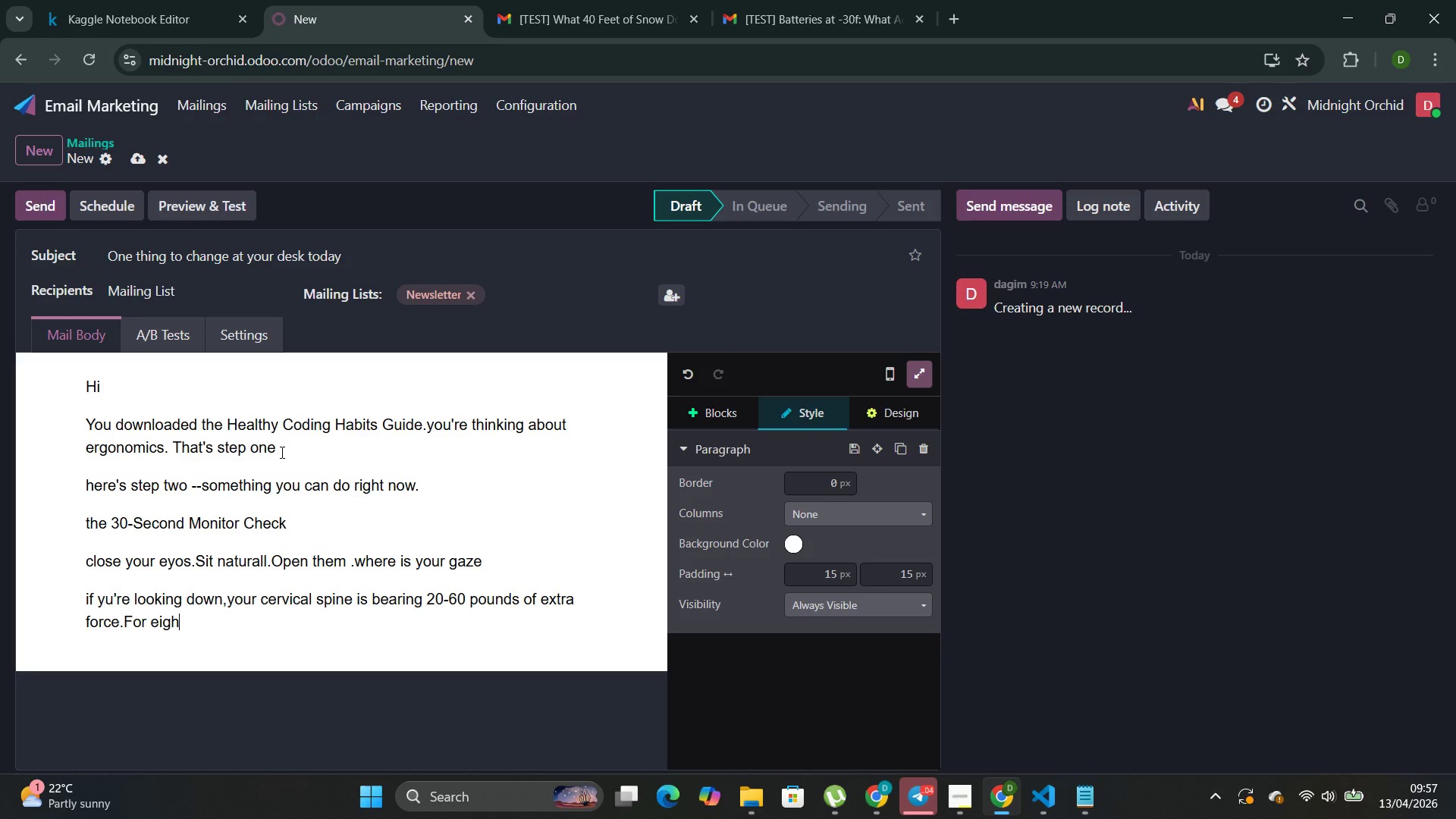 
key(T)
 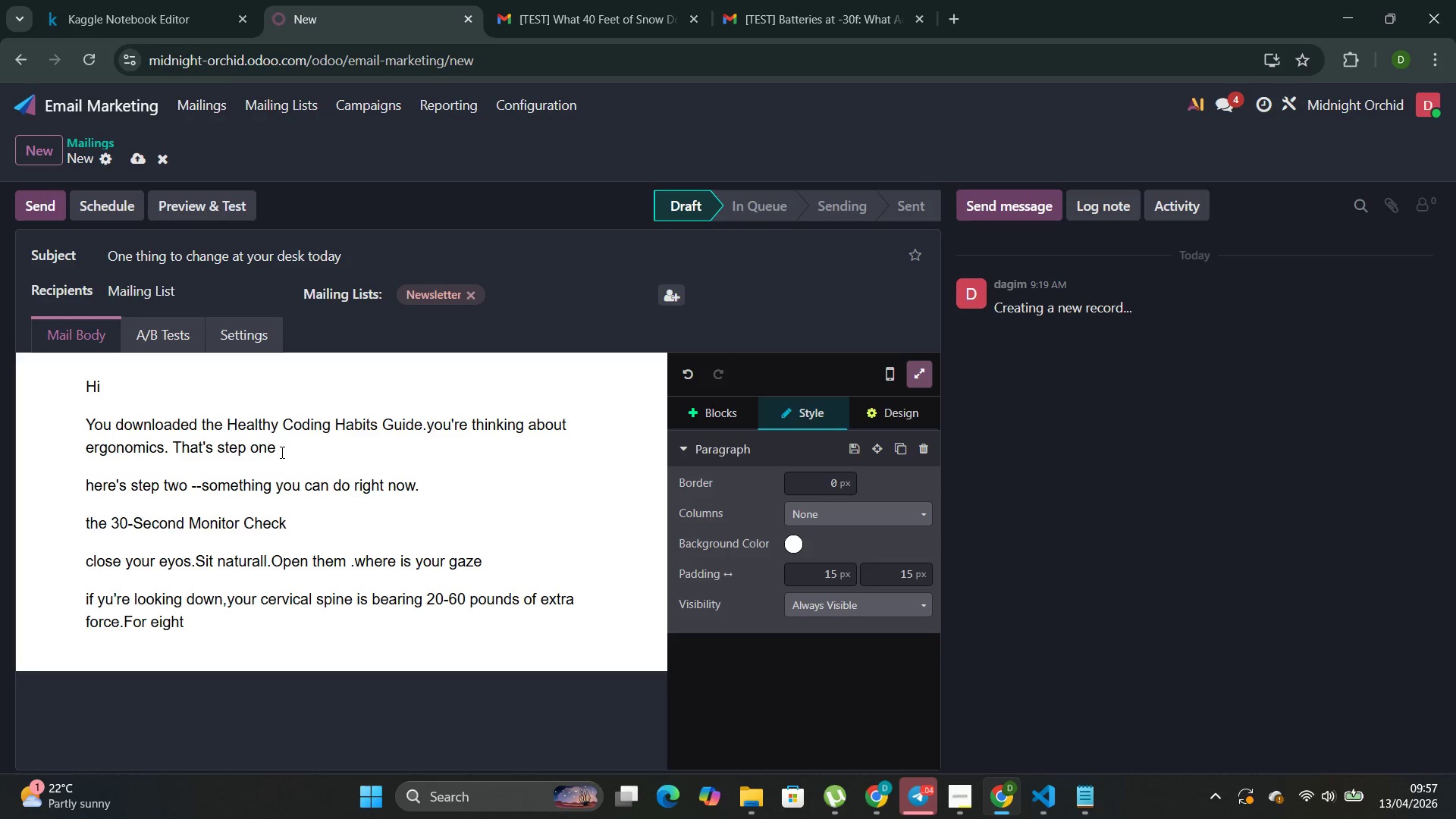 
type( hours a day )
key(Backspace)
type(.ec)
key(Backspace)
type(veryday)
 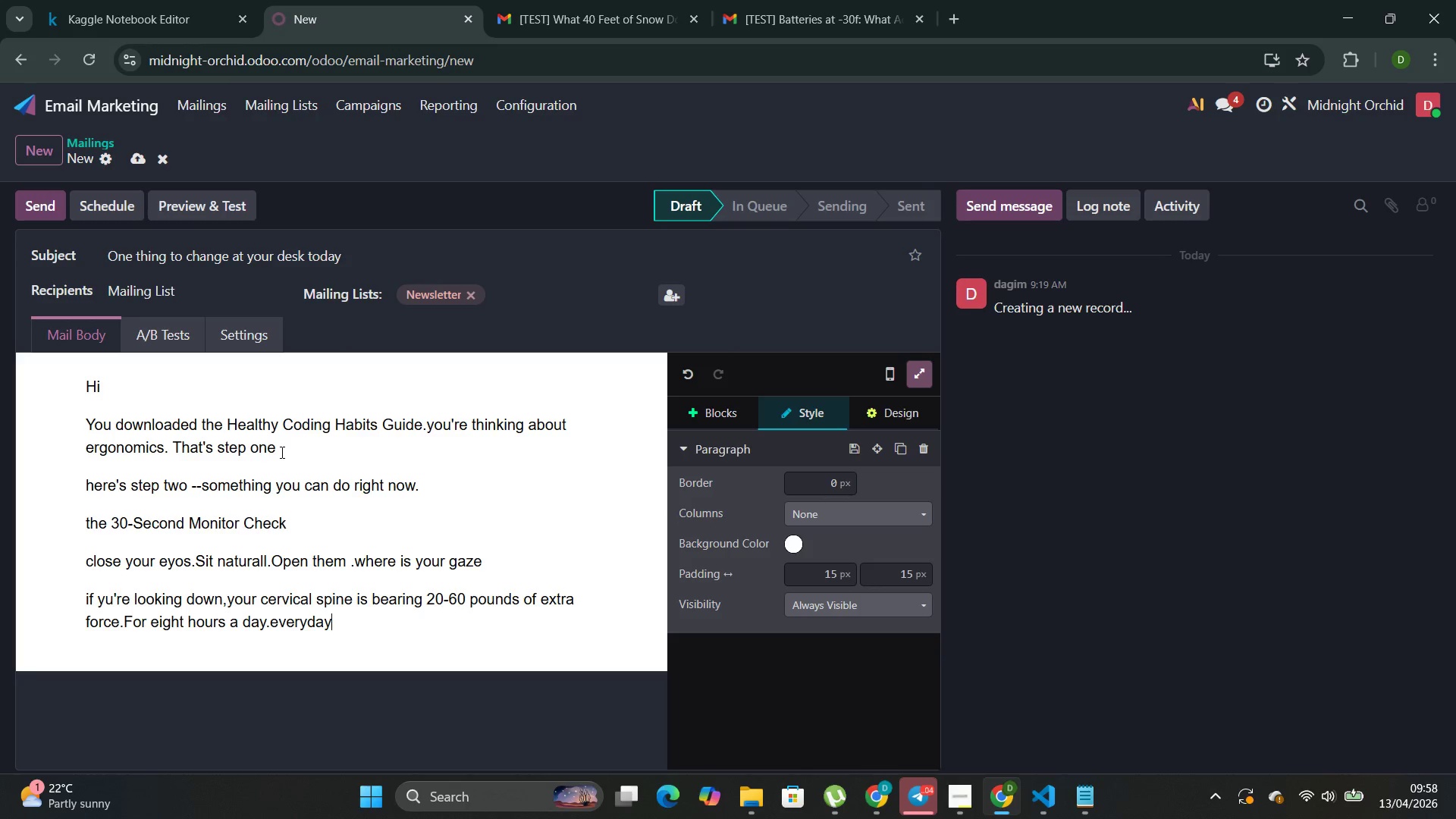 
key(ArrowLeft)
 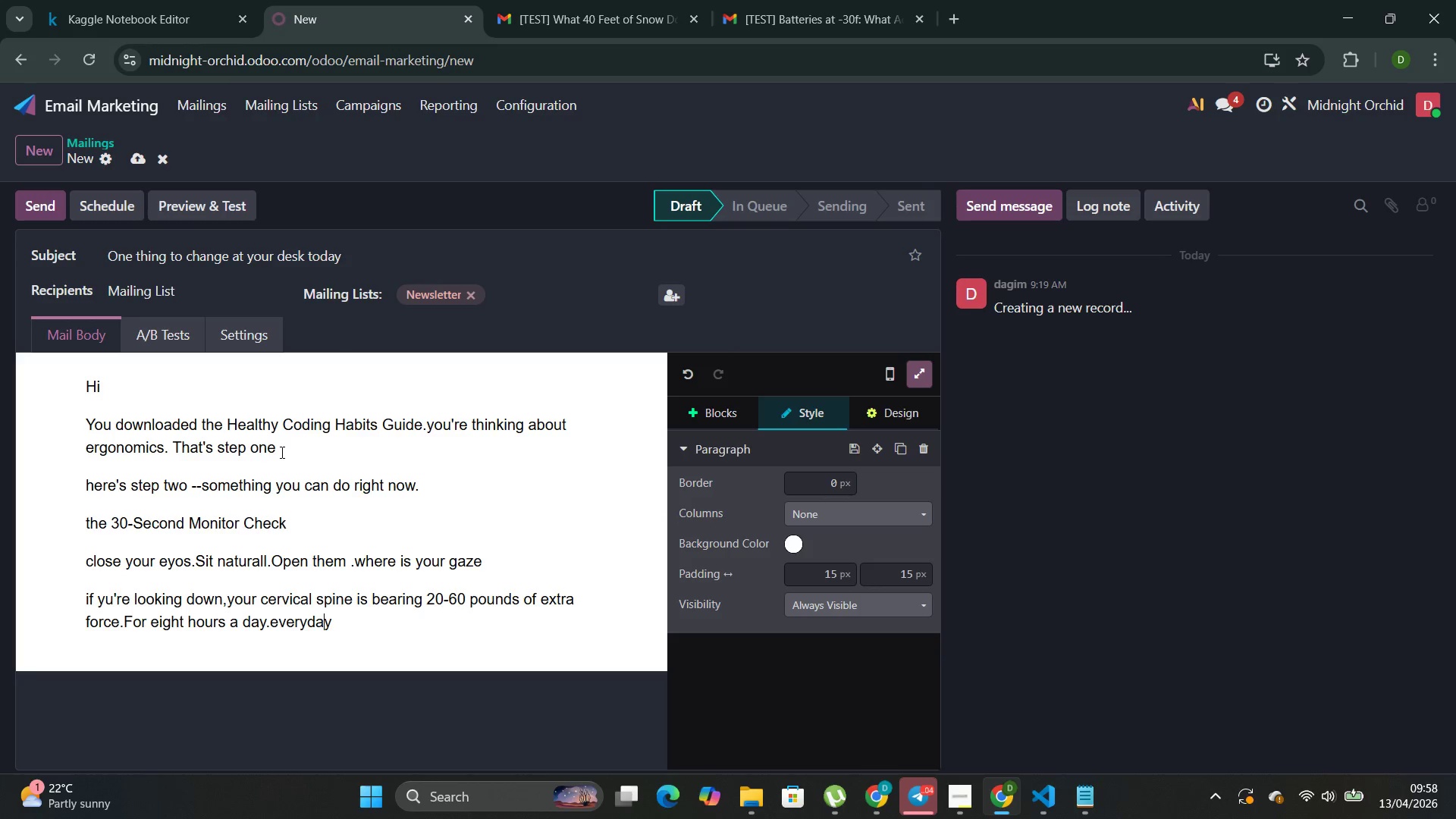 
key(ArrowLeft)
 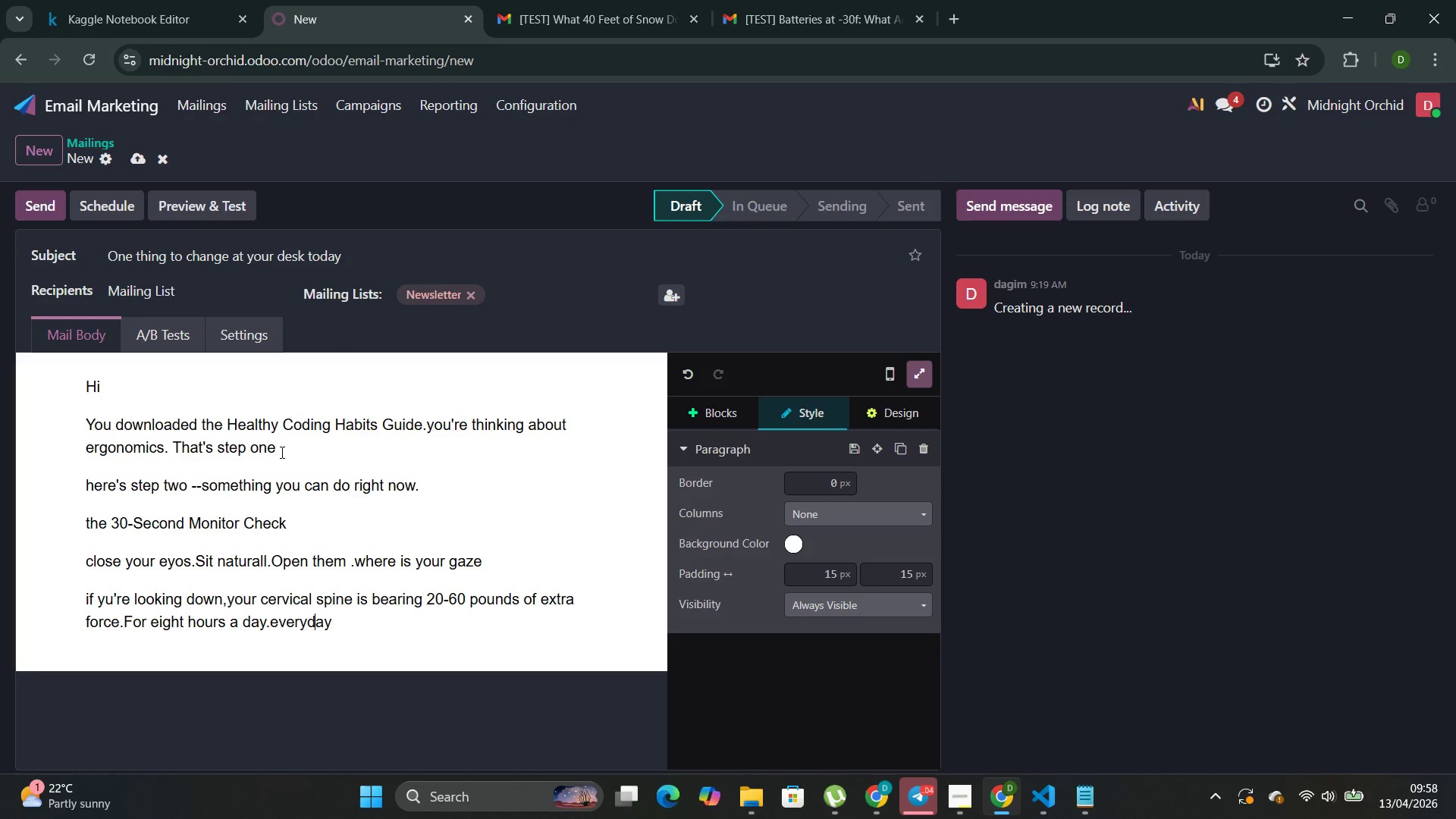 
key(ArrowLeft)
 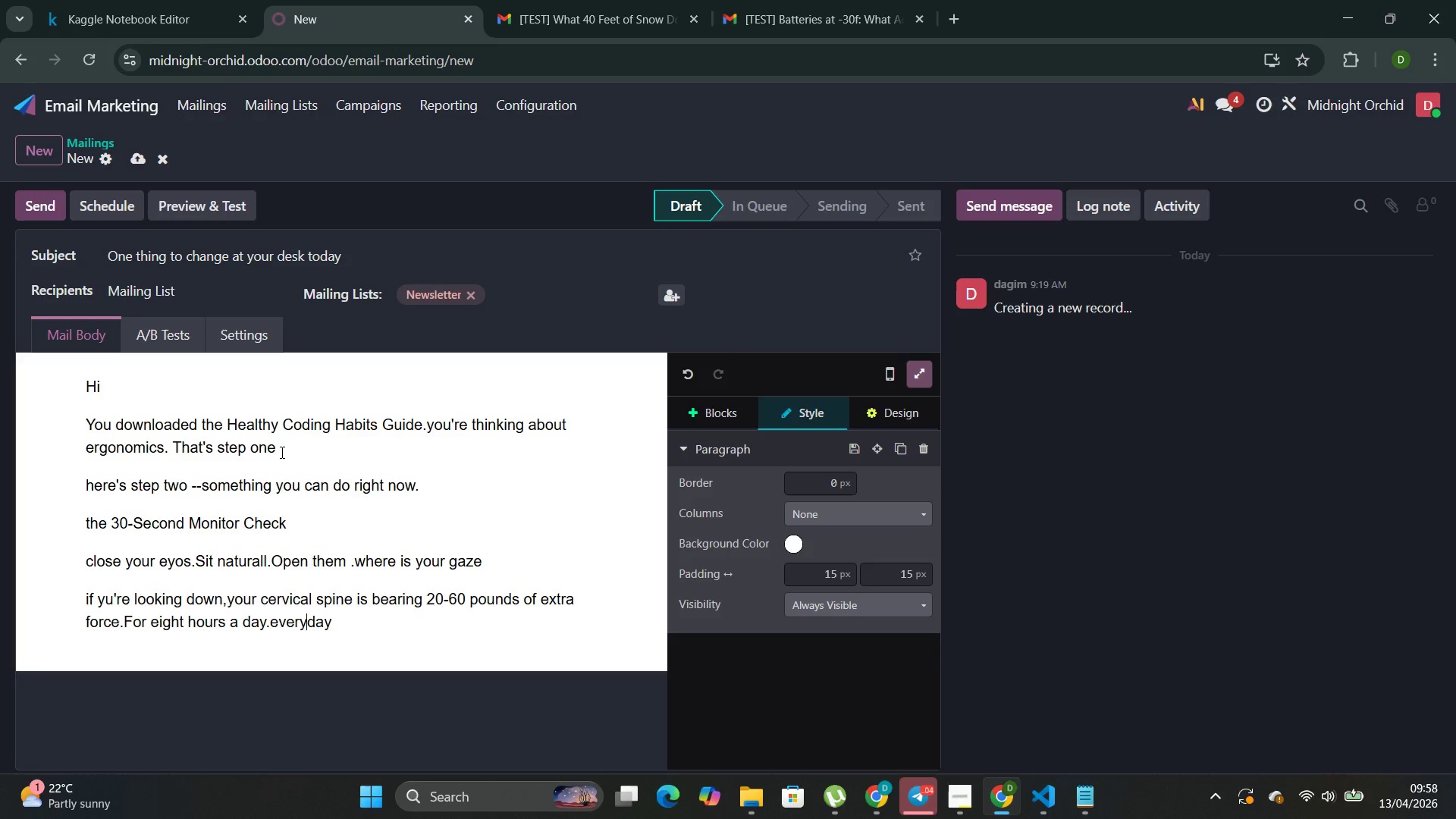 
key(Space)
 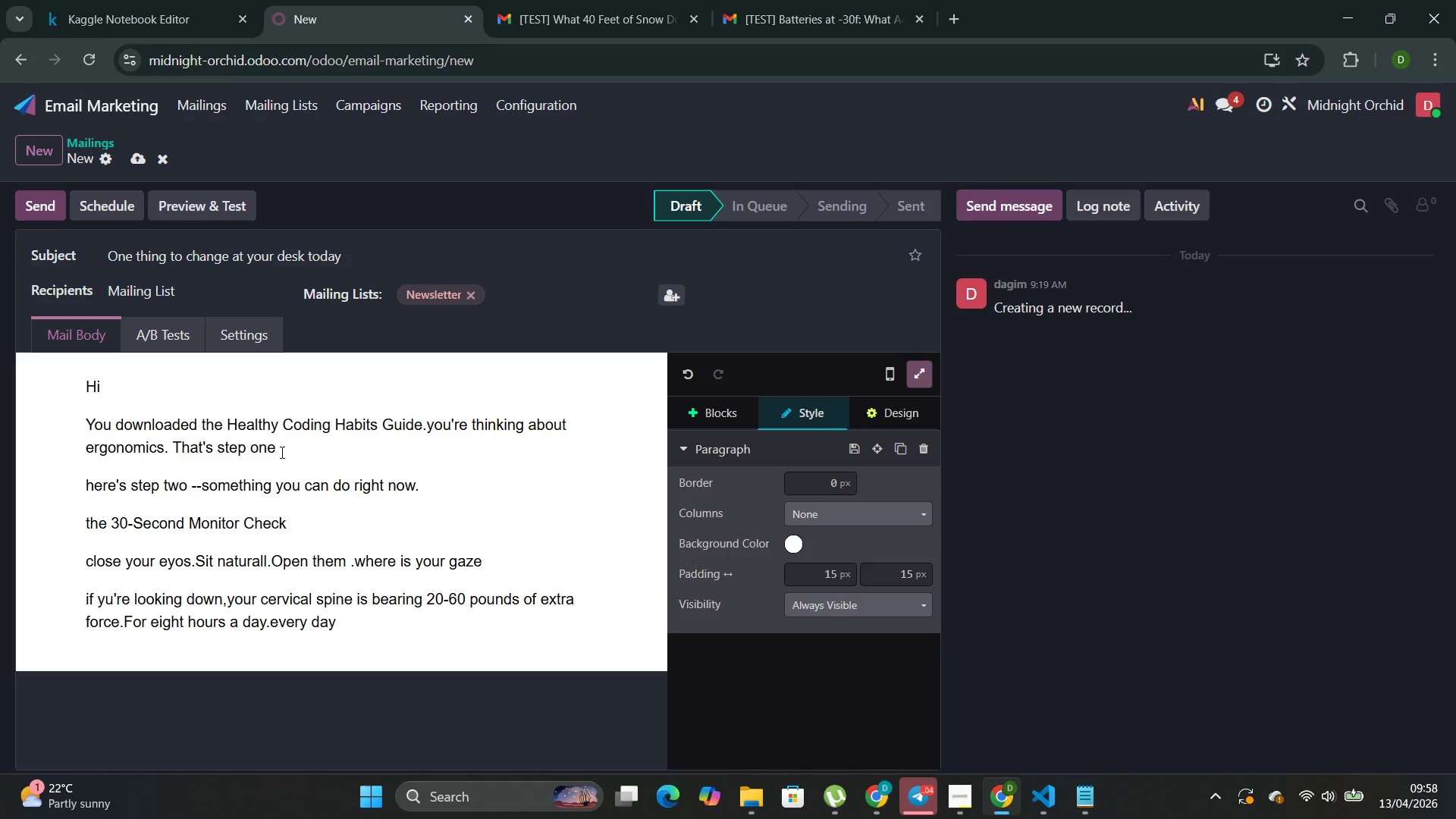 
key(ArrowLeft)
 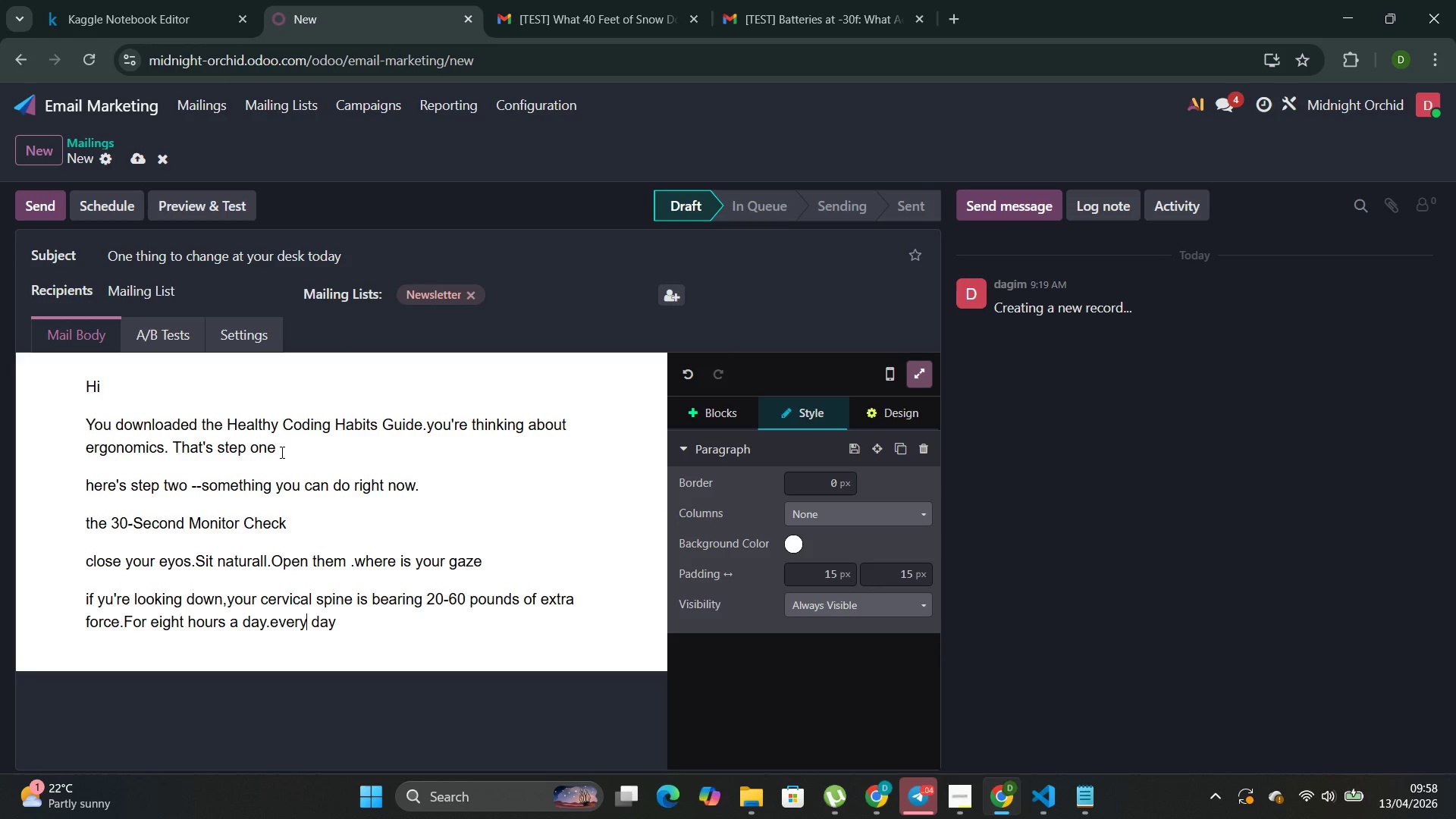 
key(ArrowLeft)
 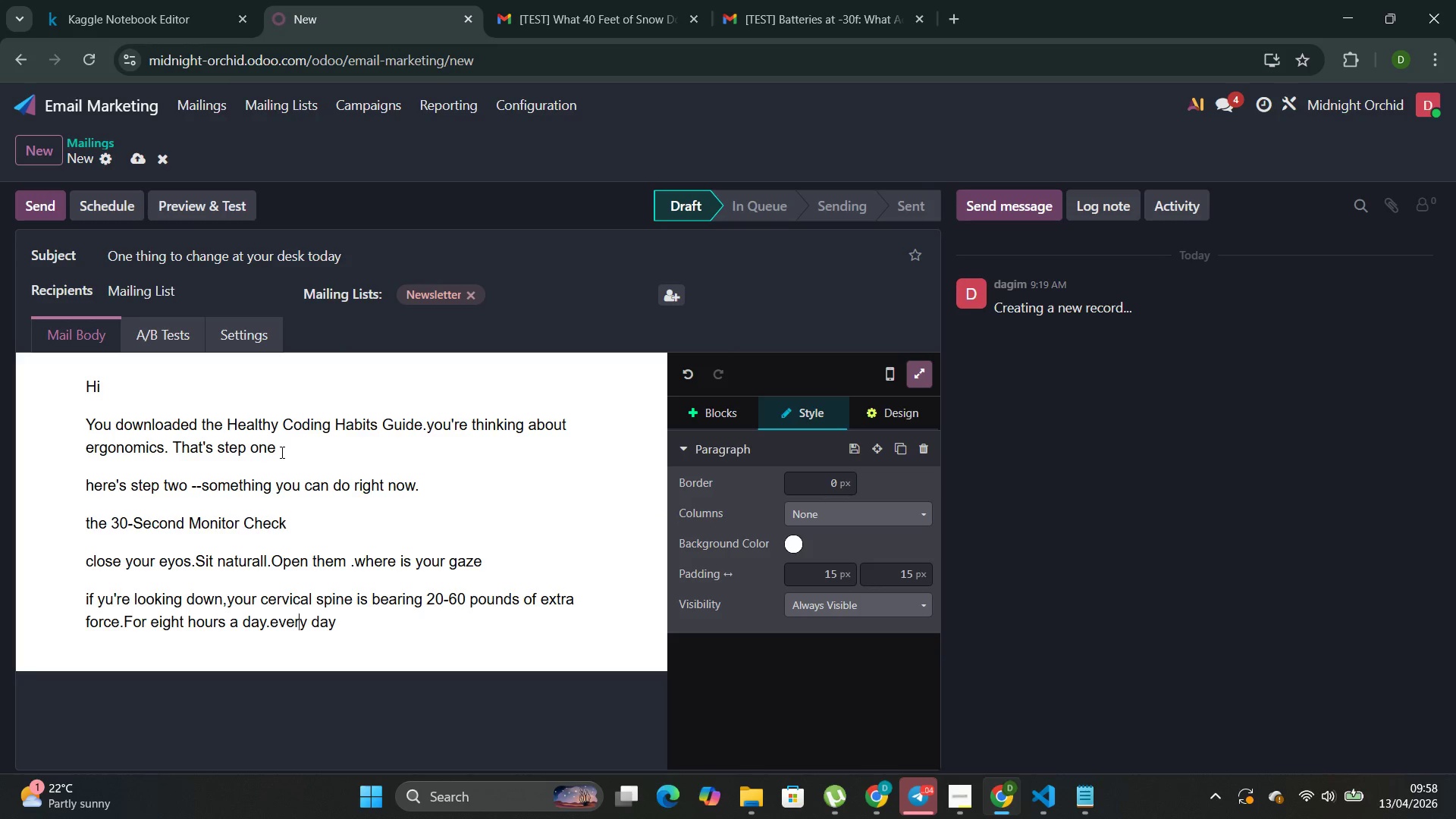 
key(ArrowLeft)
 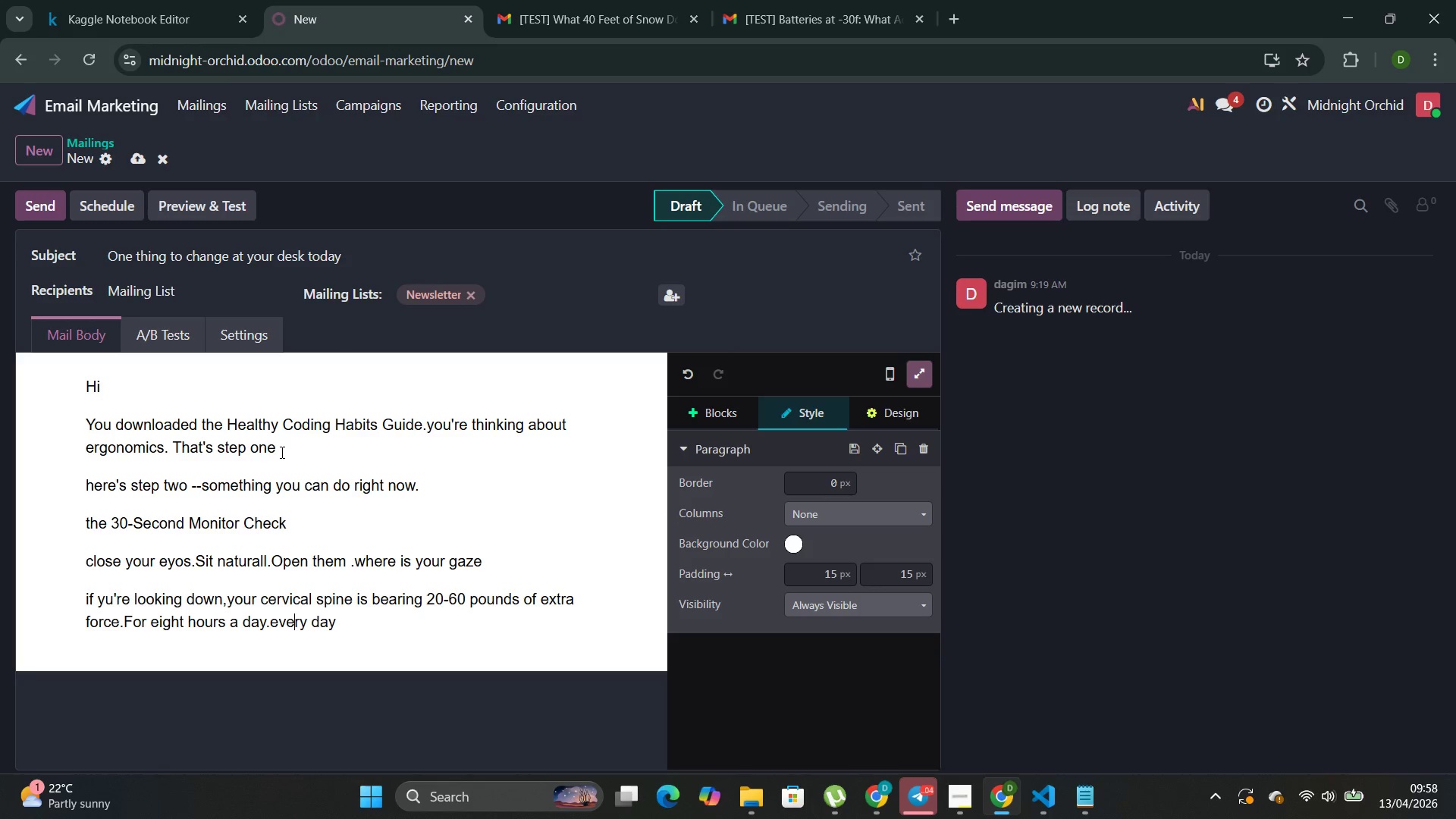 
key(ArrowLeft)
 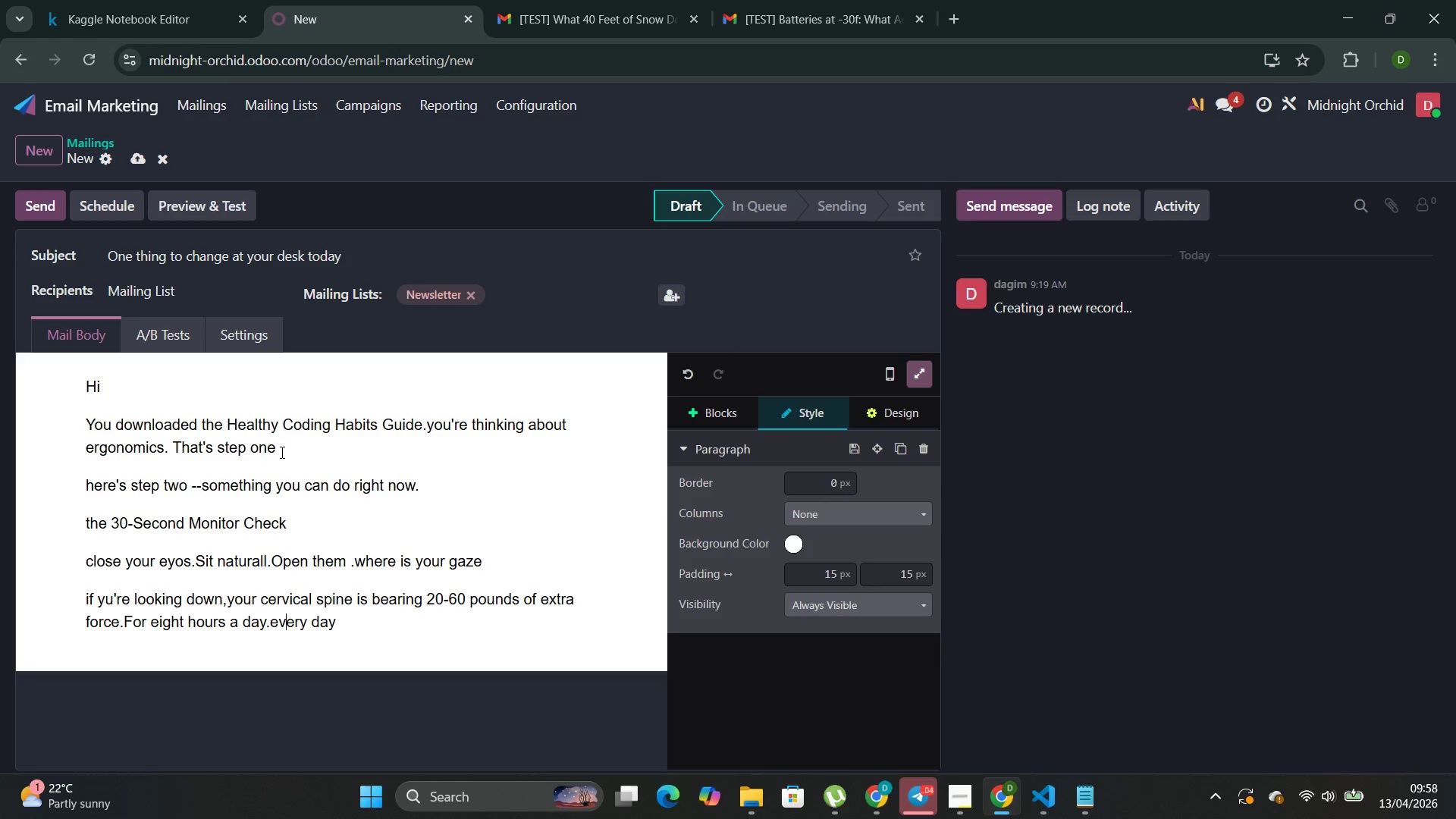 
key(ArrowLeft)
 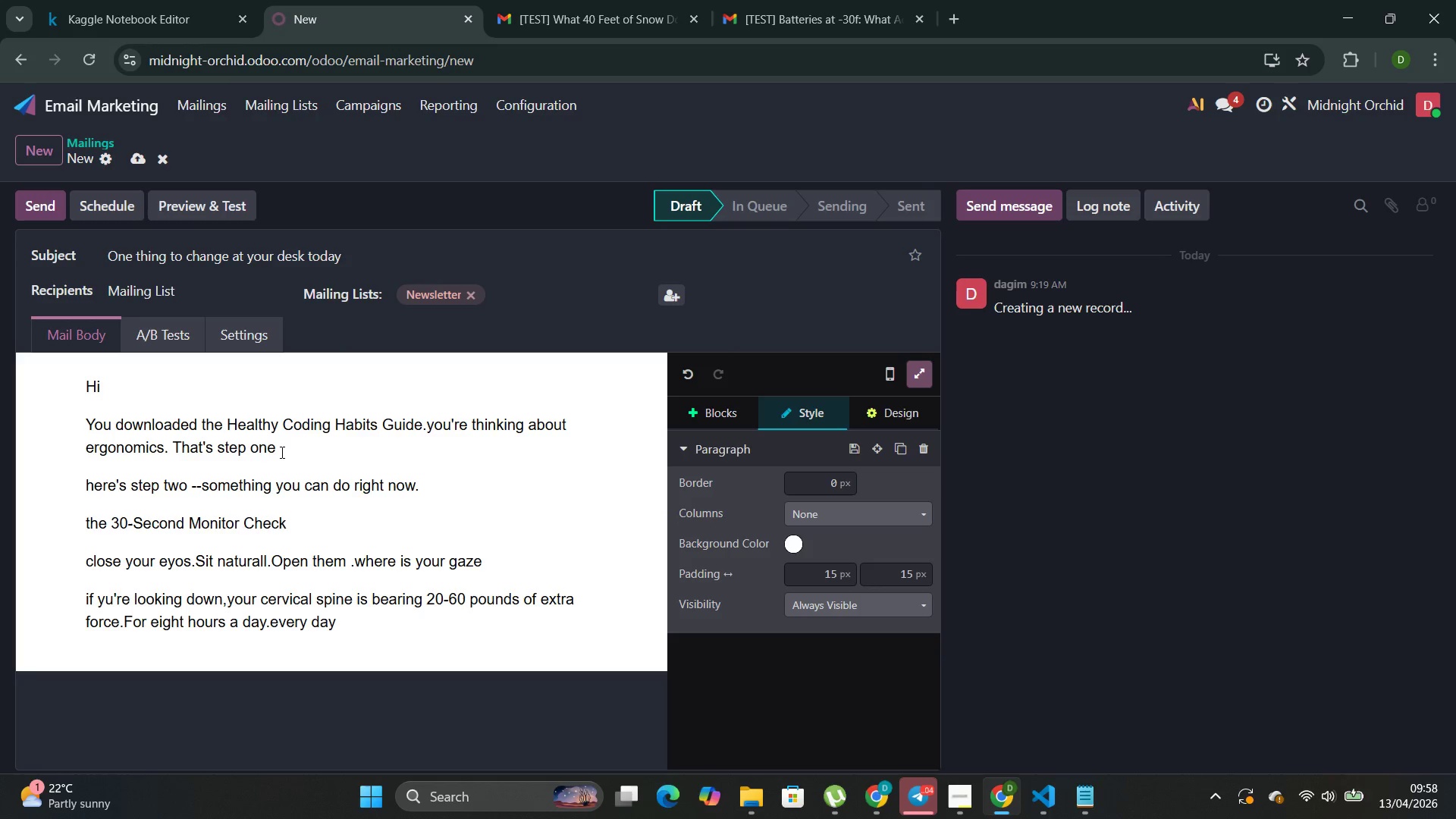 
key(Backspace)
 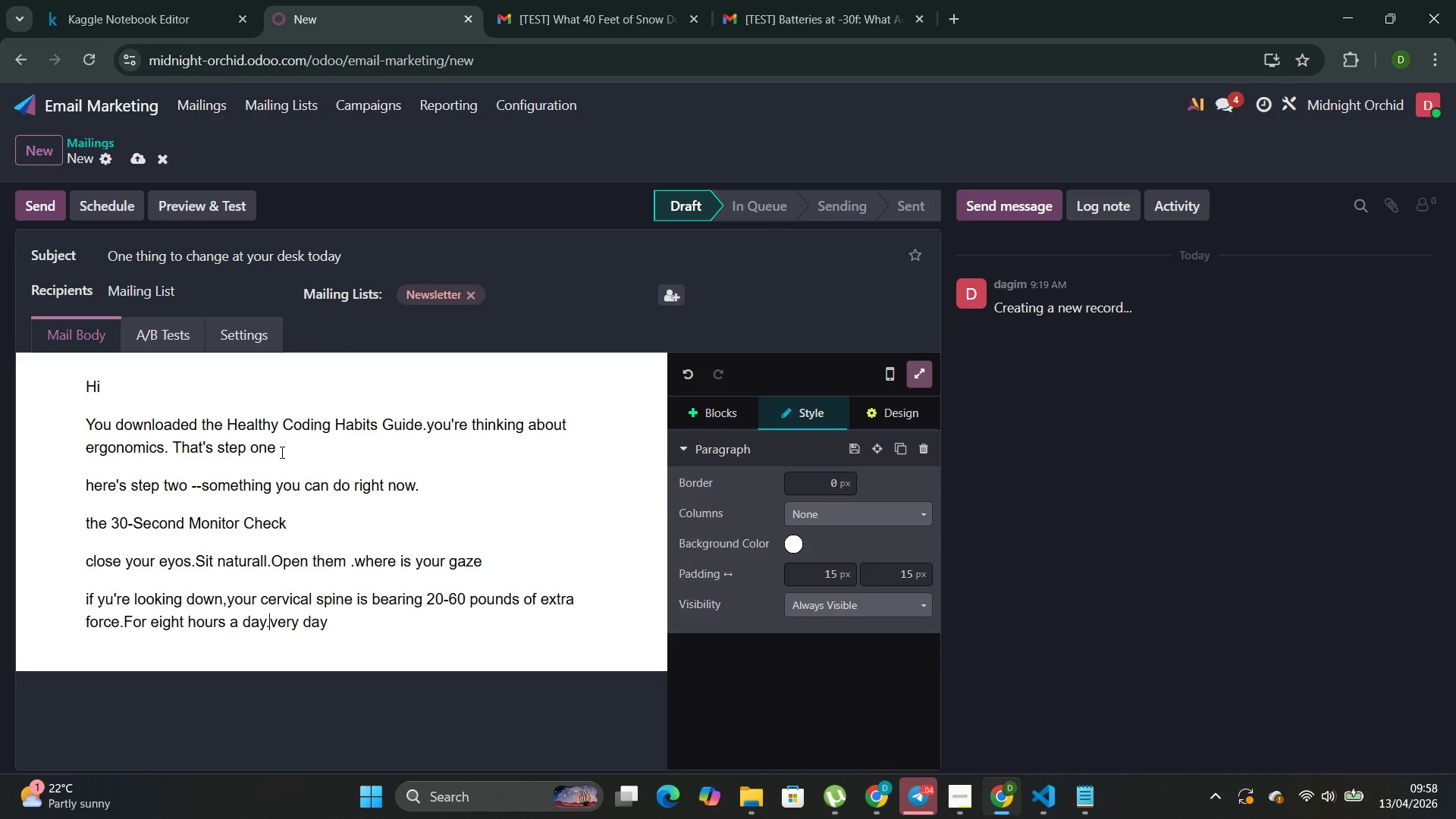 
key(Shift+E)
 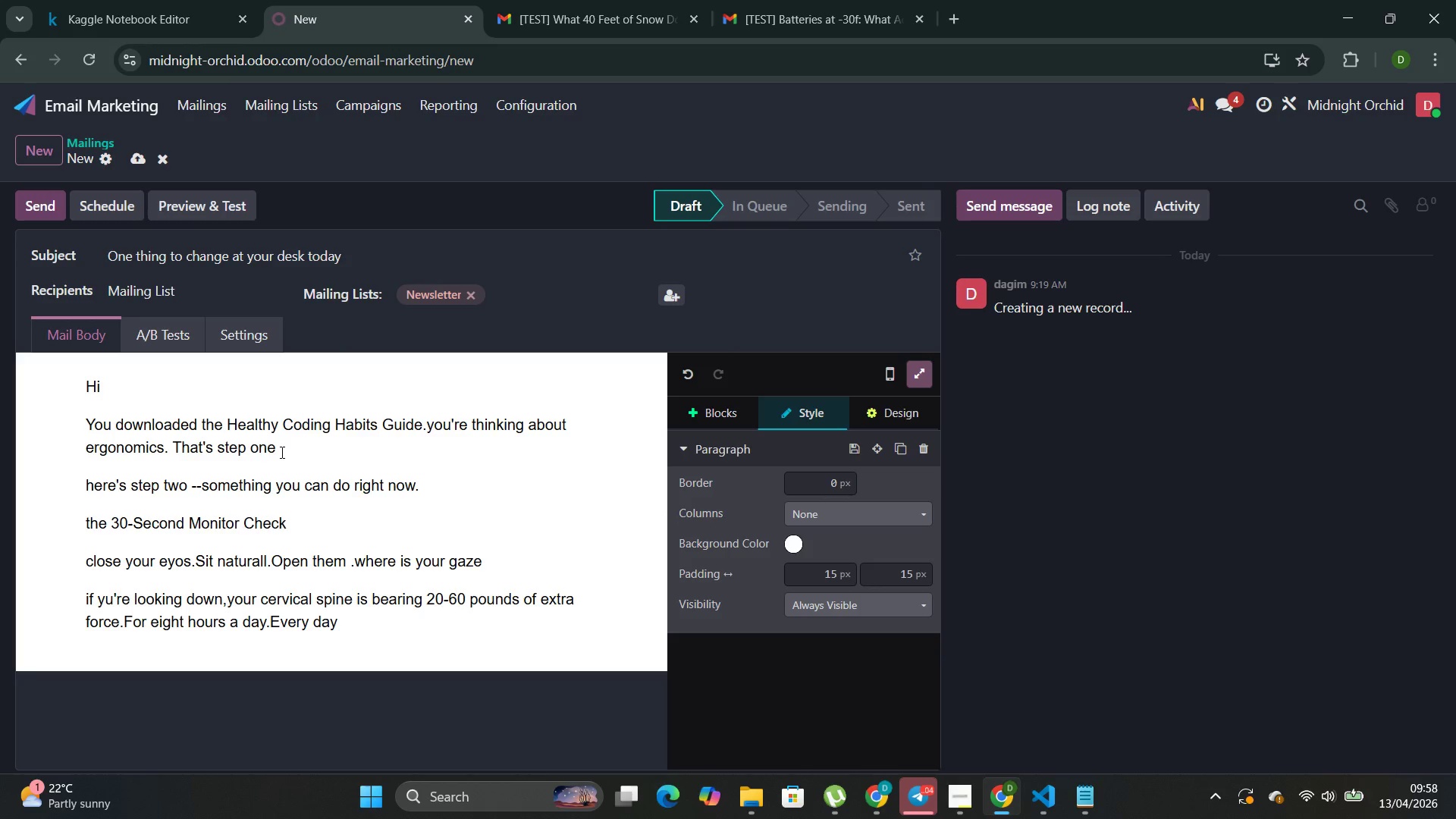 
key(ArrowRight)
 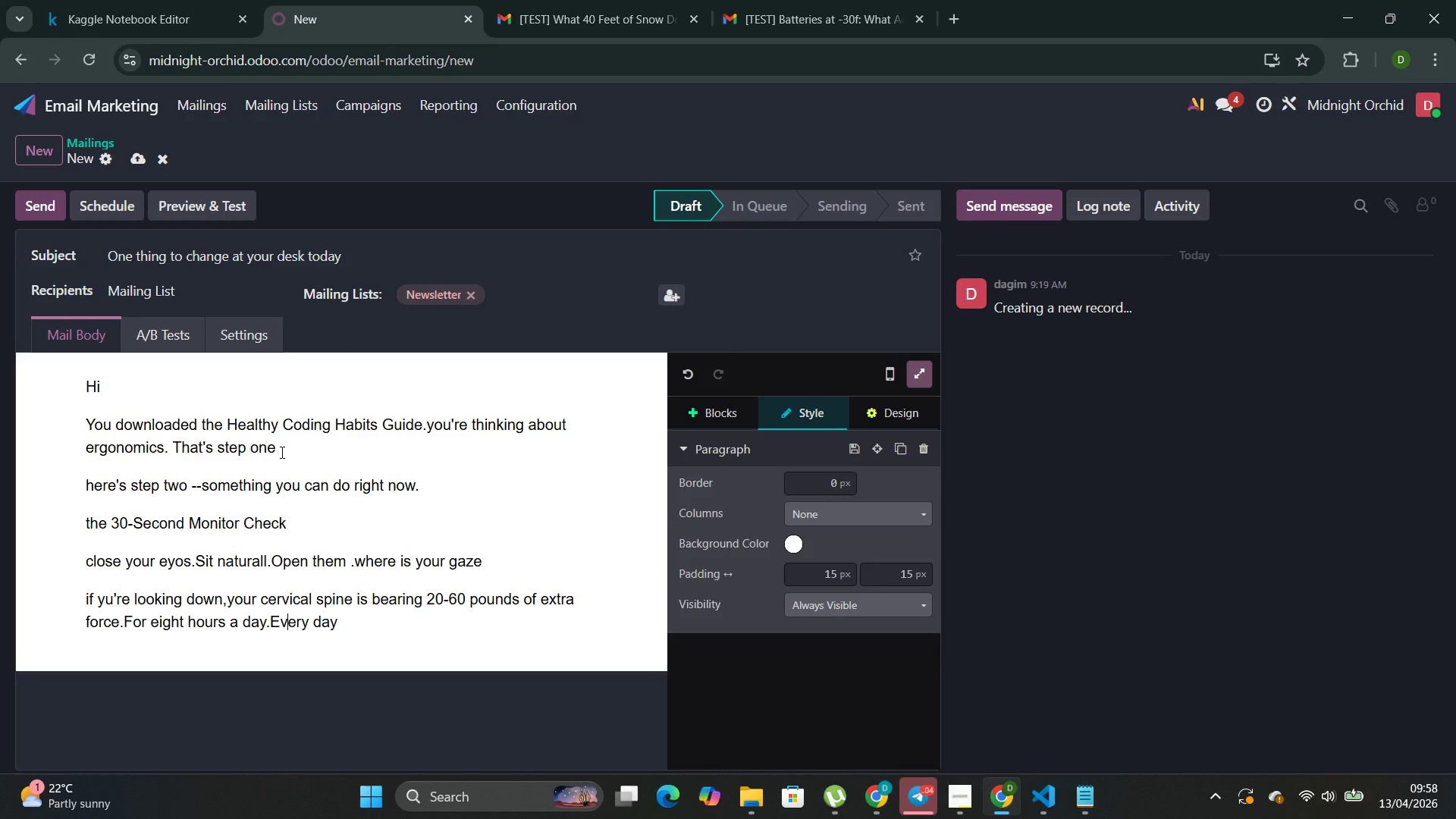 
key(ArrowRight)
 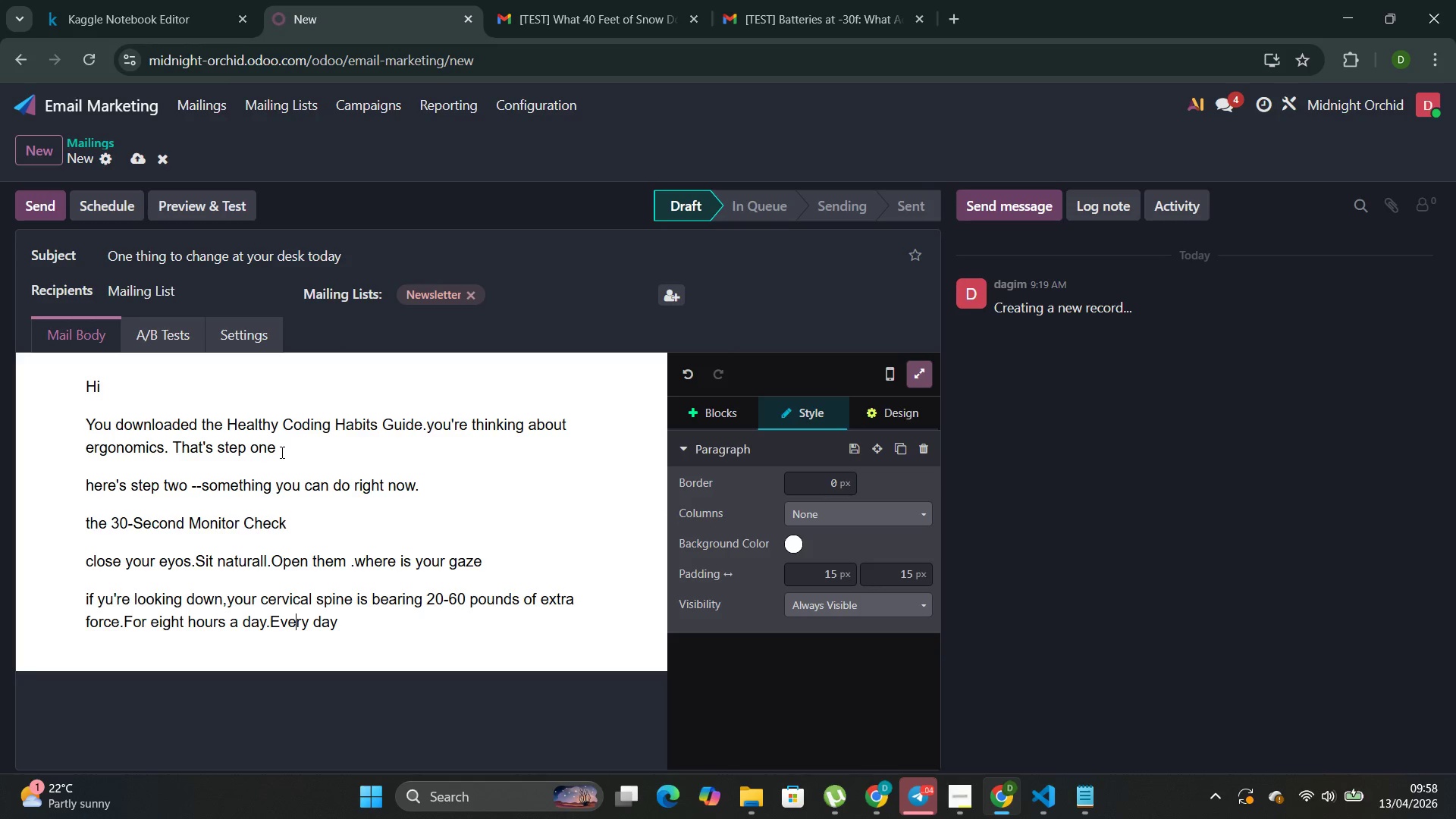 
key(ArrowRight)
 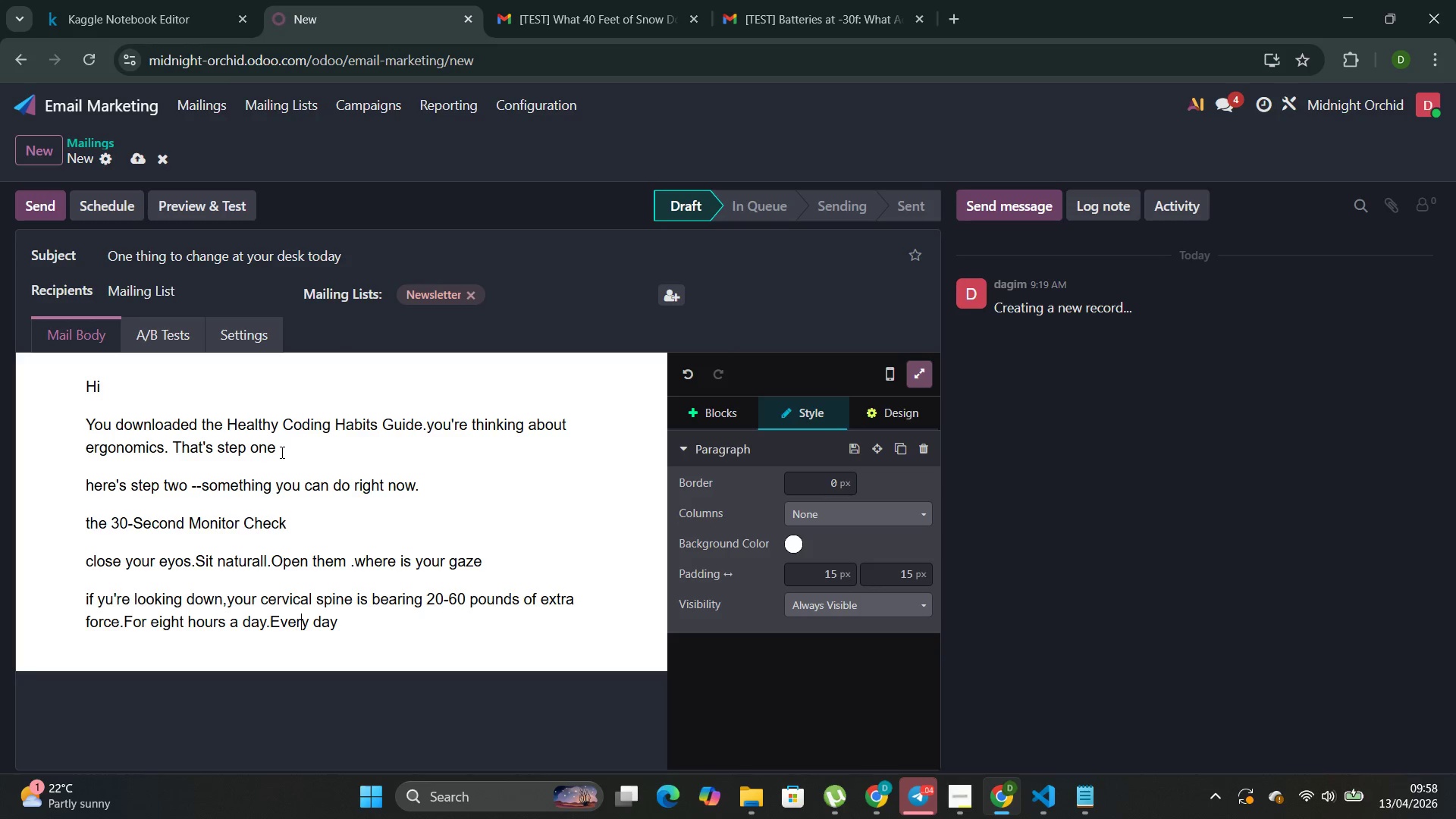 
key(ArrowRight)
 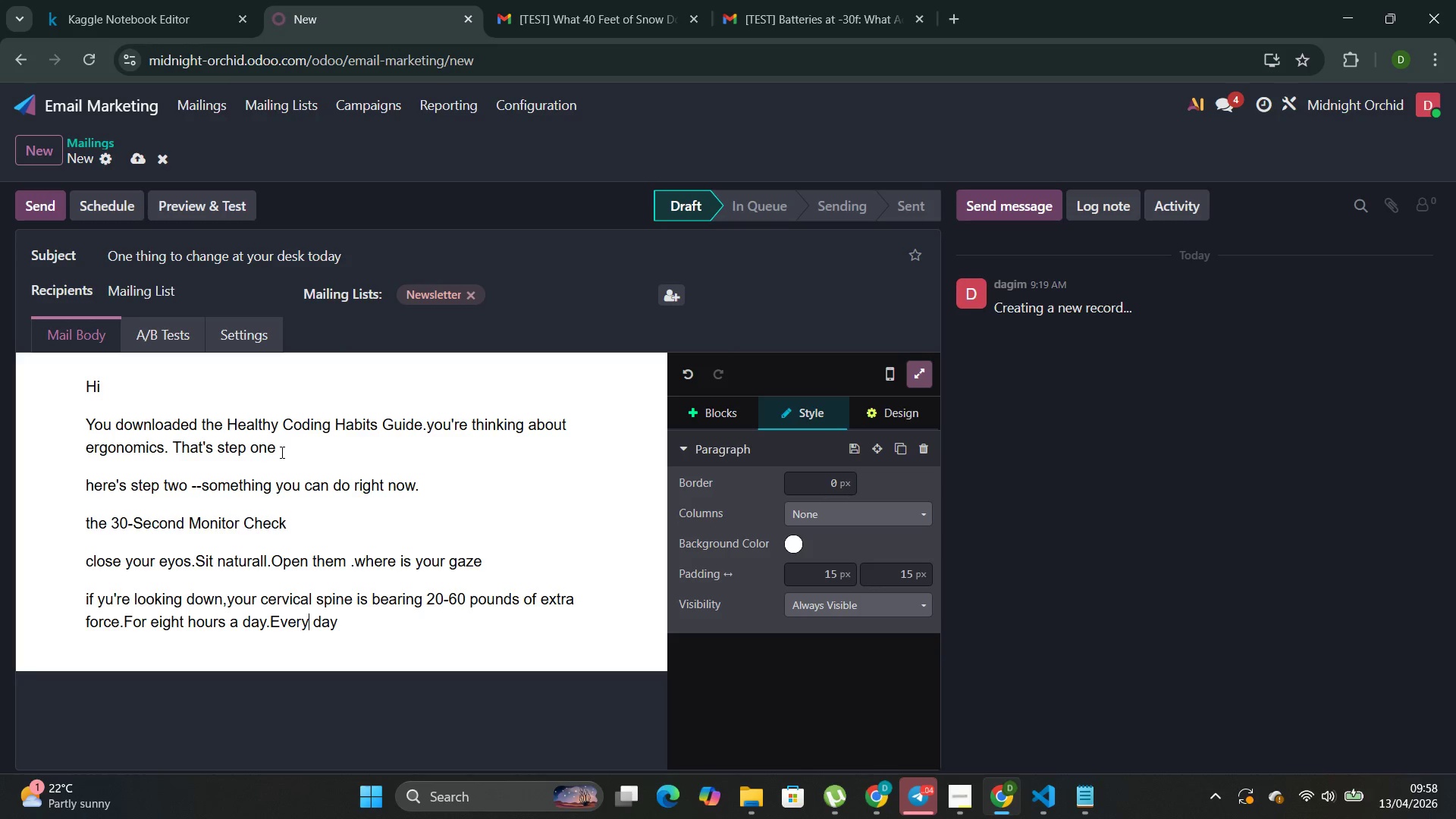 
key(ArrowRight)
 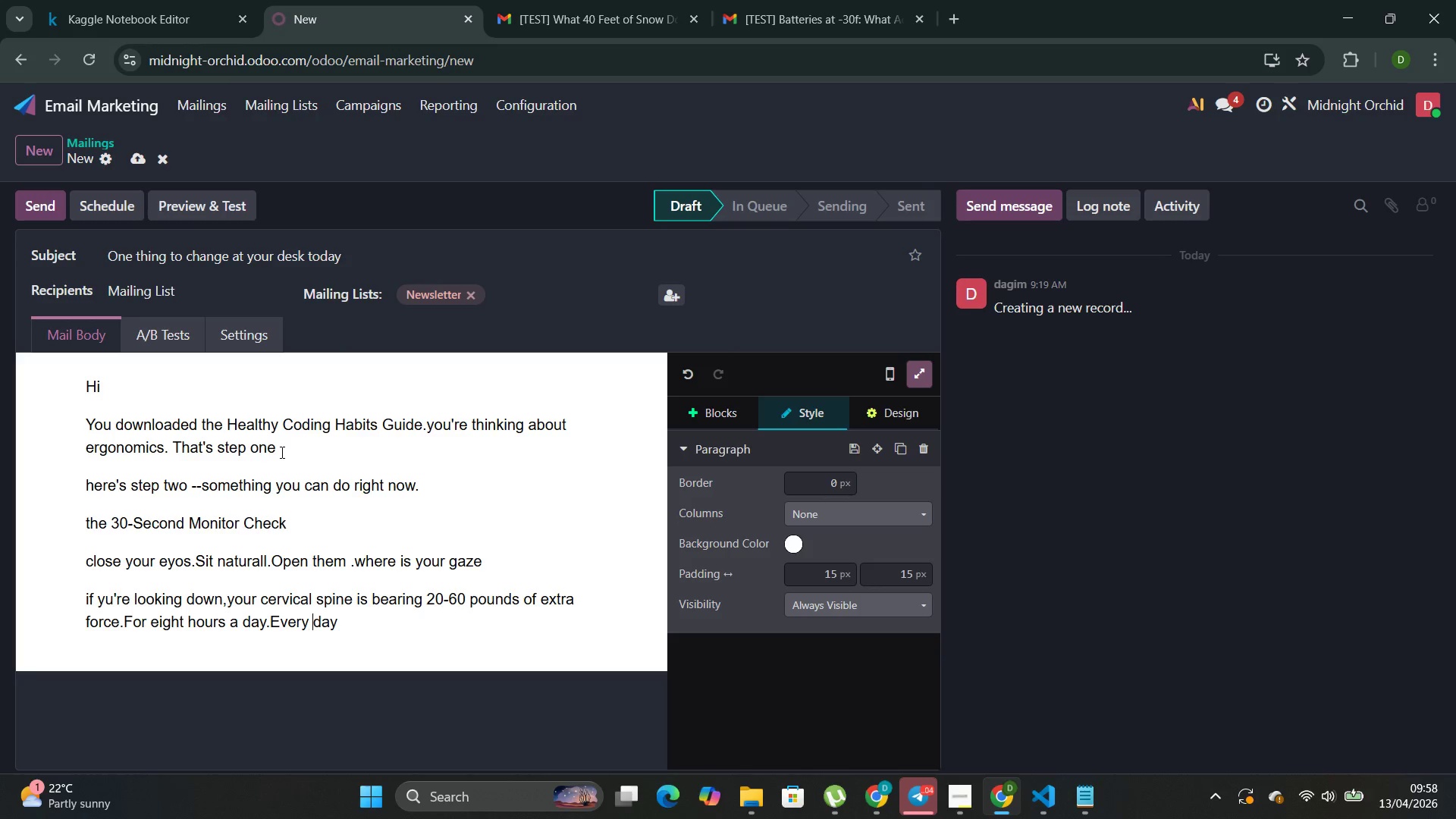 
key(ArrowRight)
 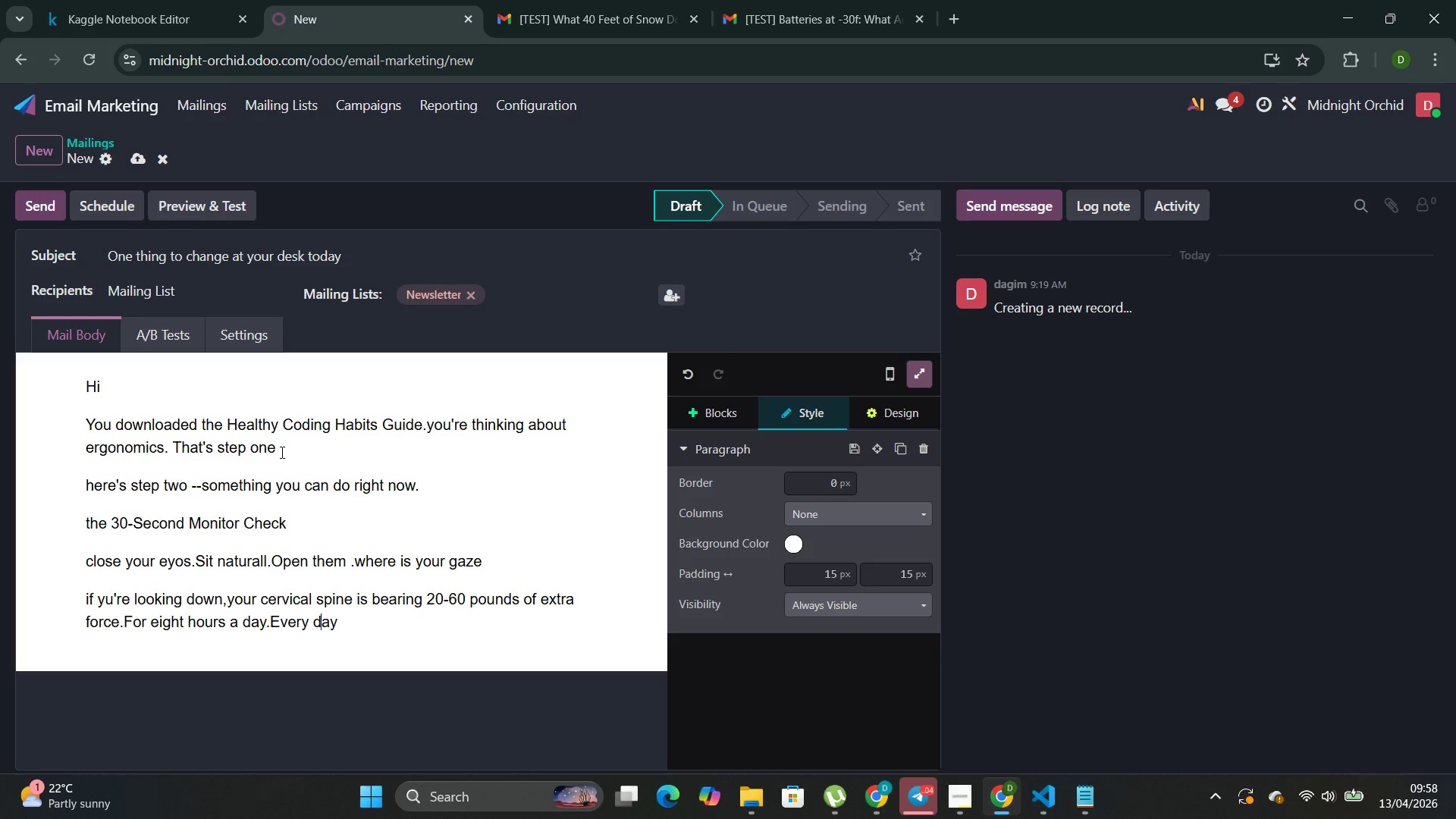 
key(ArrowRight)
 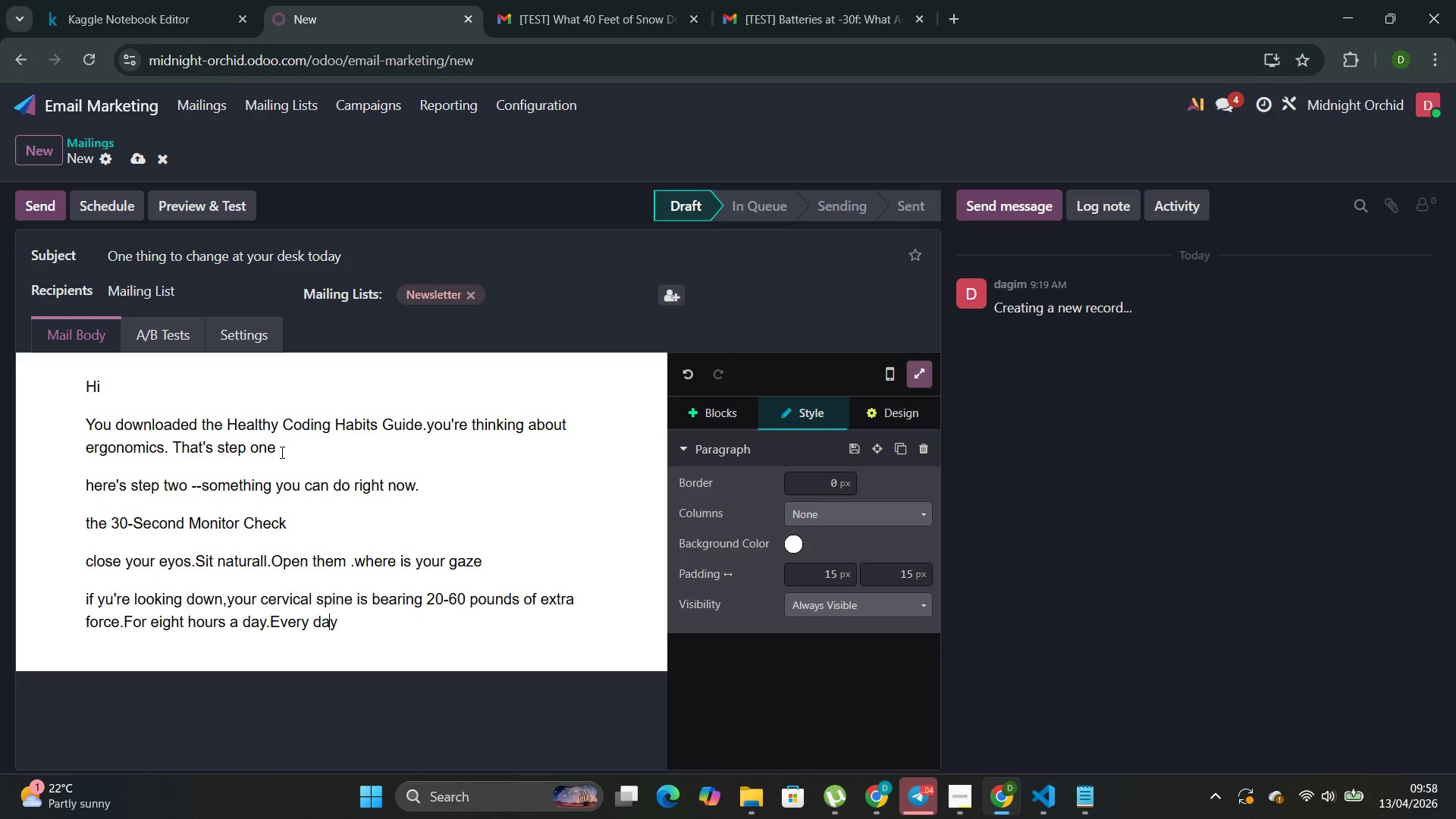 
key(ArrowRight)
 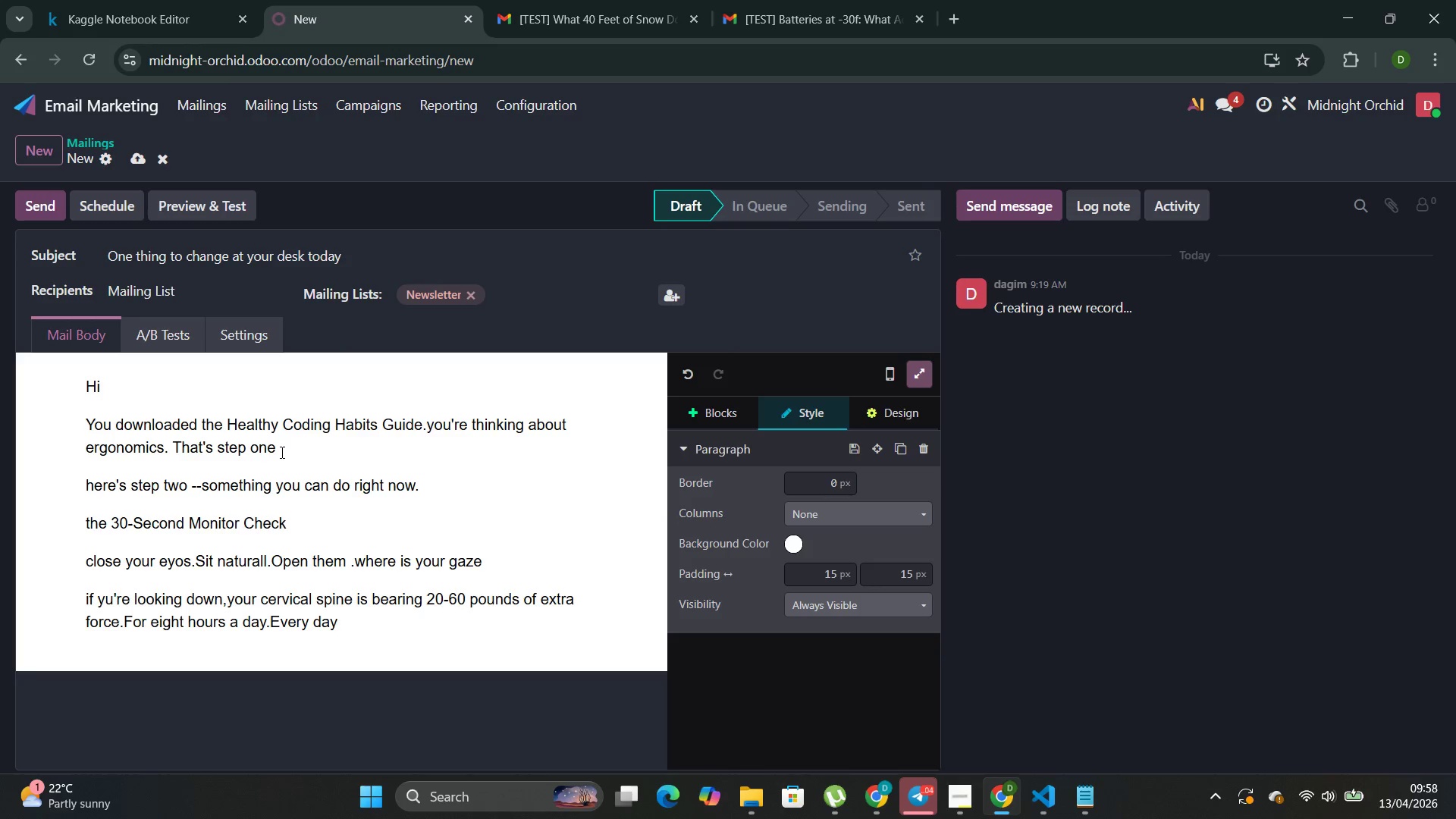 
key(Enter)
 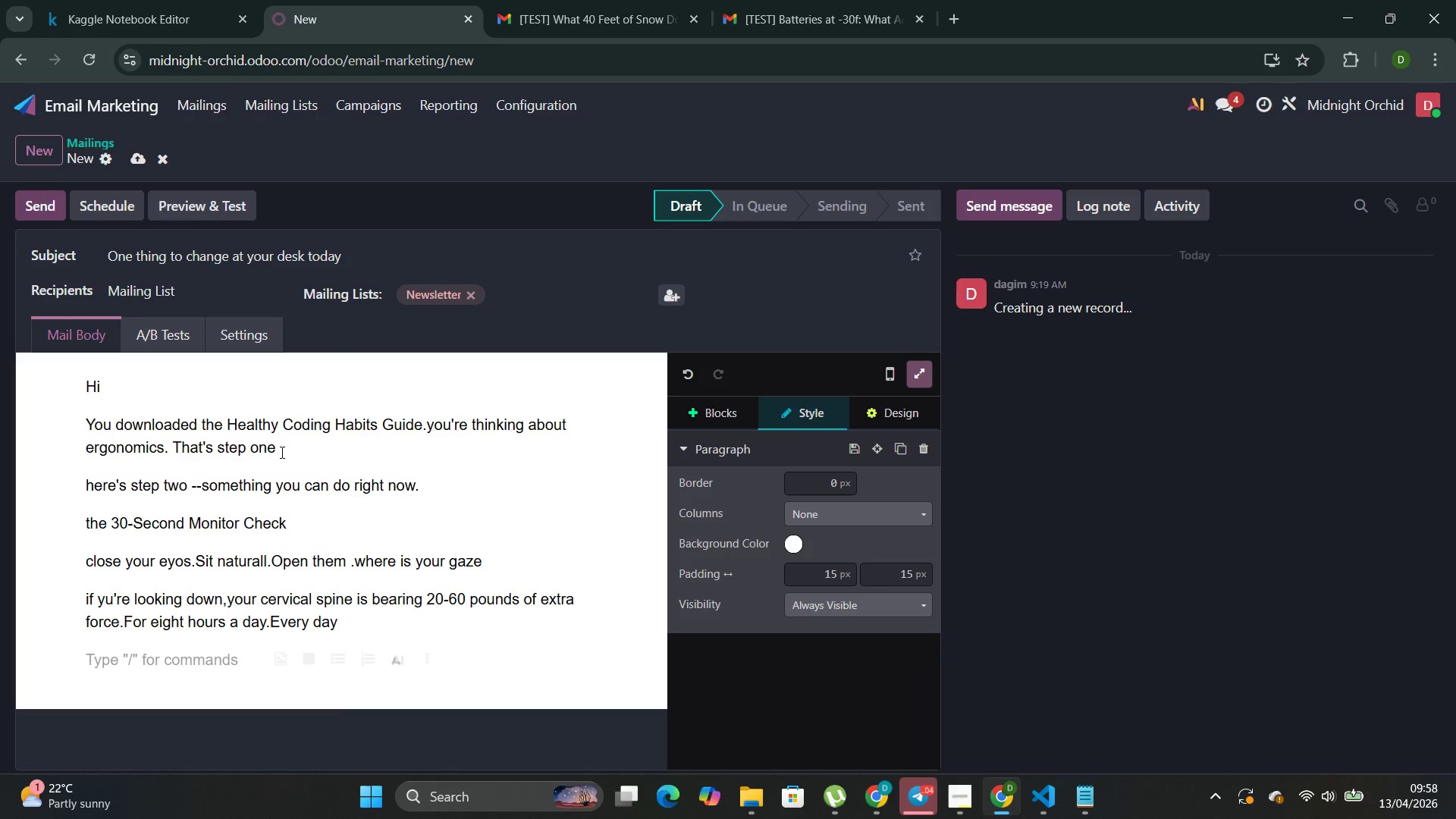 
wait(9.97)
 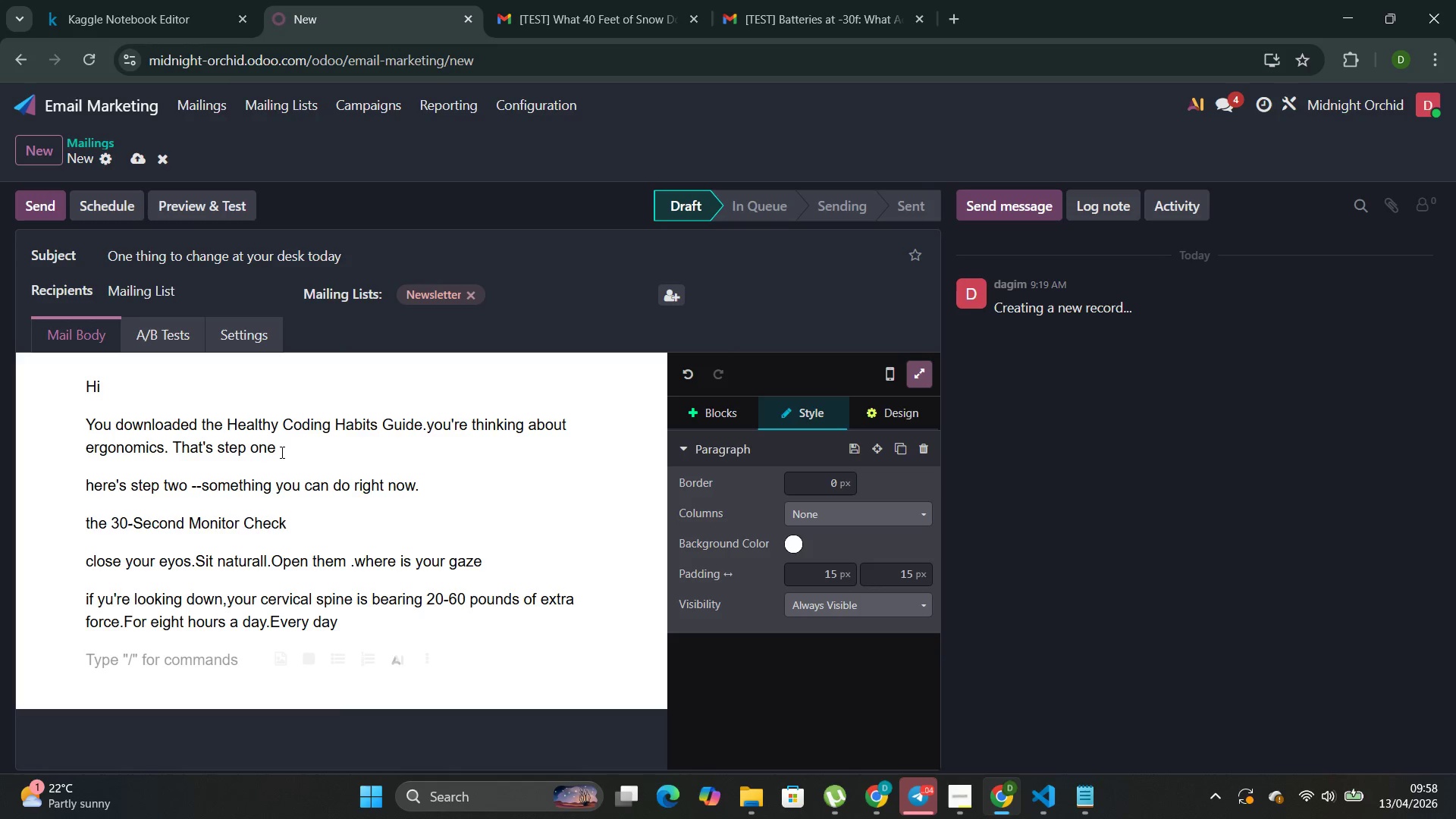 
left_click([711, 418])
 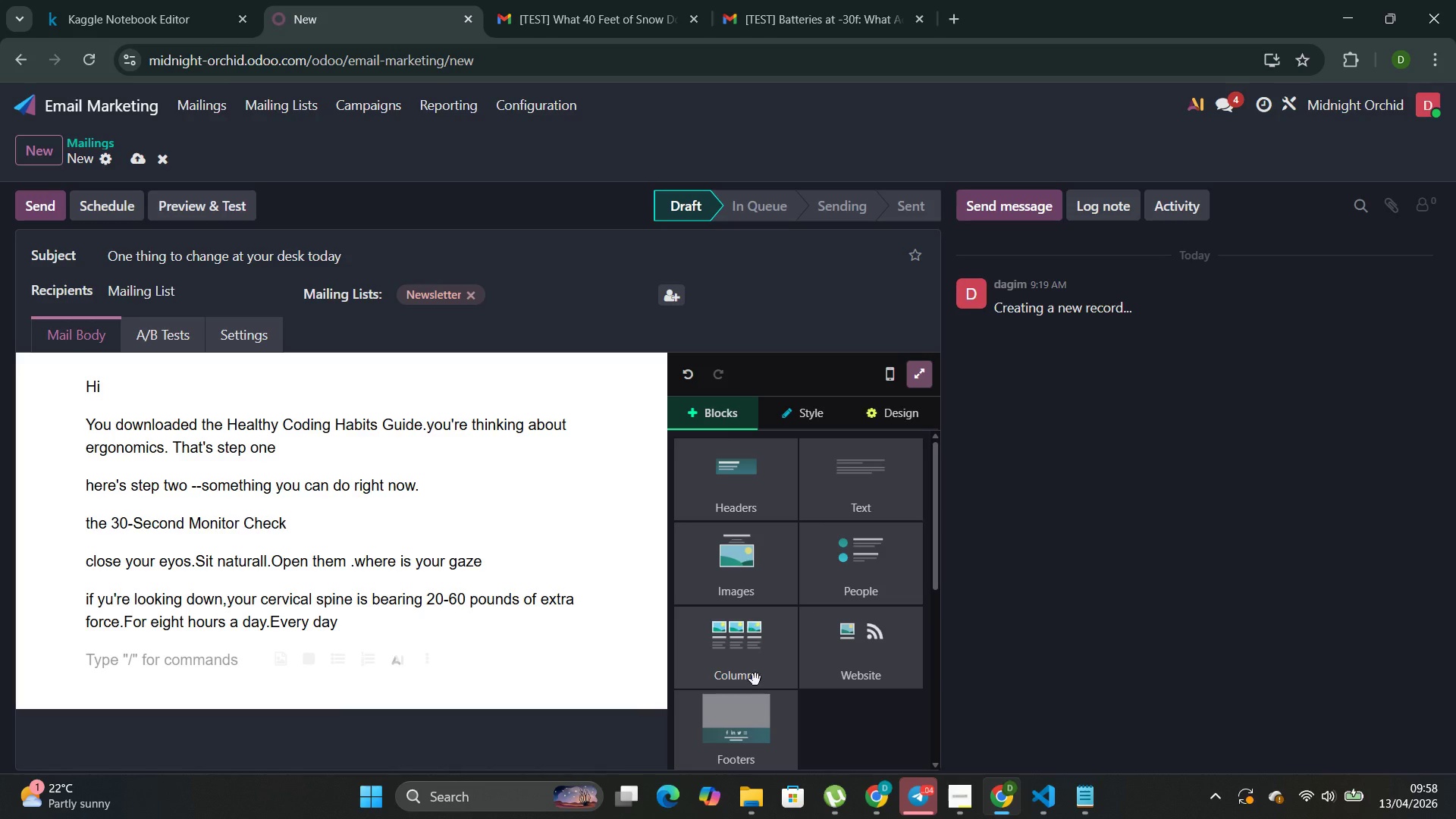 
left_click([890, 494])
 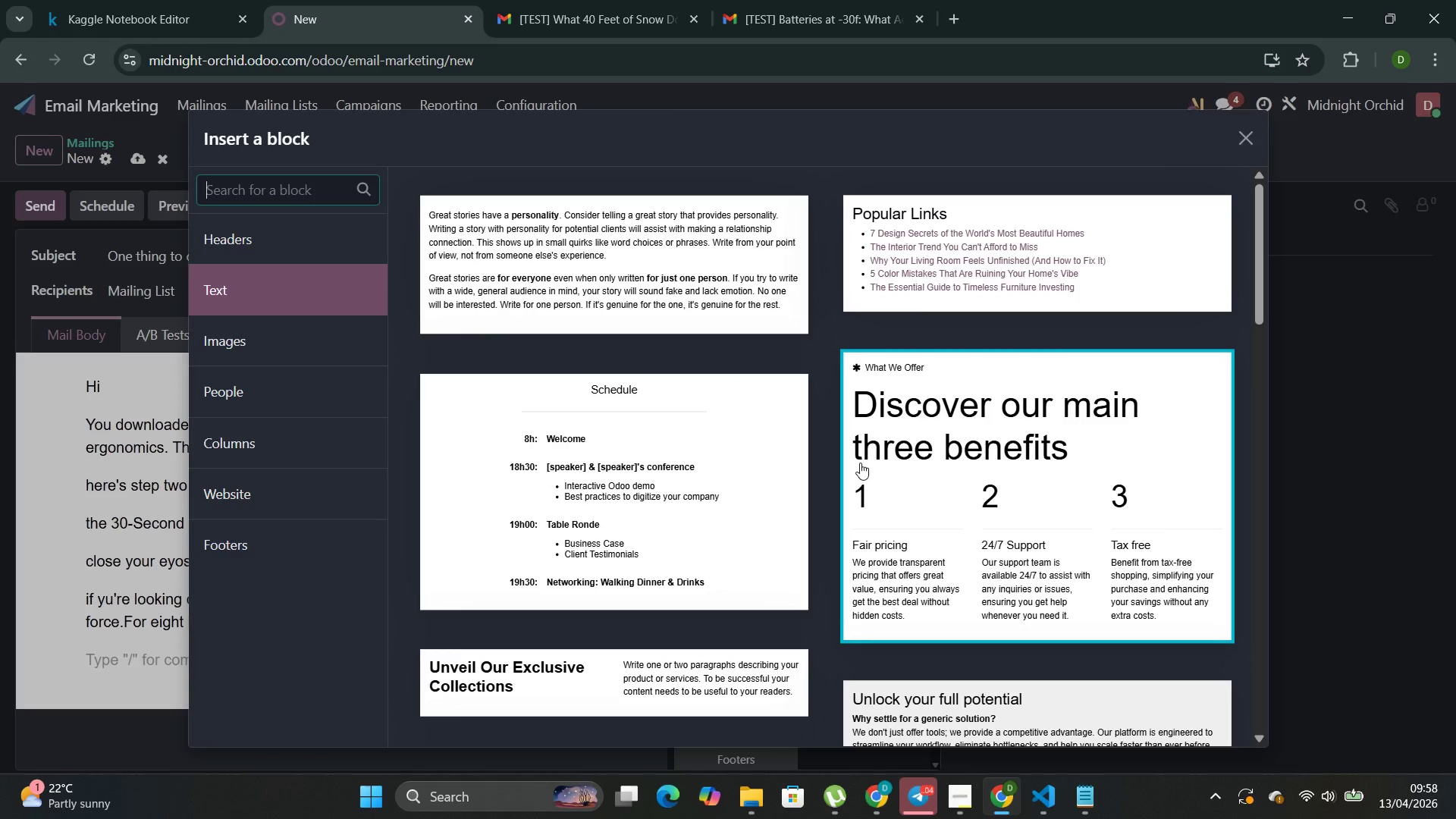 
left_click([684, 680])
 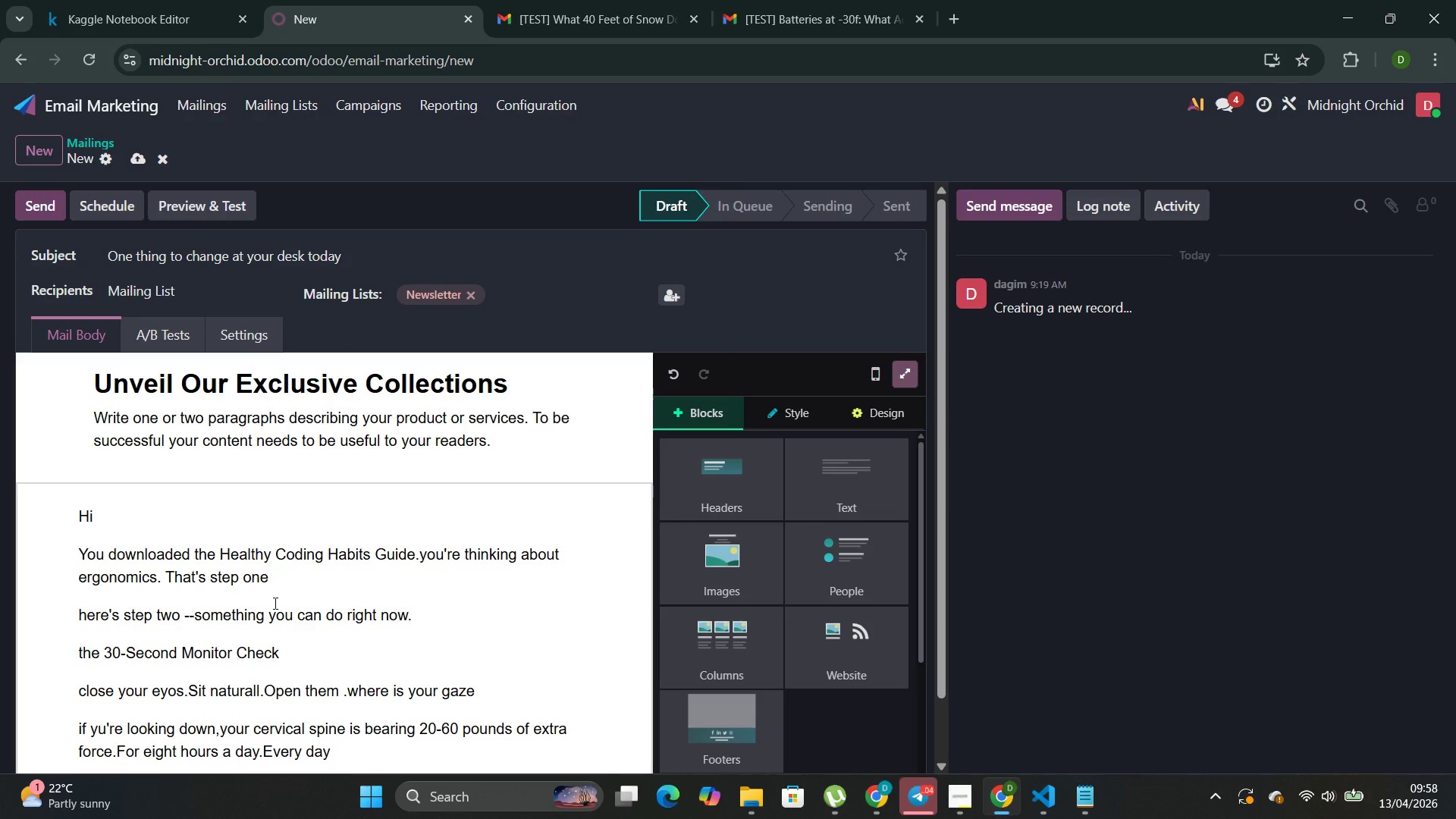 
scroll: coordinate [206, 588], scroll_direction: none, amount: 0.0
 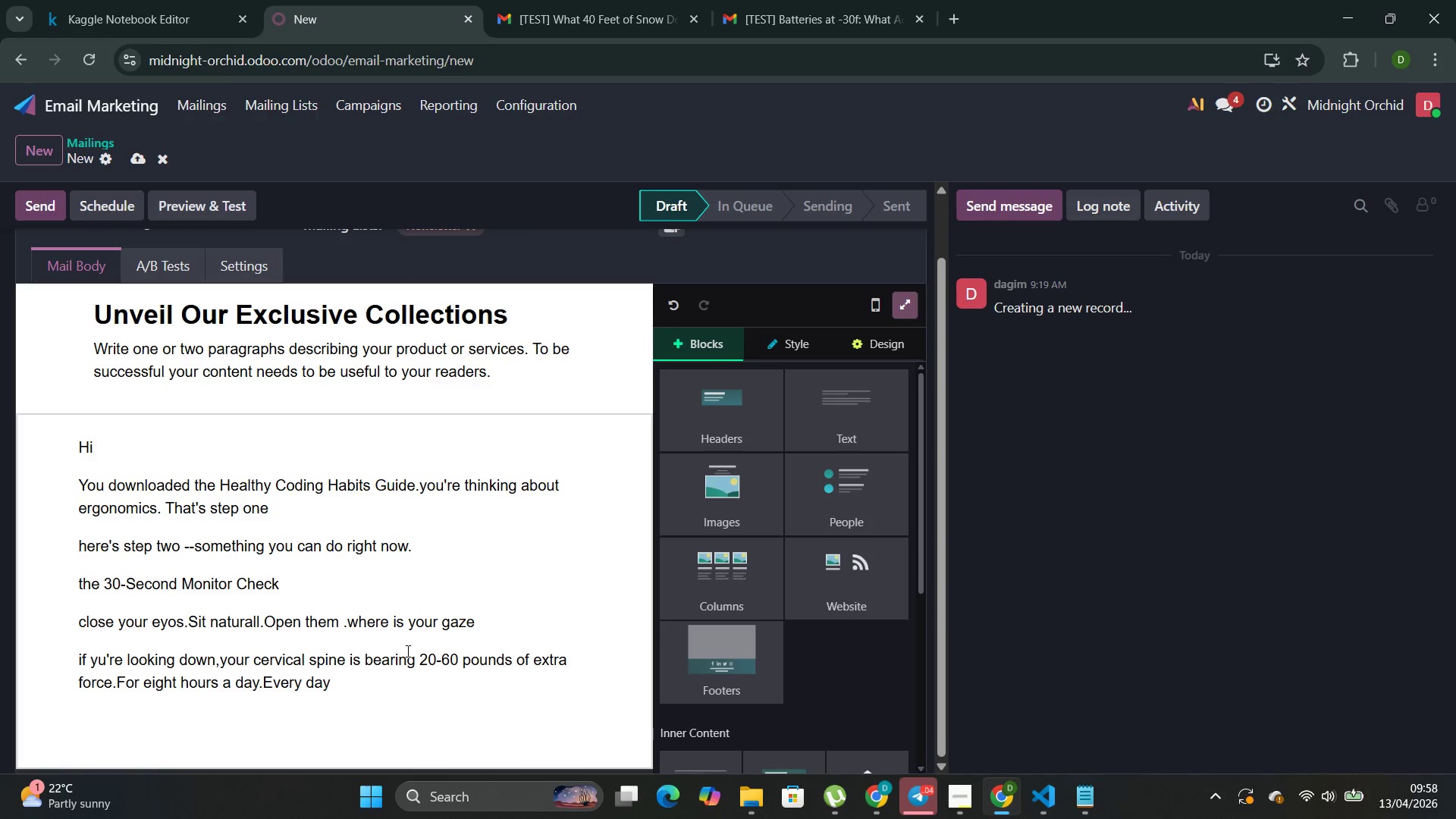 
left_click([410, 689])
 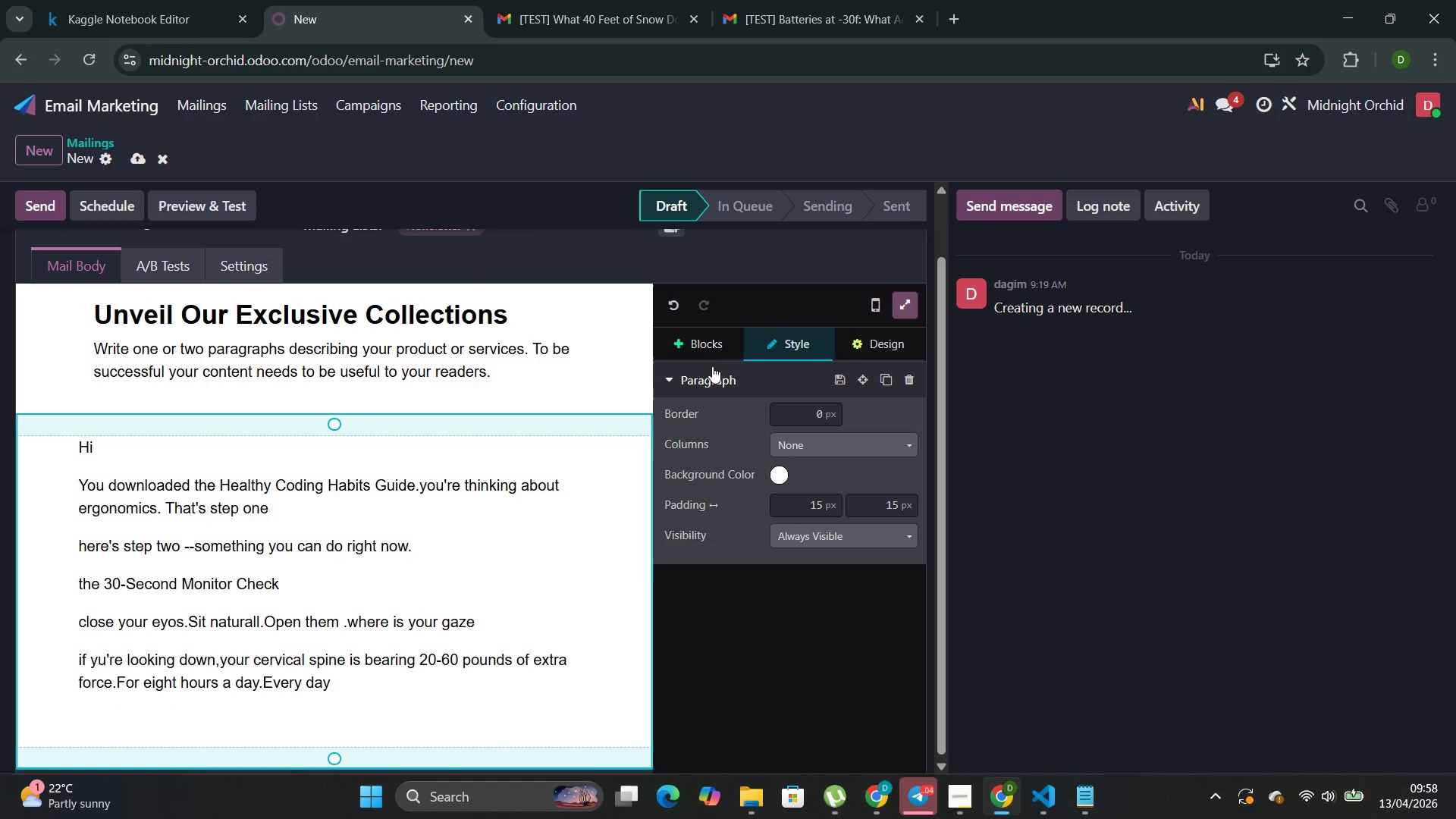 
left_click([716, 342])
 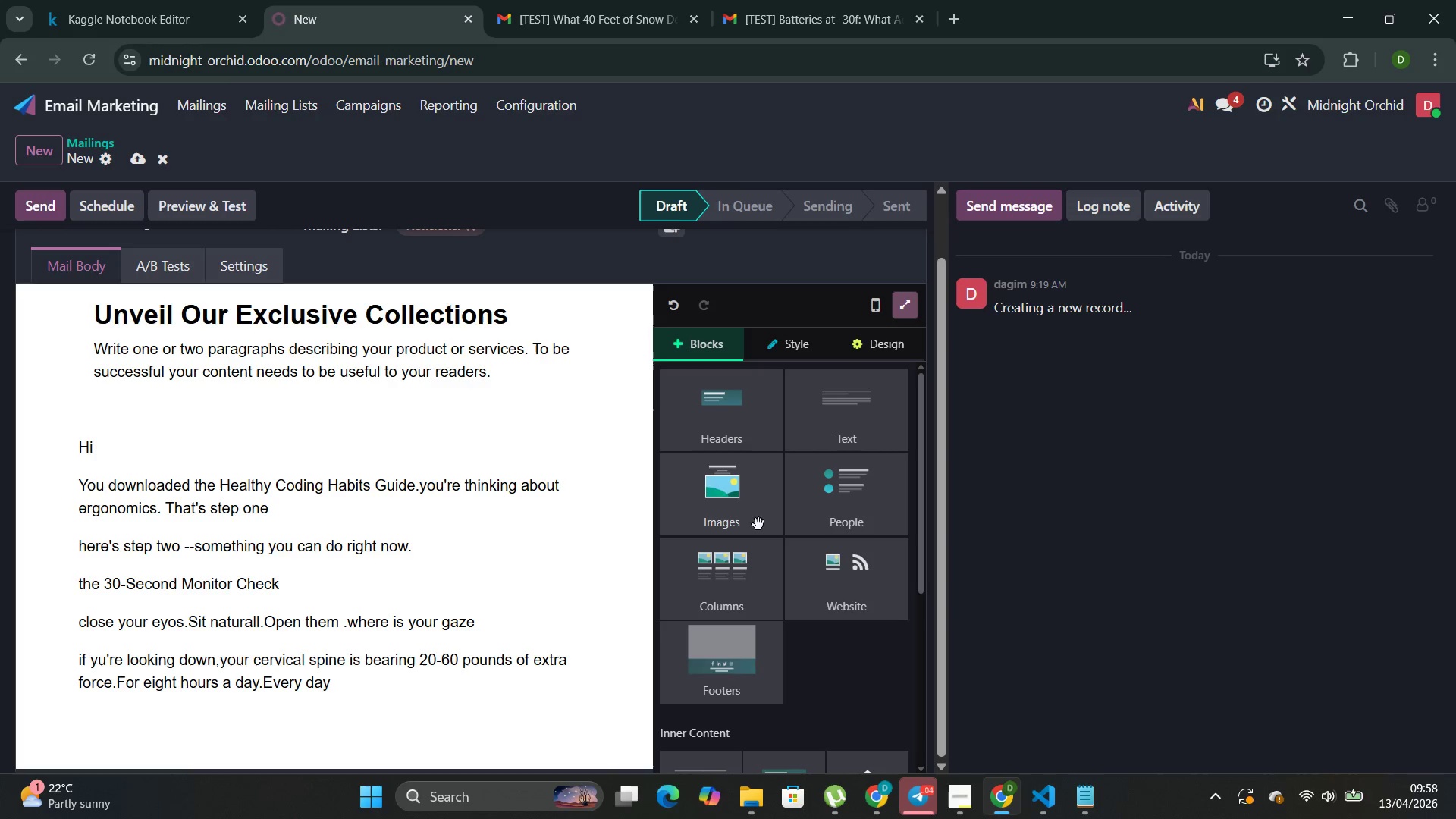 
left_click([802, 428])
 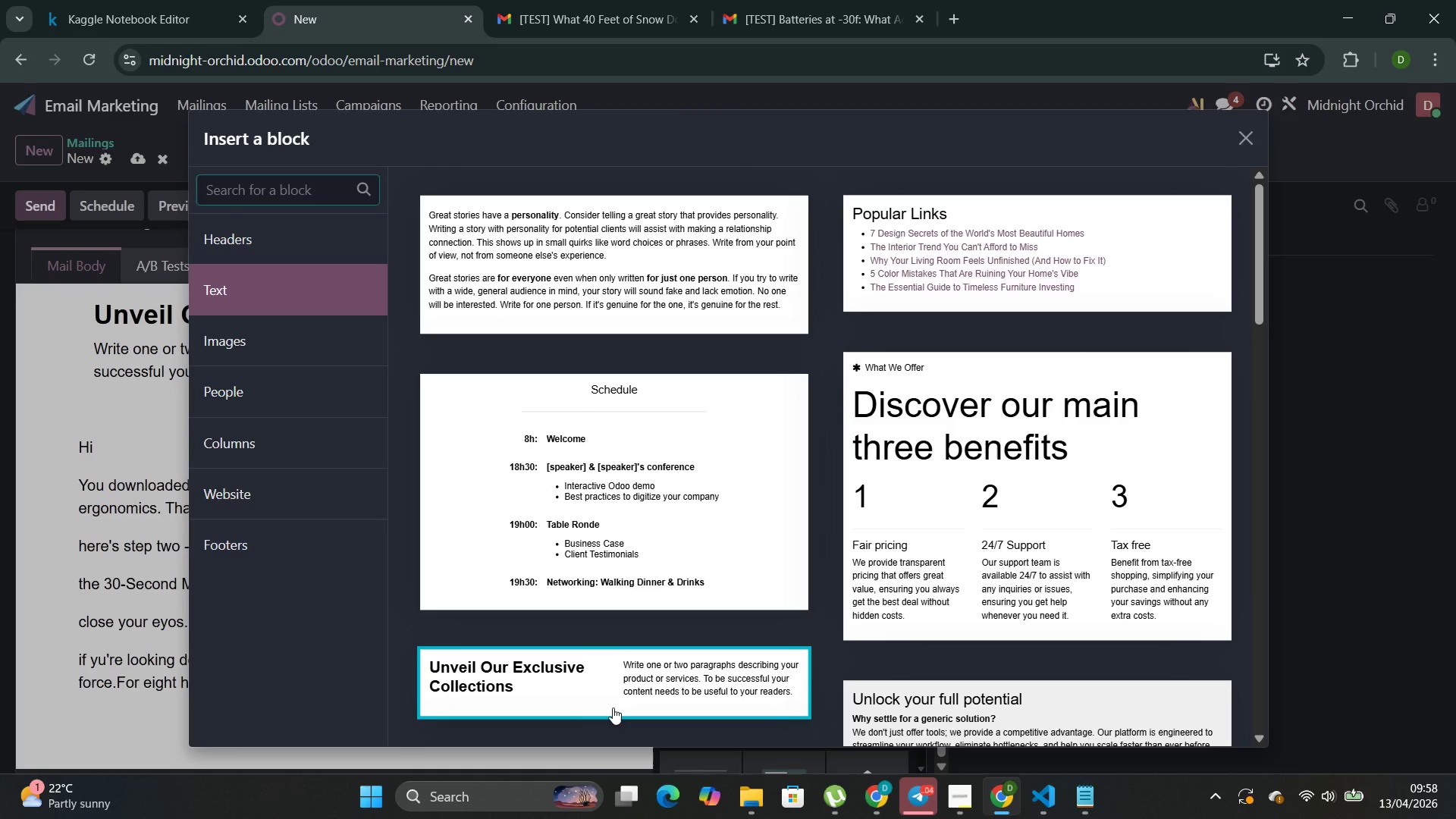 
left_click([585, 692])
 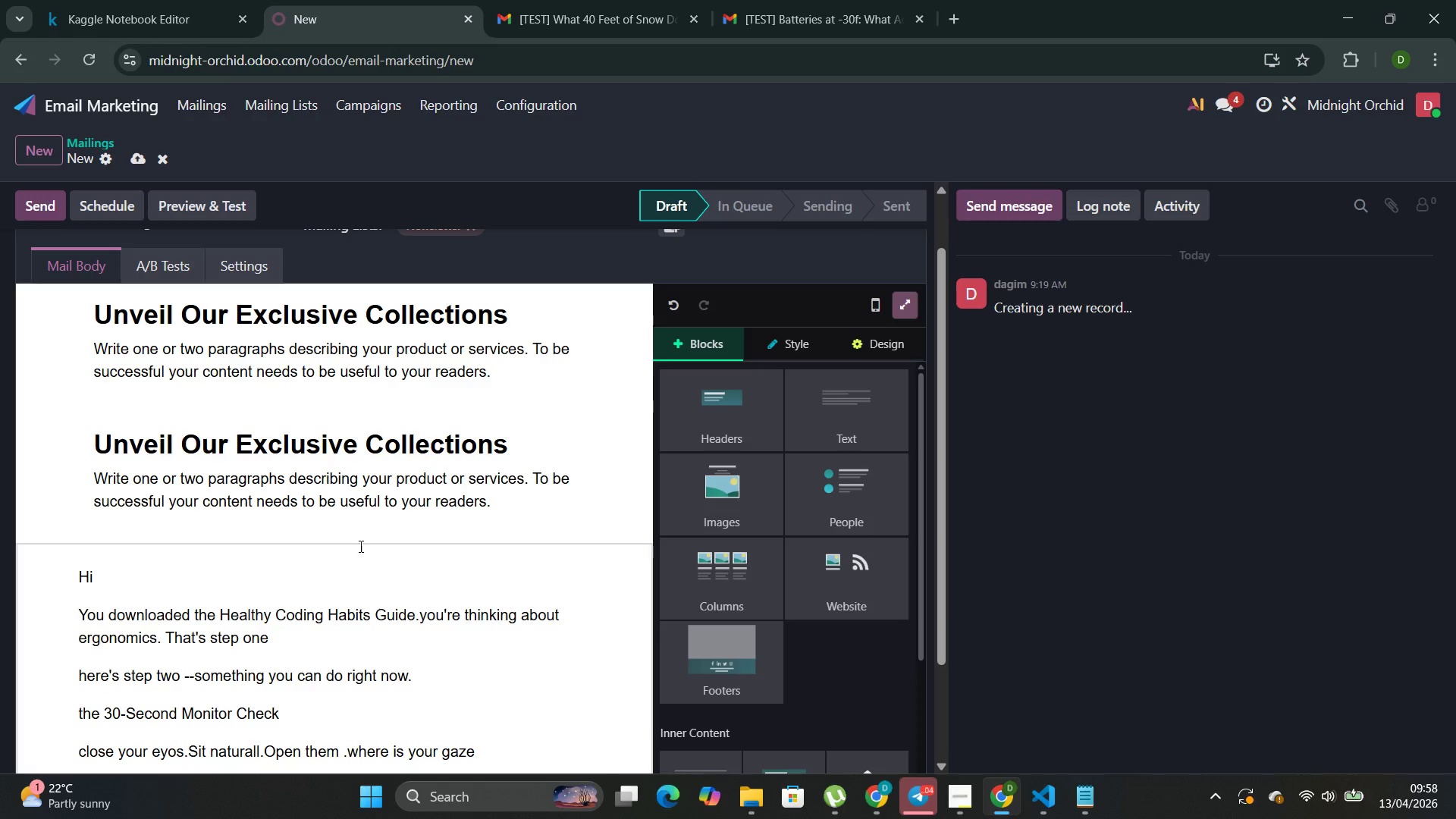 
scroll: coordinate [328, 525], scroll_direction: down, amount: 4.0
 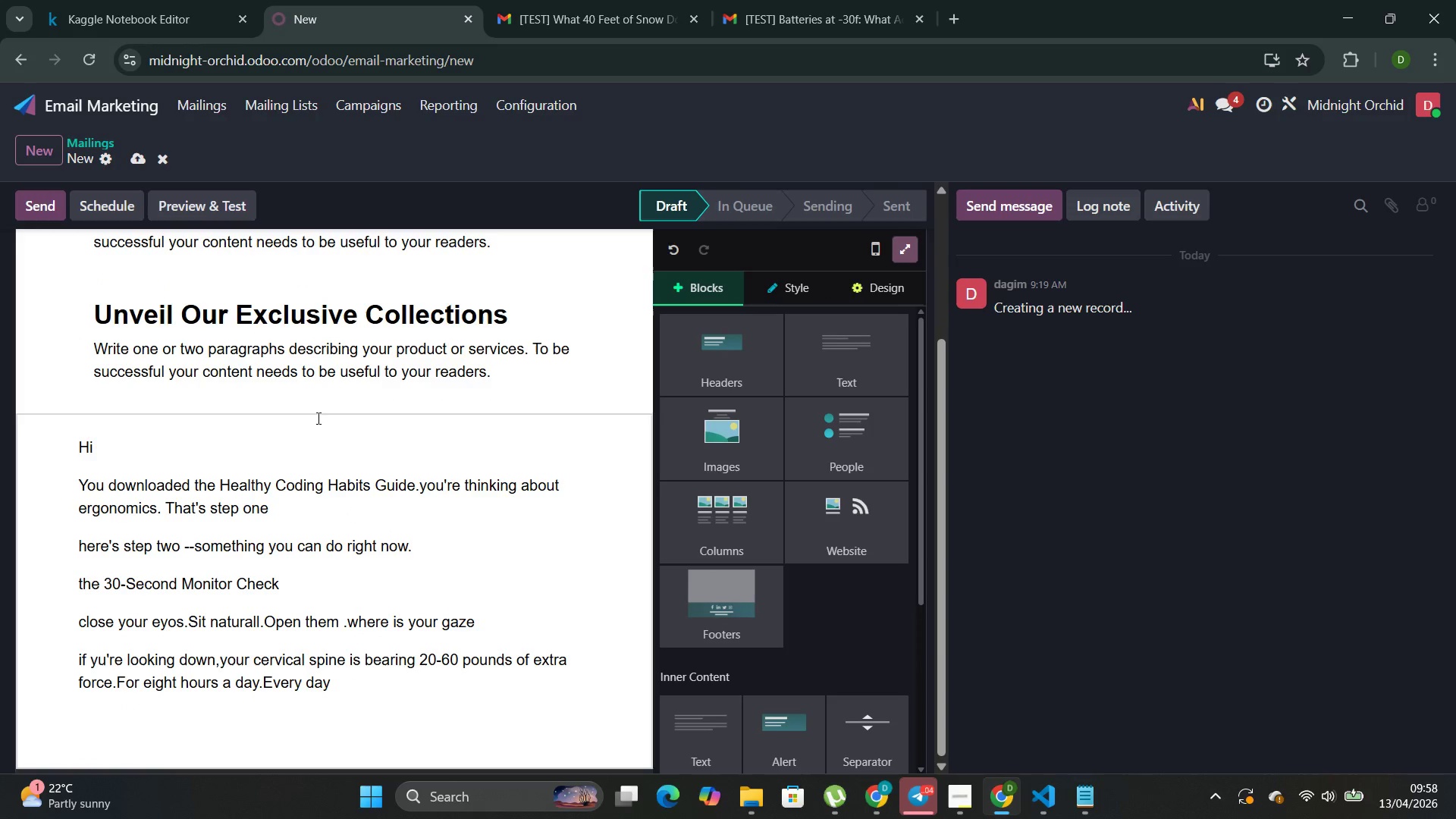 
left_click([324, 361])
 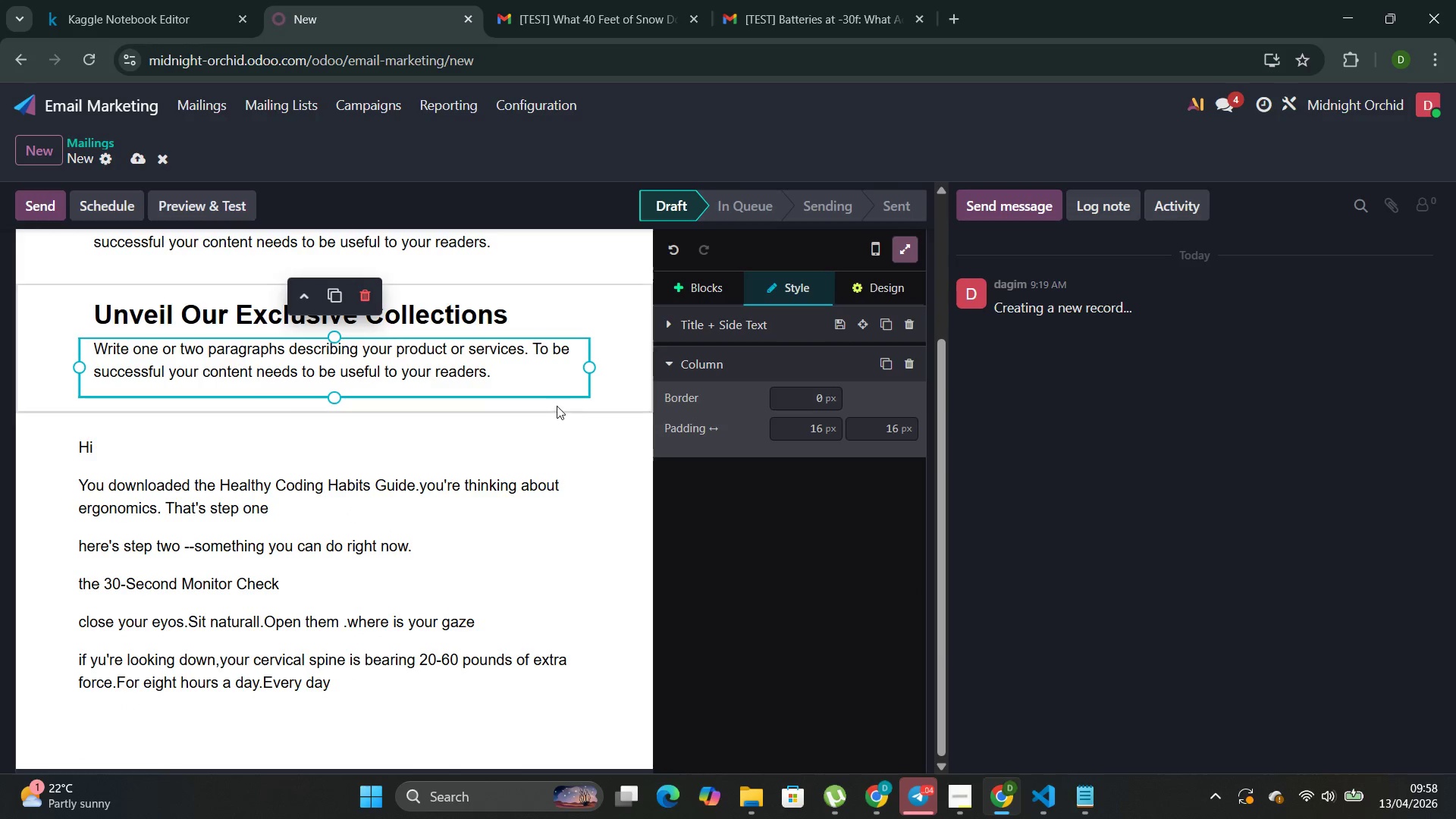 
left_click([535, 369])
 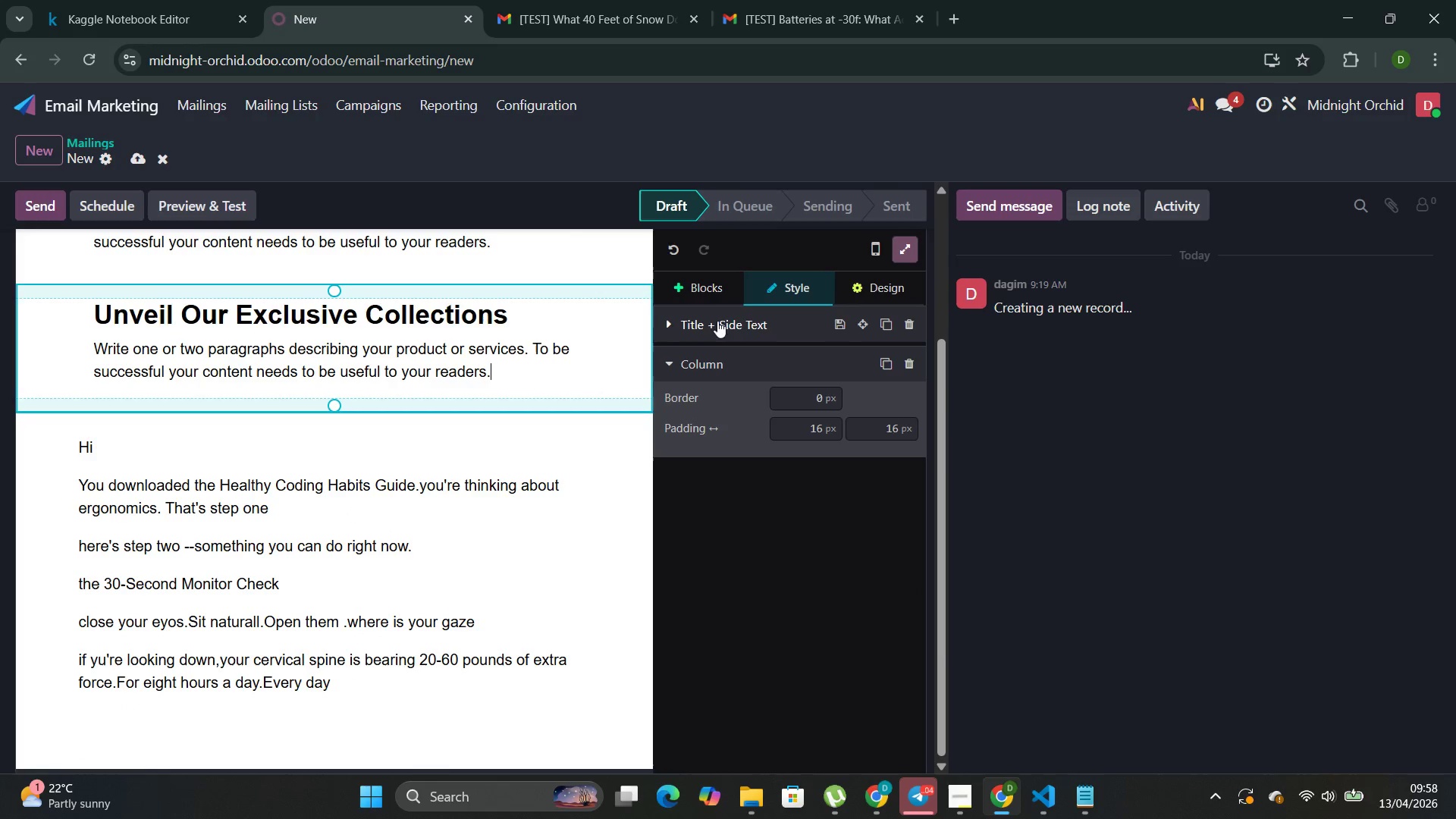 
left_click([702, 292])
 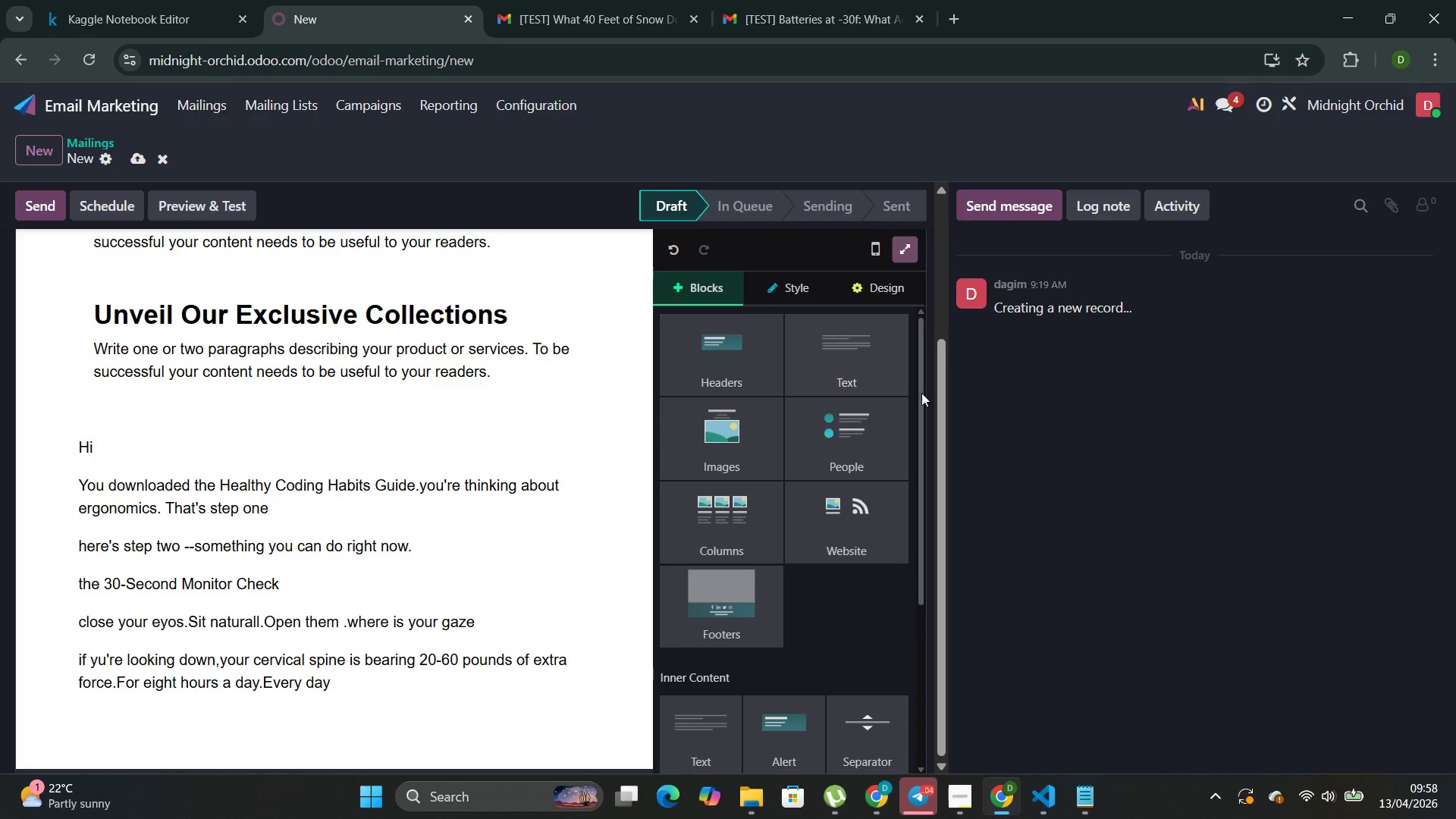 
double_click([847, 368])
 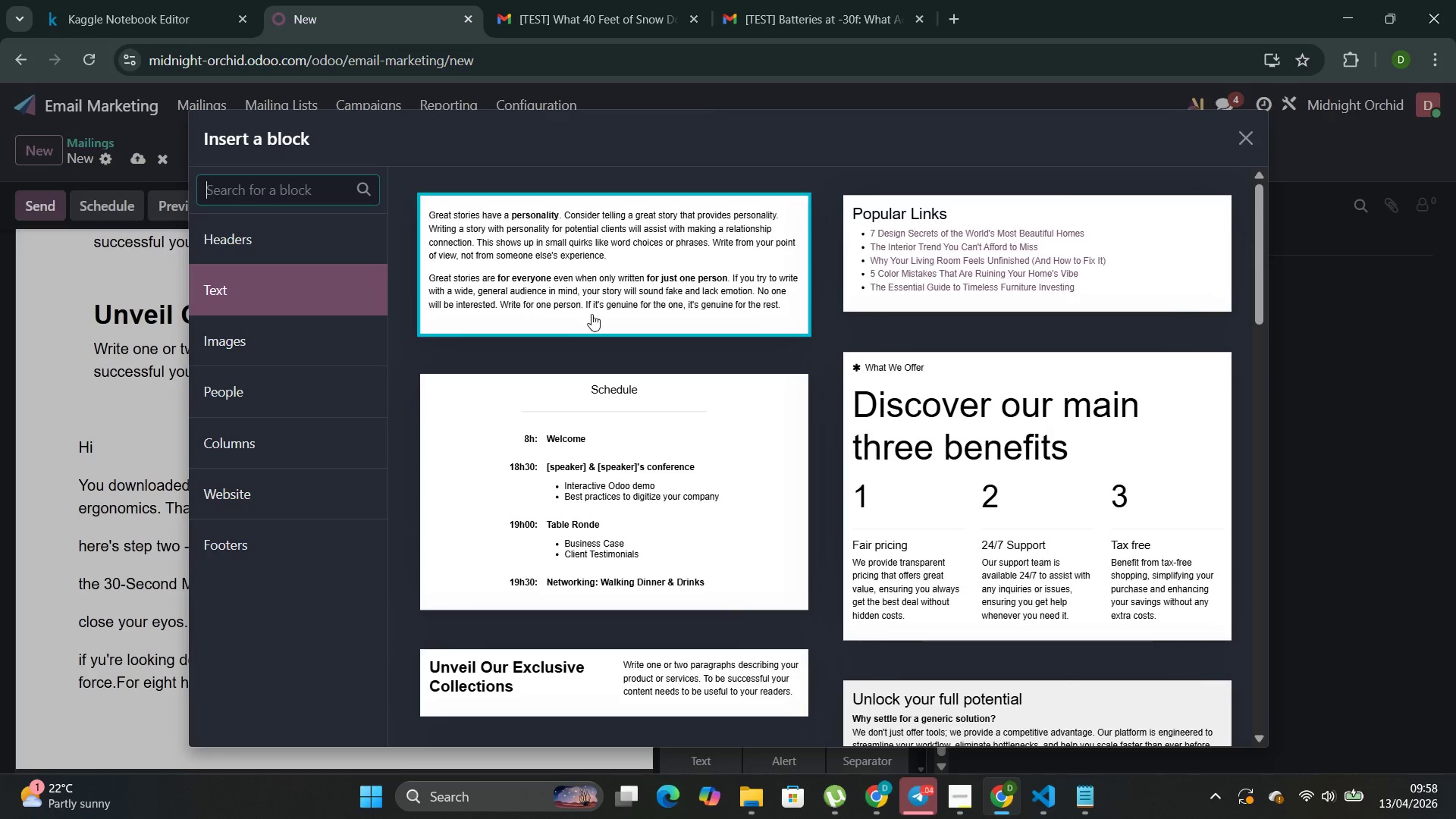 
left_click([579, 300])
 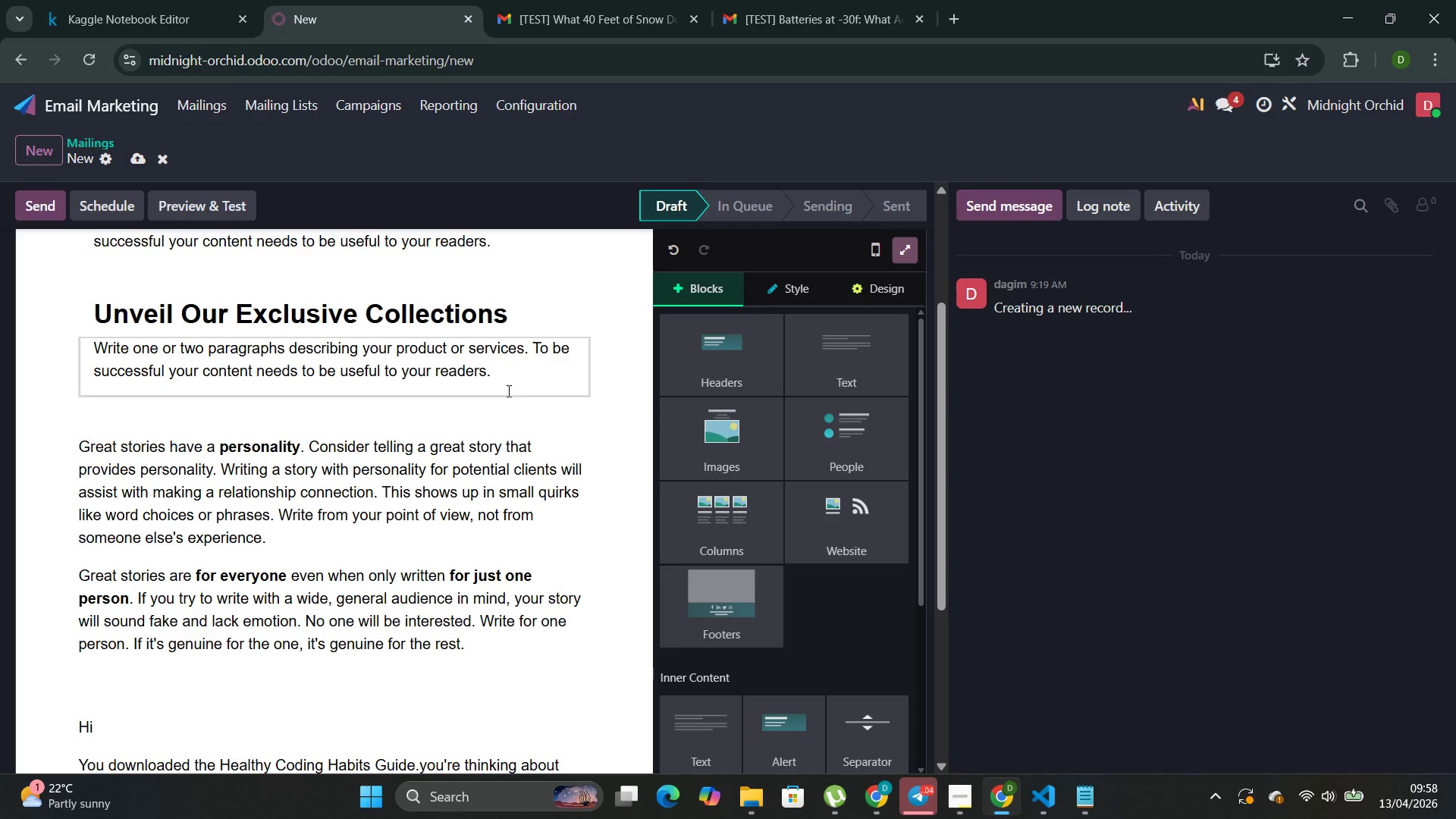 
scroll: coordinate [422, 418], scroll_direction: down, amount: 1.0
 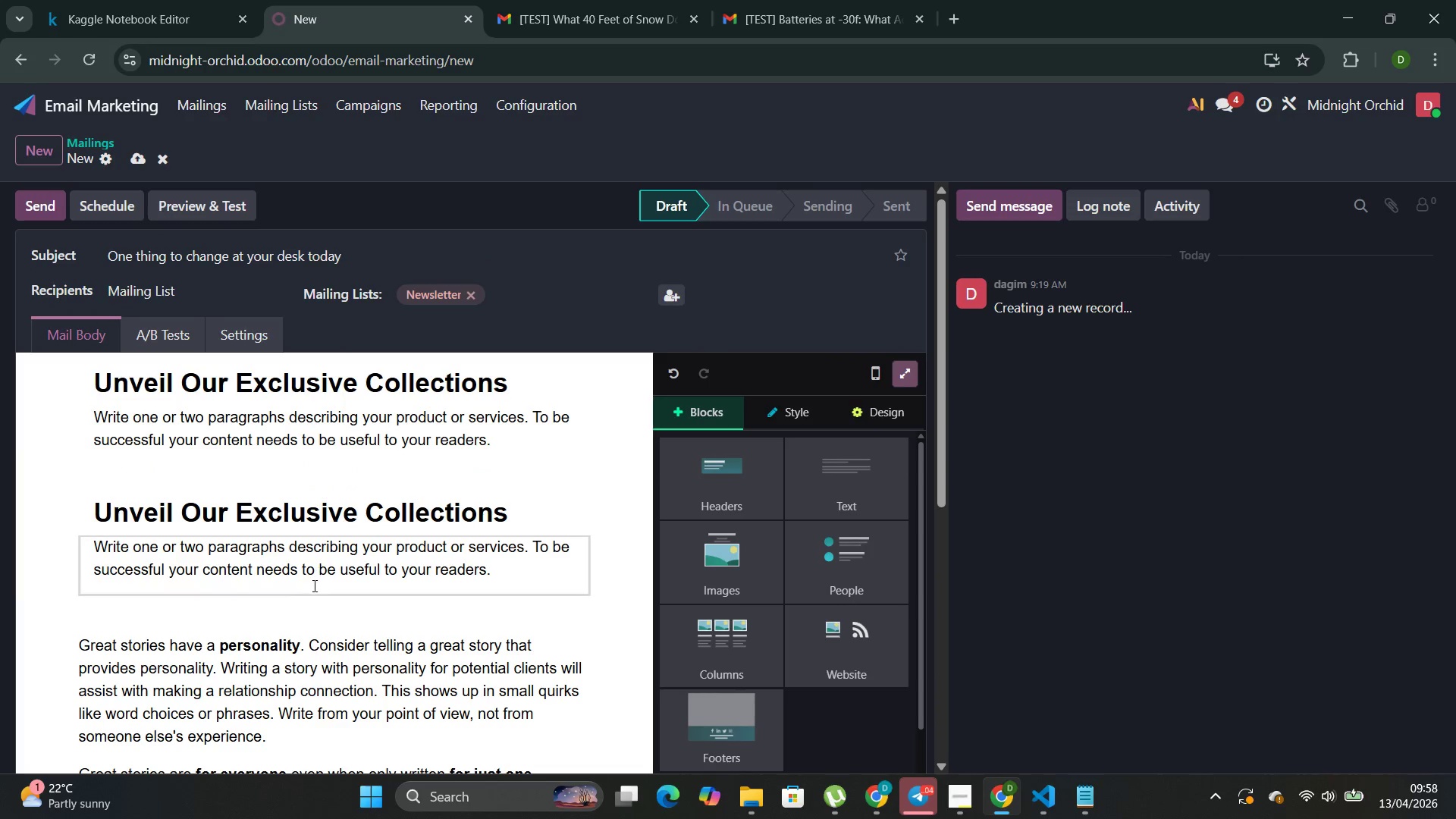 
left_click([312, 577])
 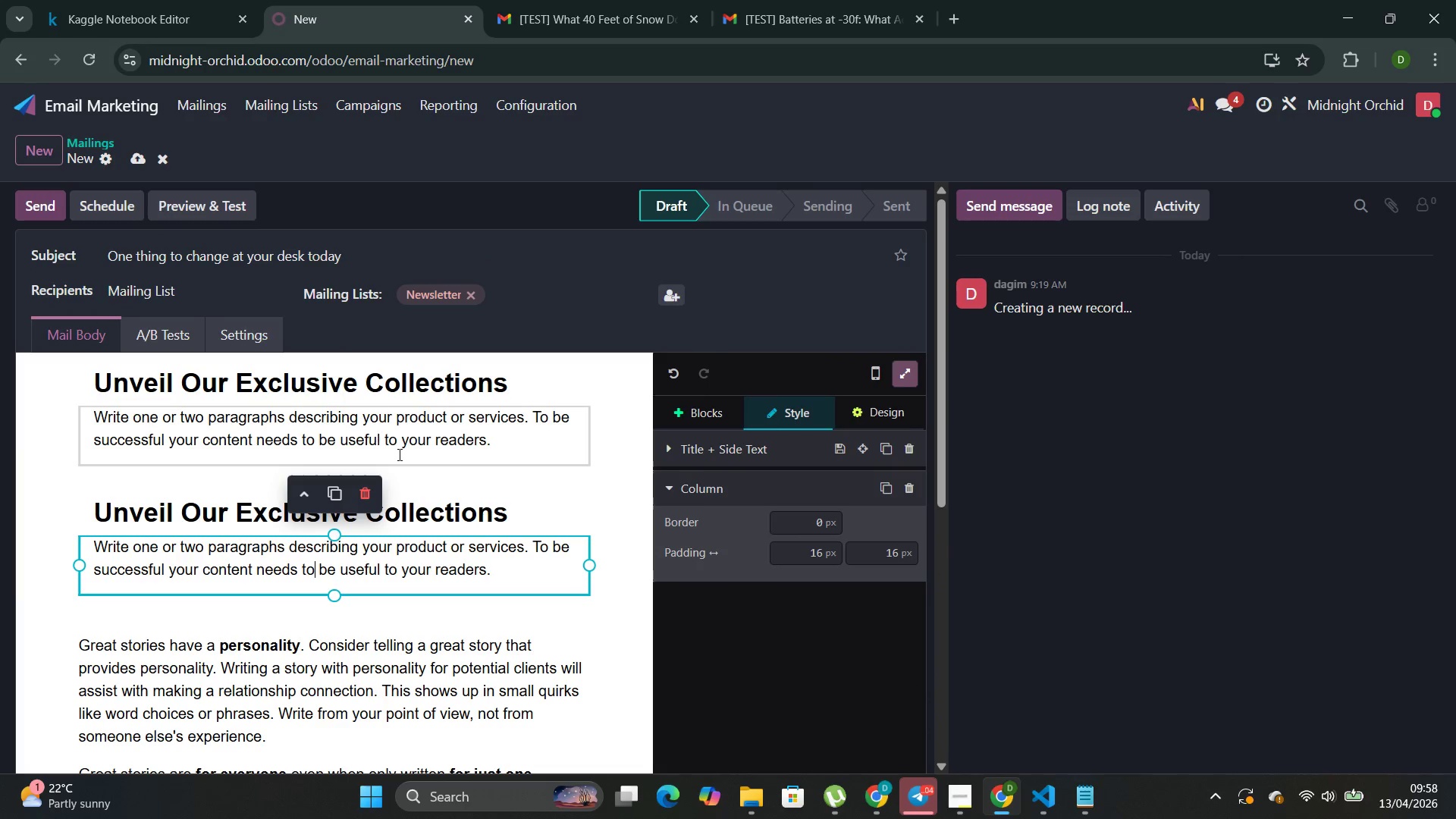 
left_click([543, 455])
 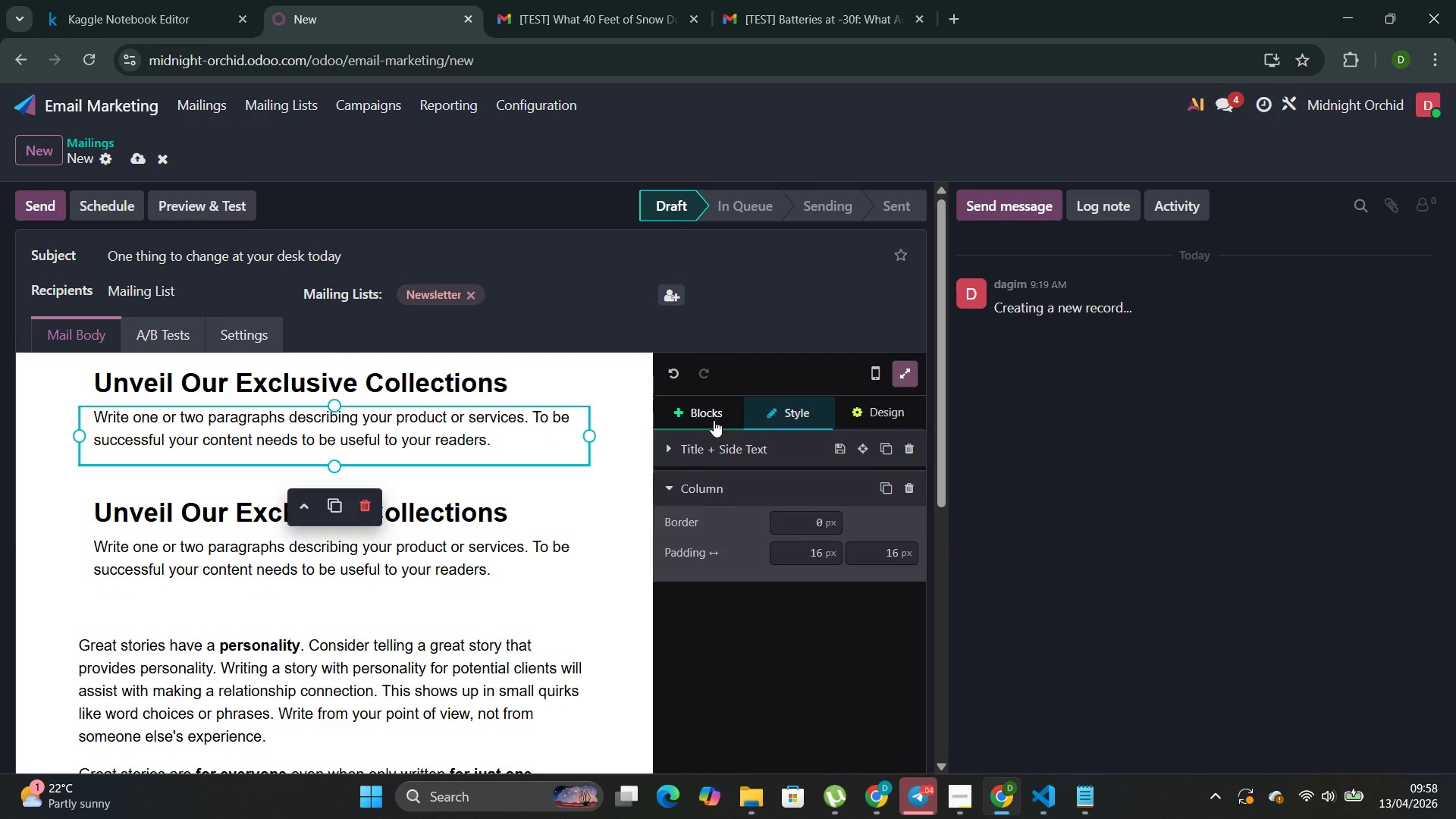 
left_click([716, 417])
 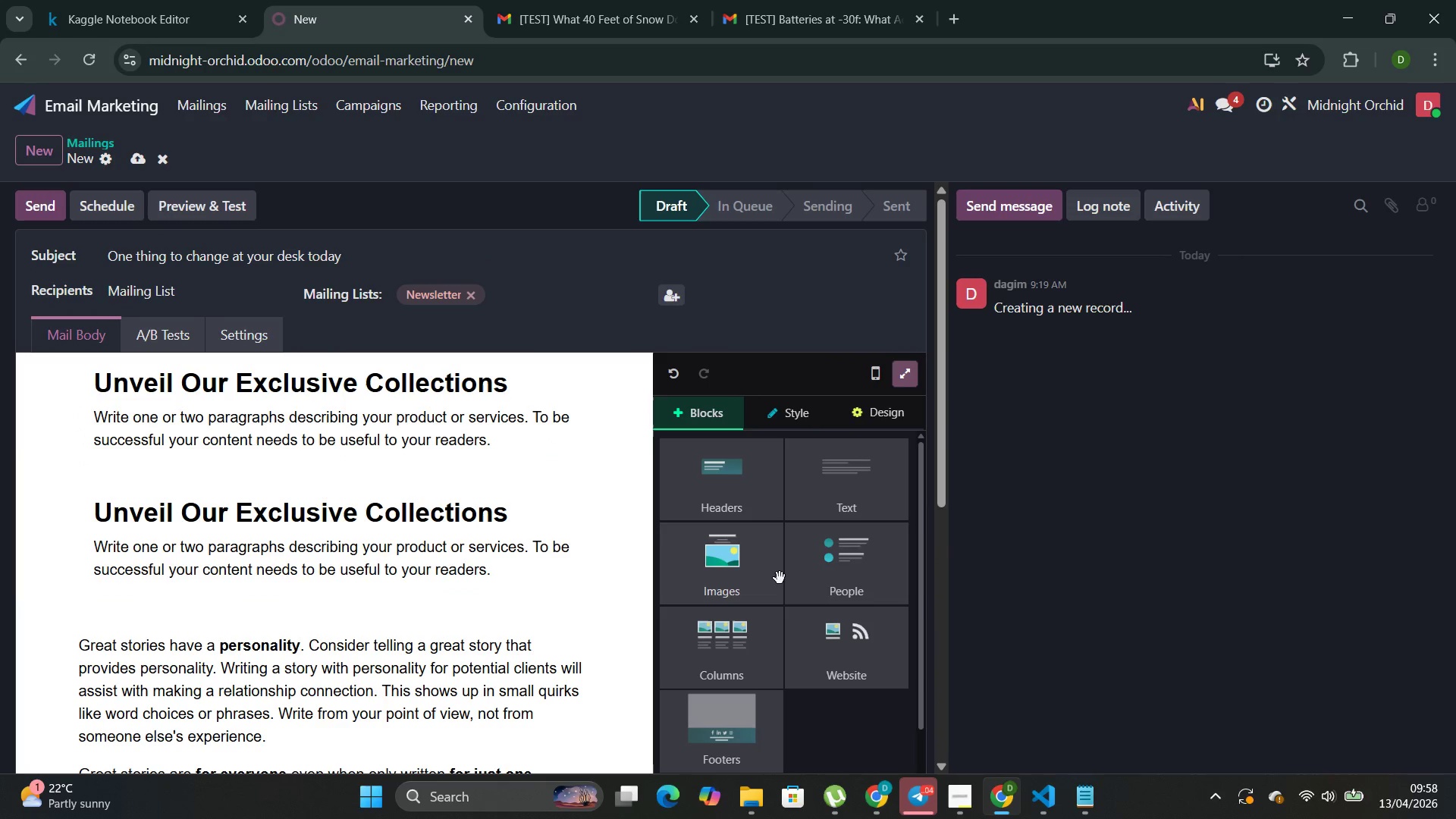 
left_click([836, 486])
 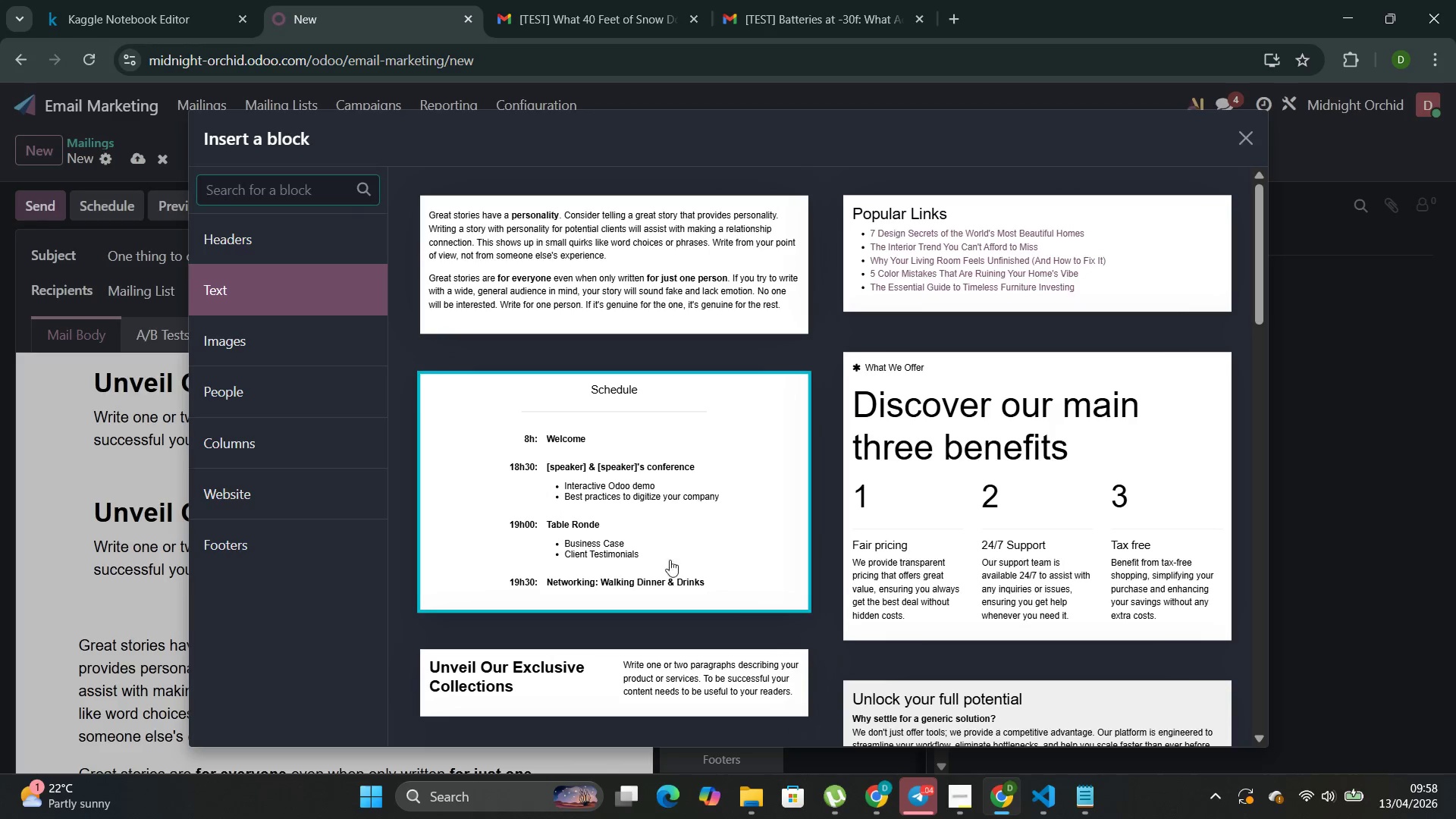 
left_click([623, 579])
 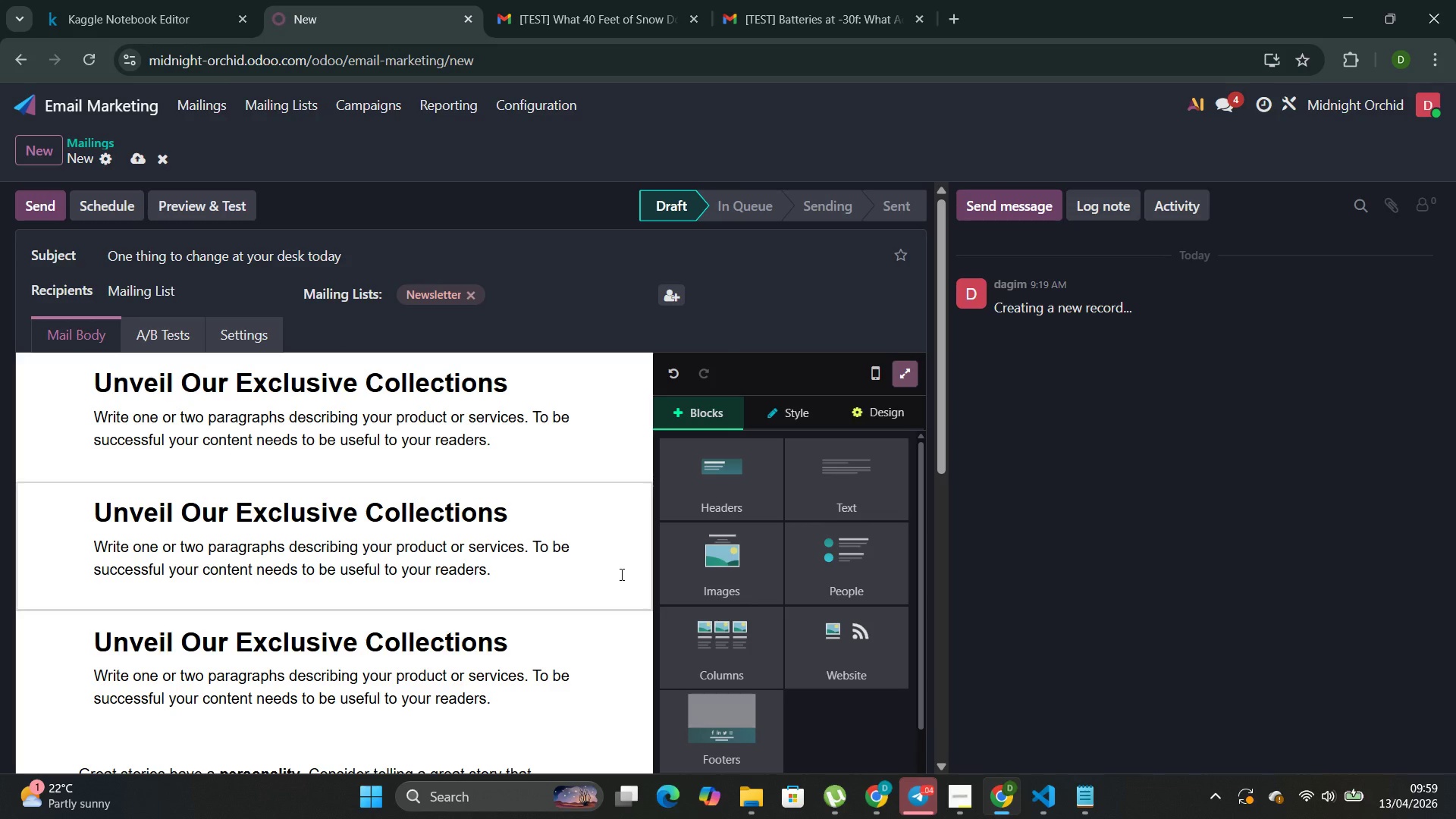 
scroll: coordinate [630, 598], scroll_direction: none, amount: 0.0
 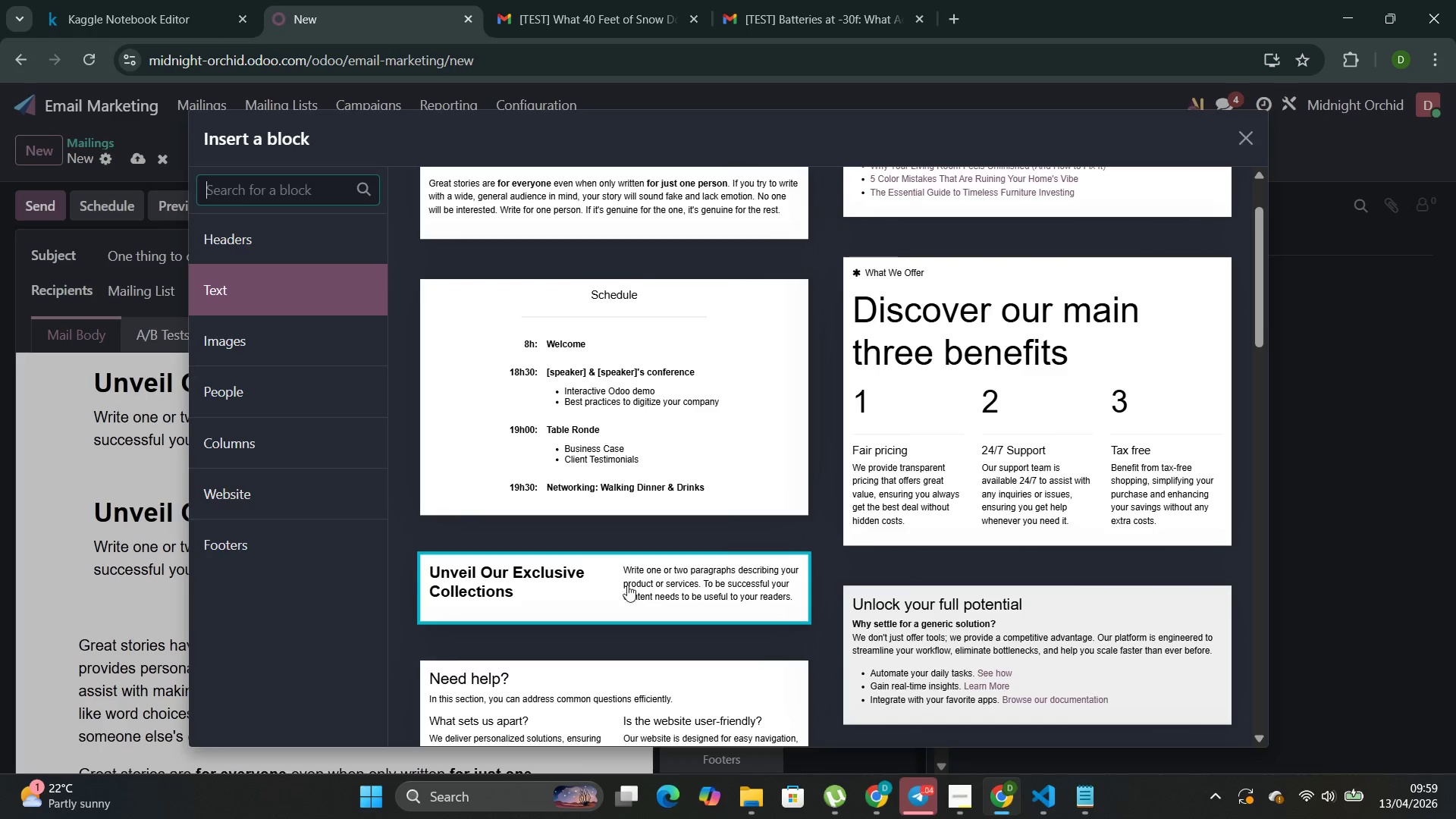 
scroll: coordinate [318, 554], scroll_direction: down, amount: 1.0
 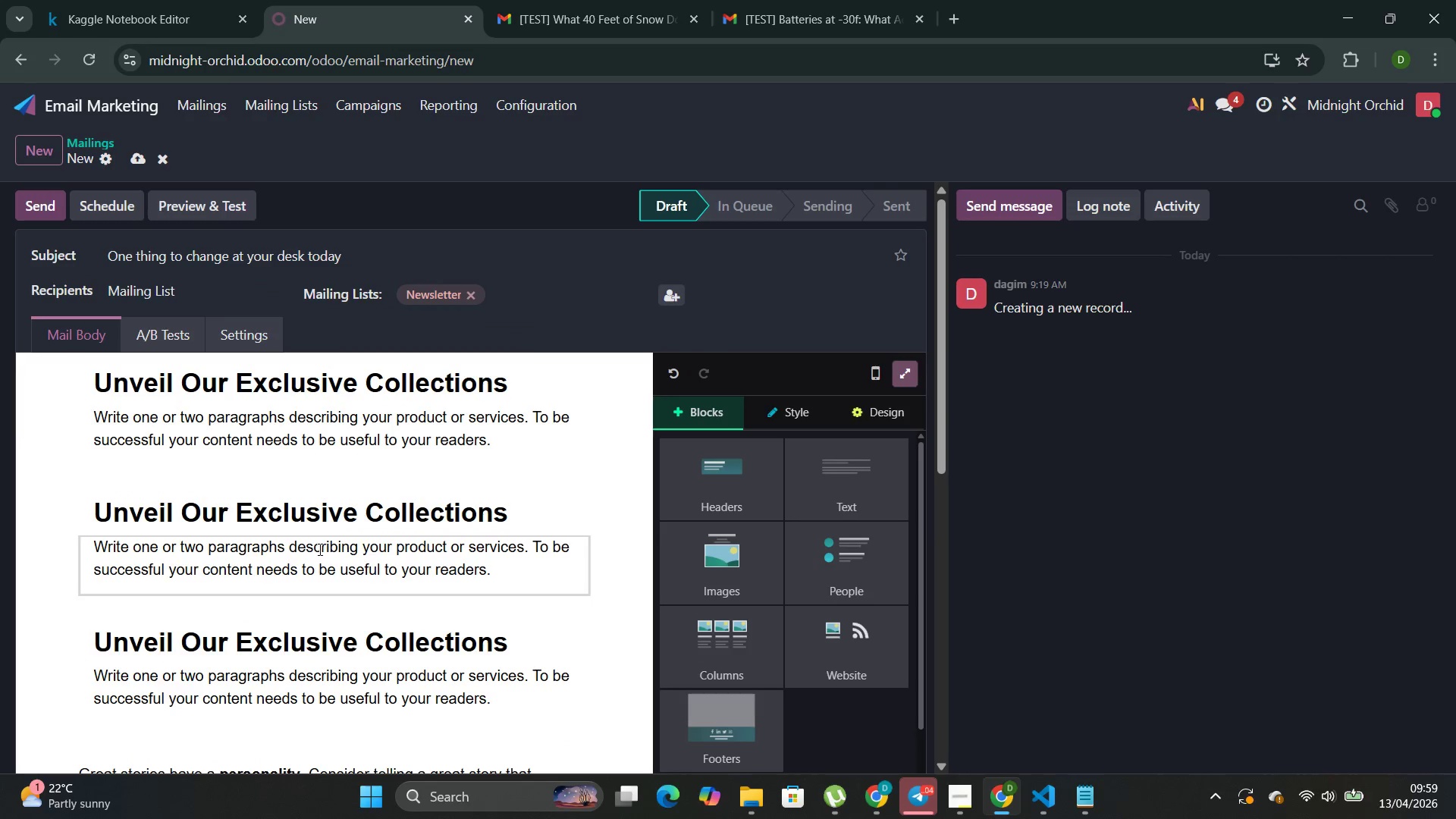 
key(Control+ControlLeft)
 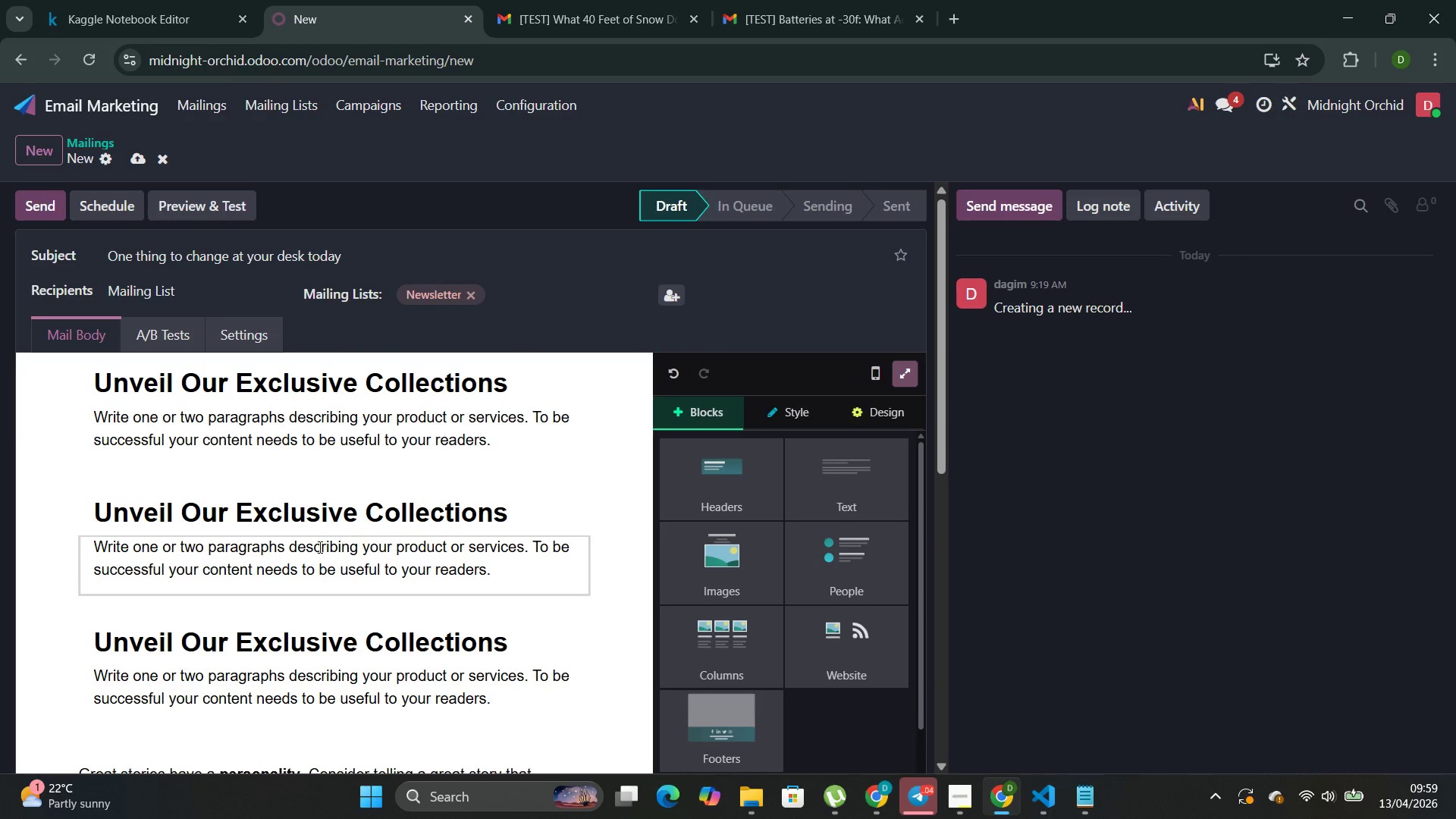 
key(Control+Z)
 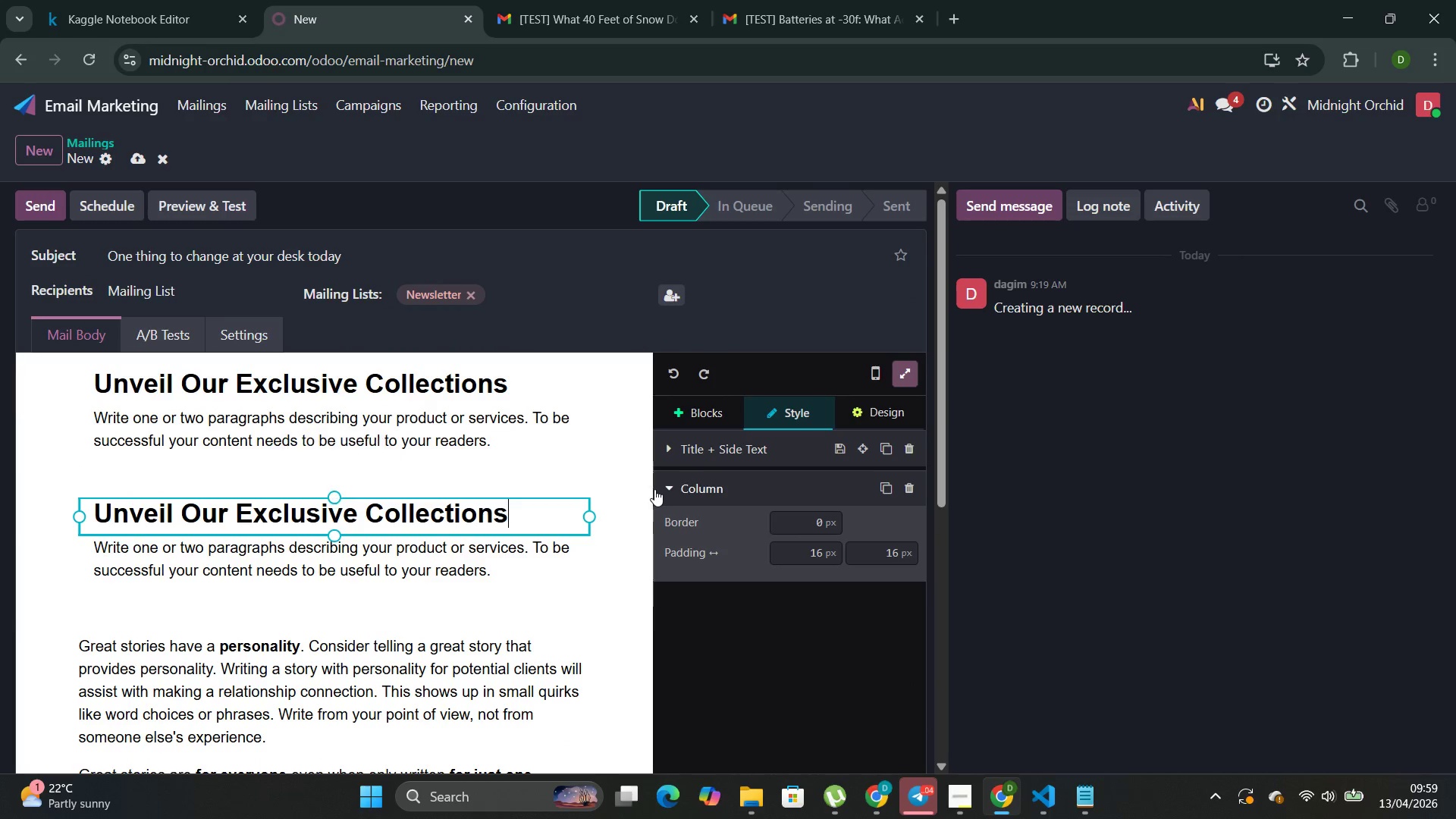 
left_click([688, 407])
 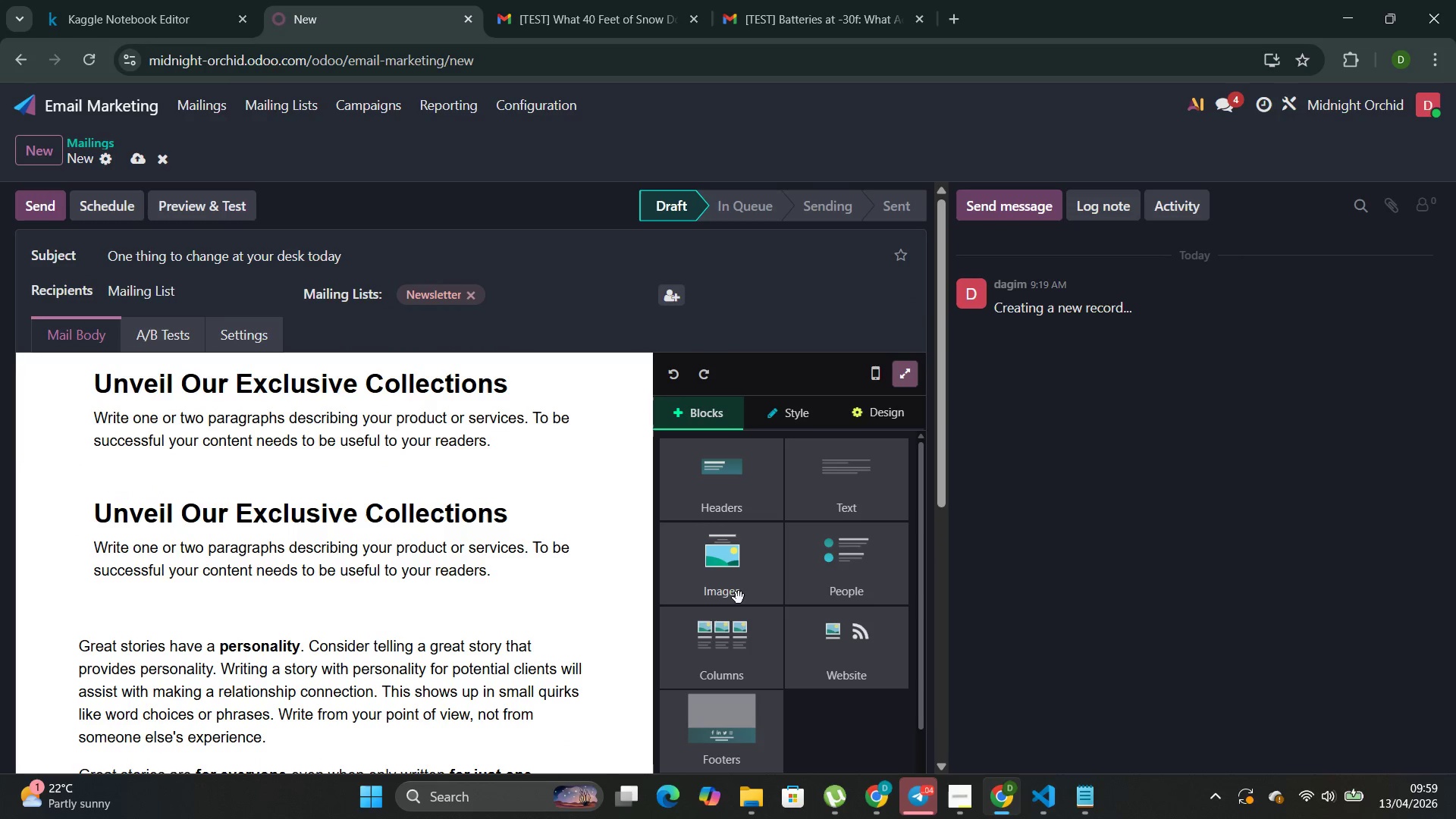 
left_click([864, 491])
 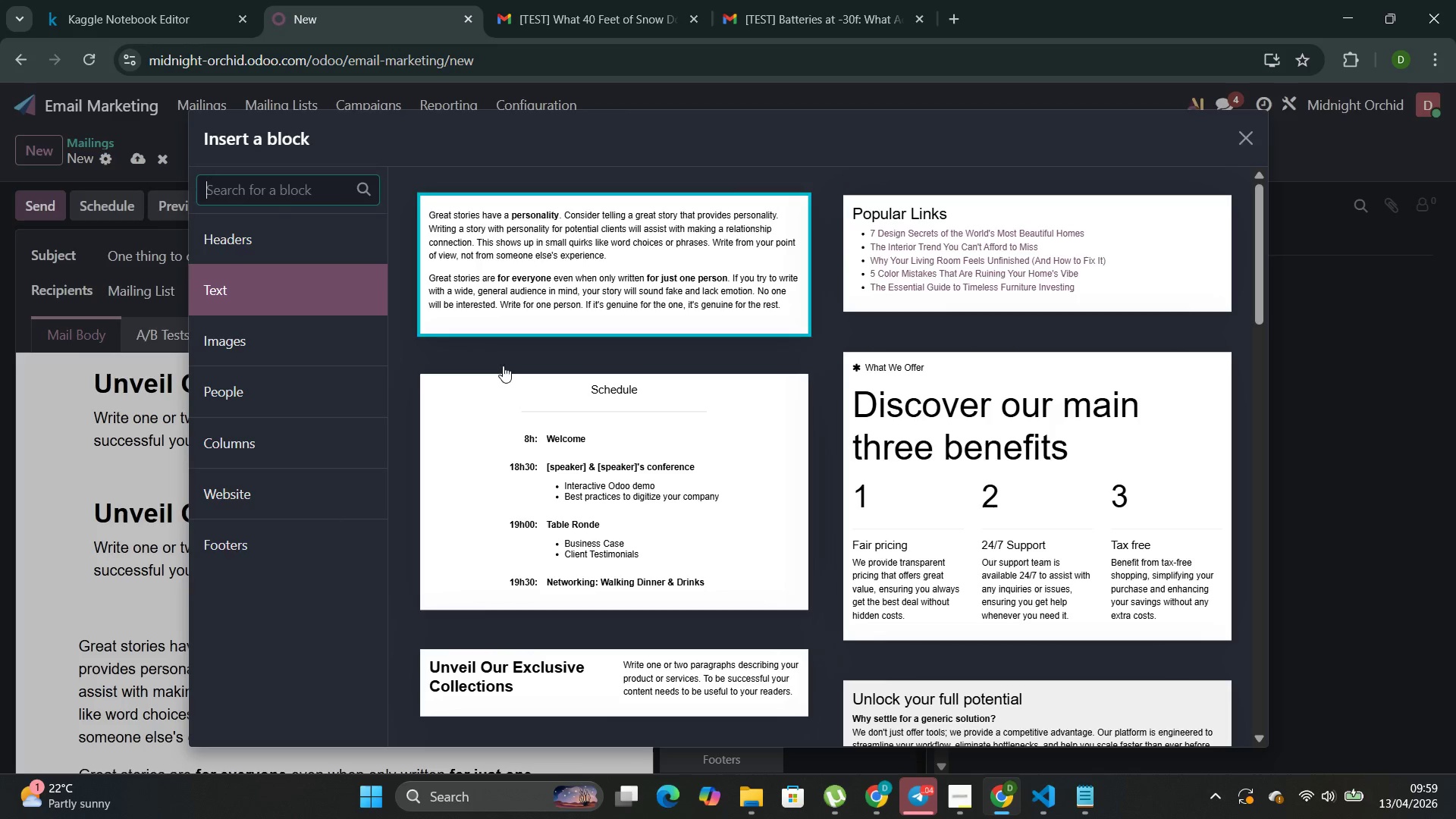 
left_click([570, 684])
 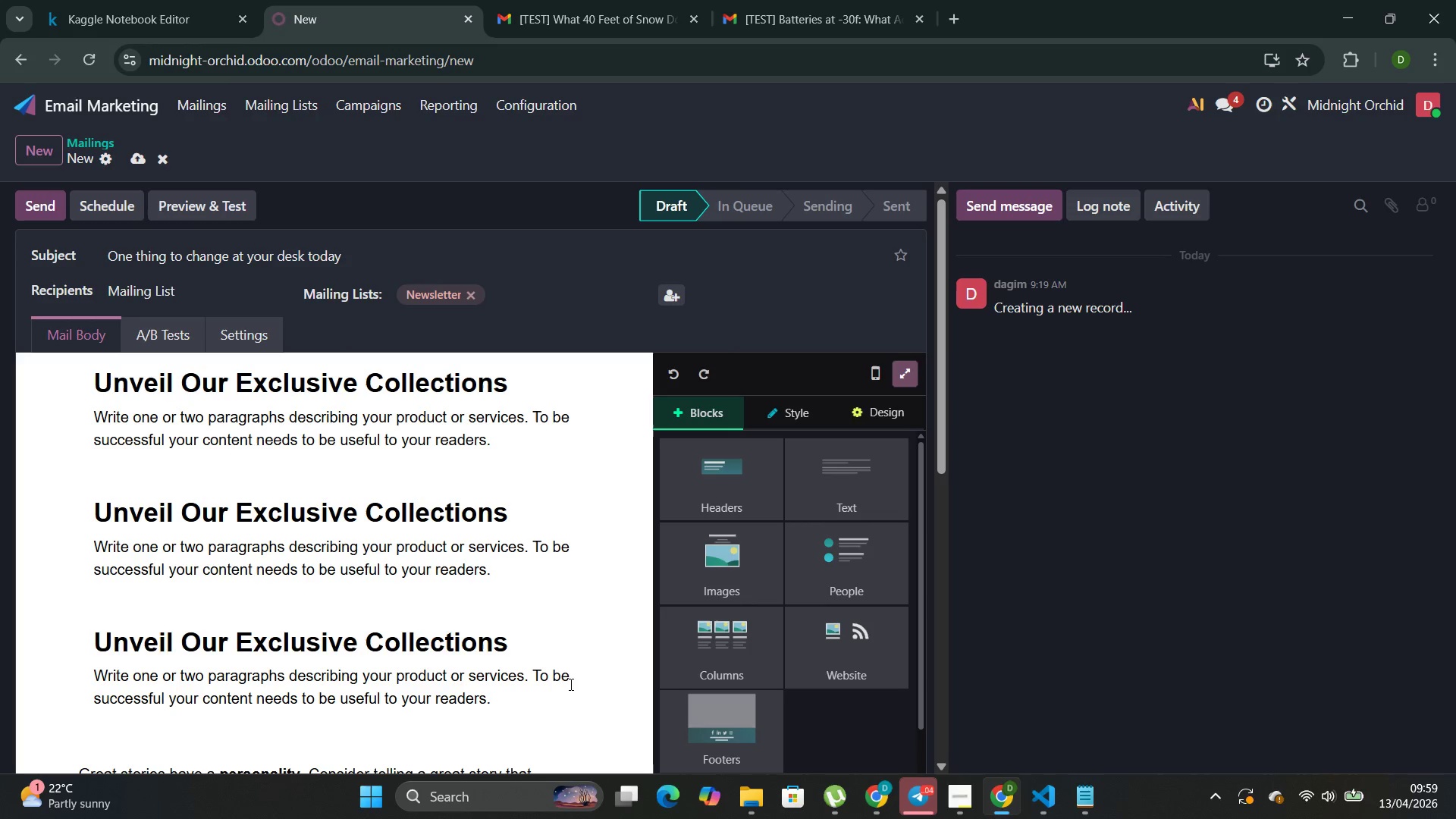 
scroll: coordinate [504, 681], scroll_direction: down, amount: 5.0
 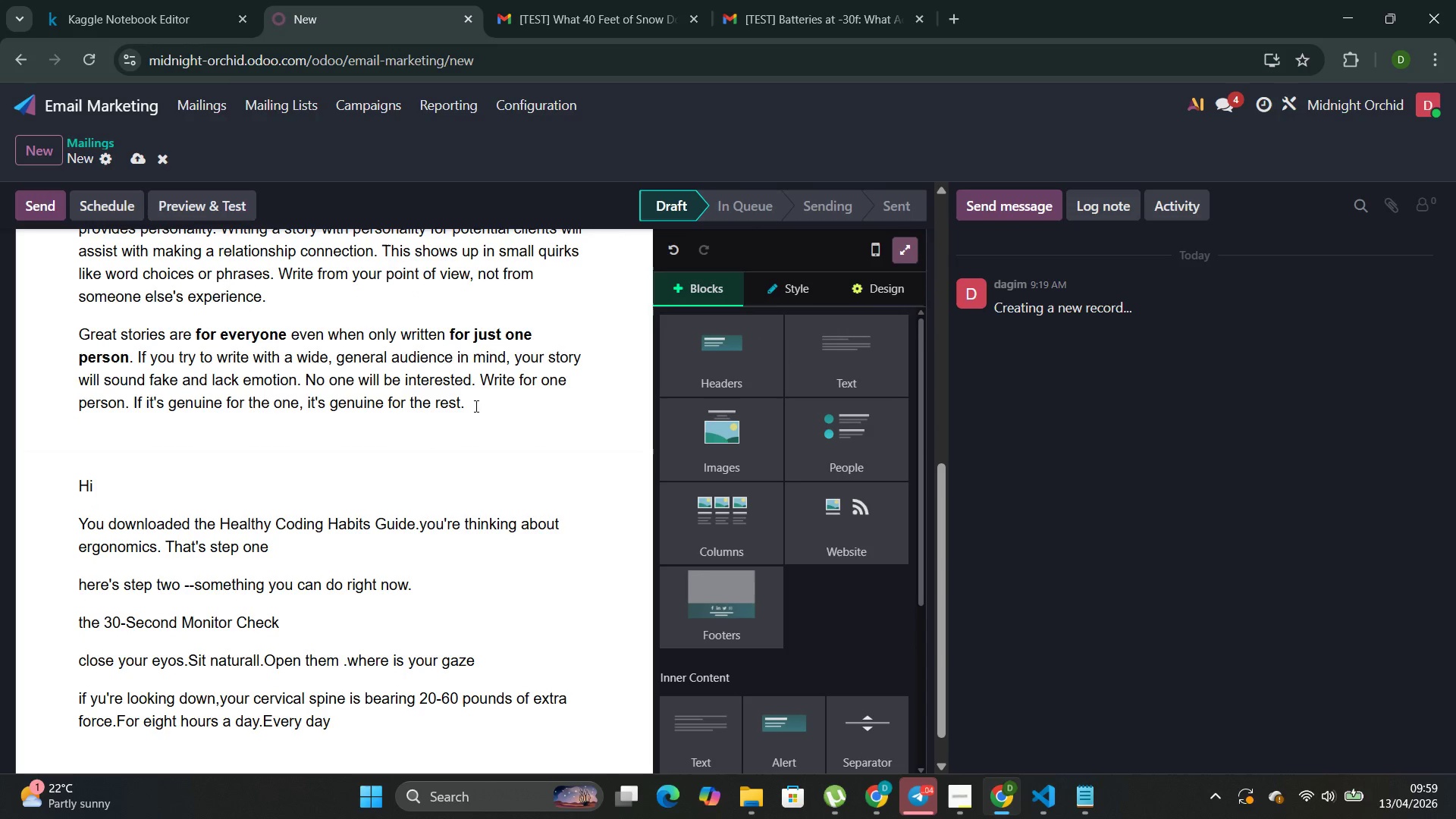 
left_click([475, 387])
 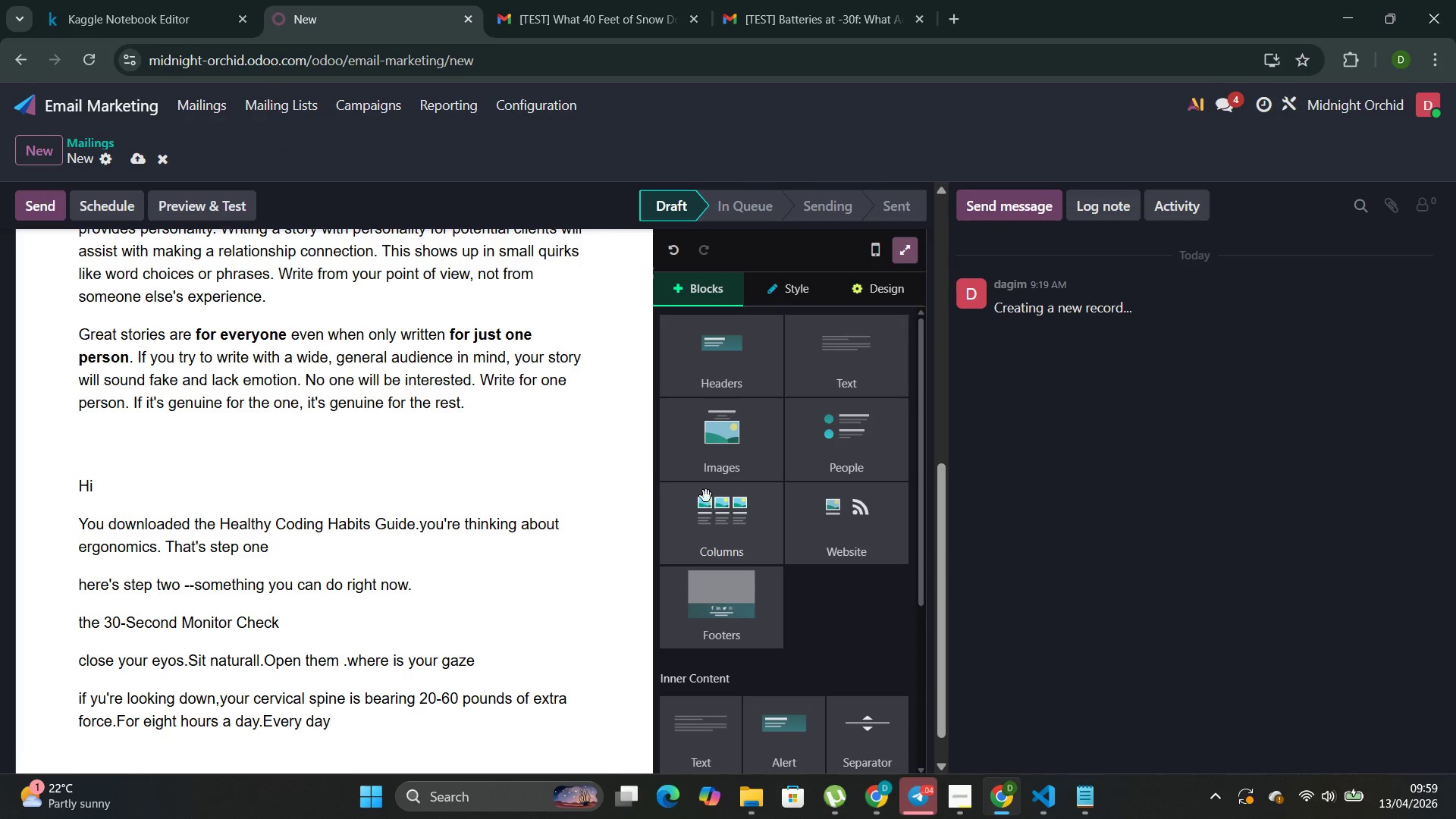 
left_click([831, 366])
 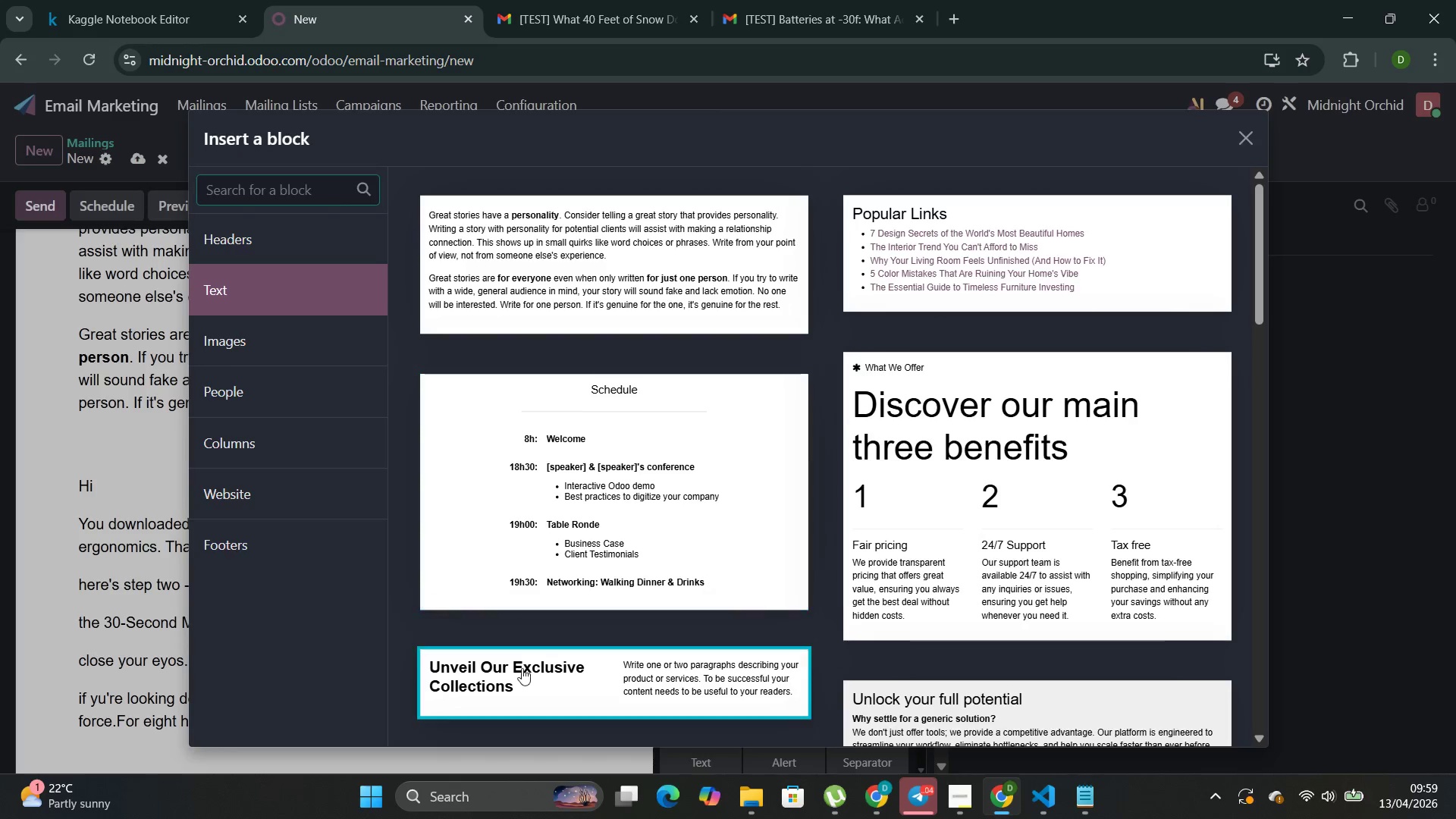 
left_click([522, 668])
 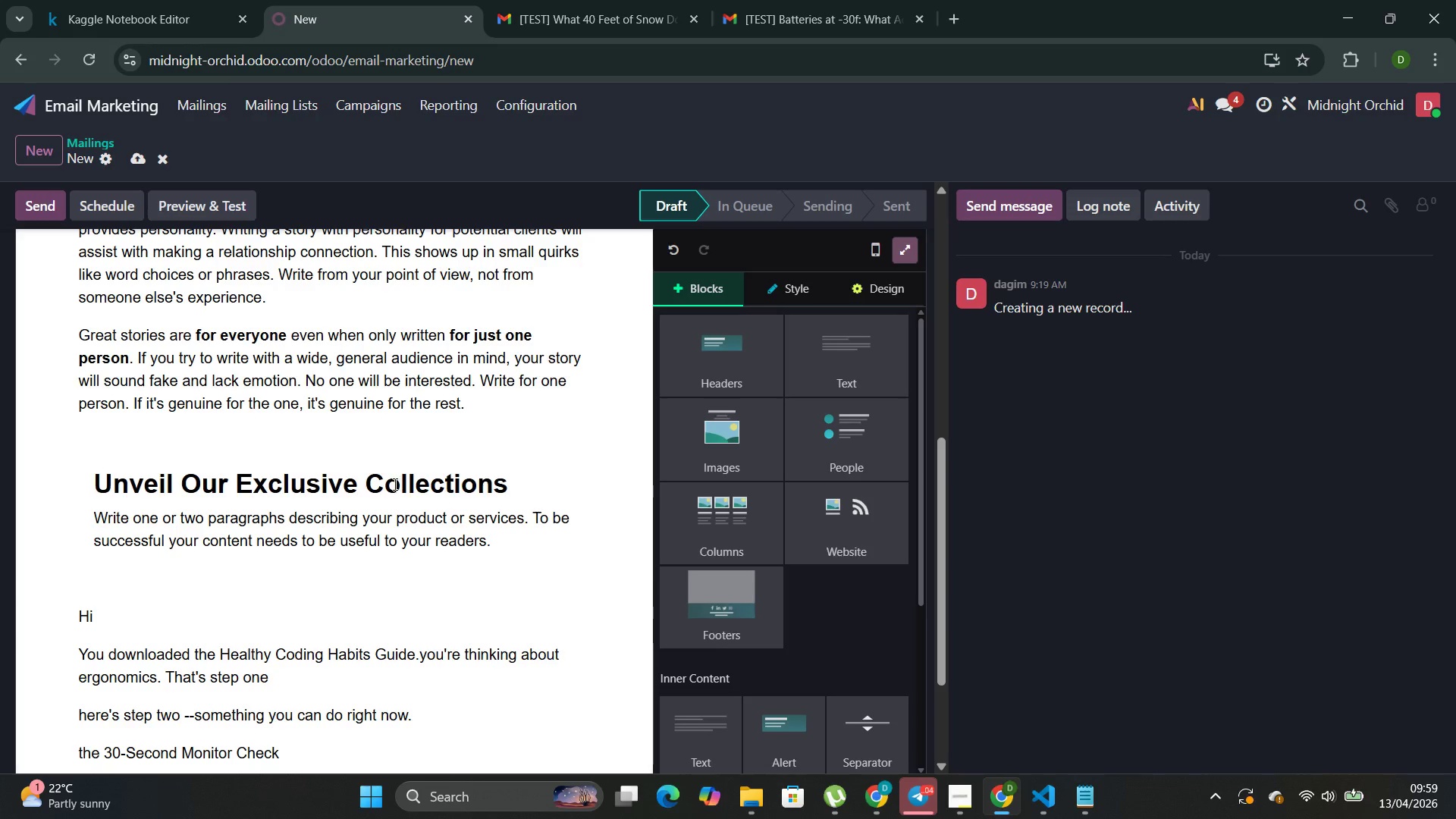 
scroll: coordinate [391, 484], scroll_direction: up, amount: 1.0
 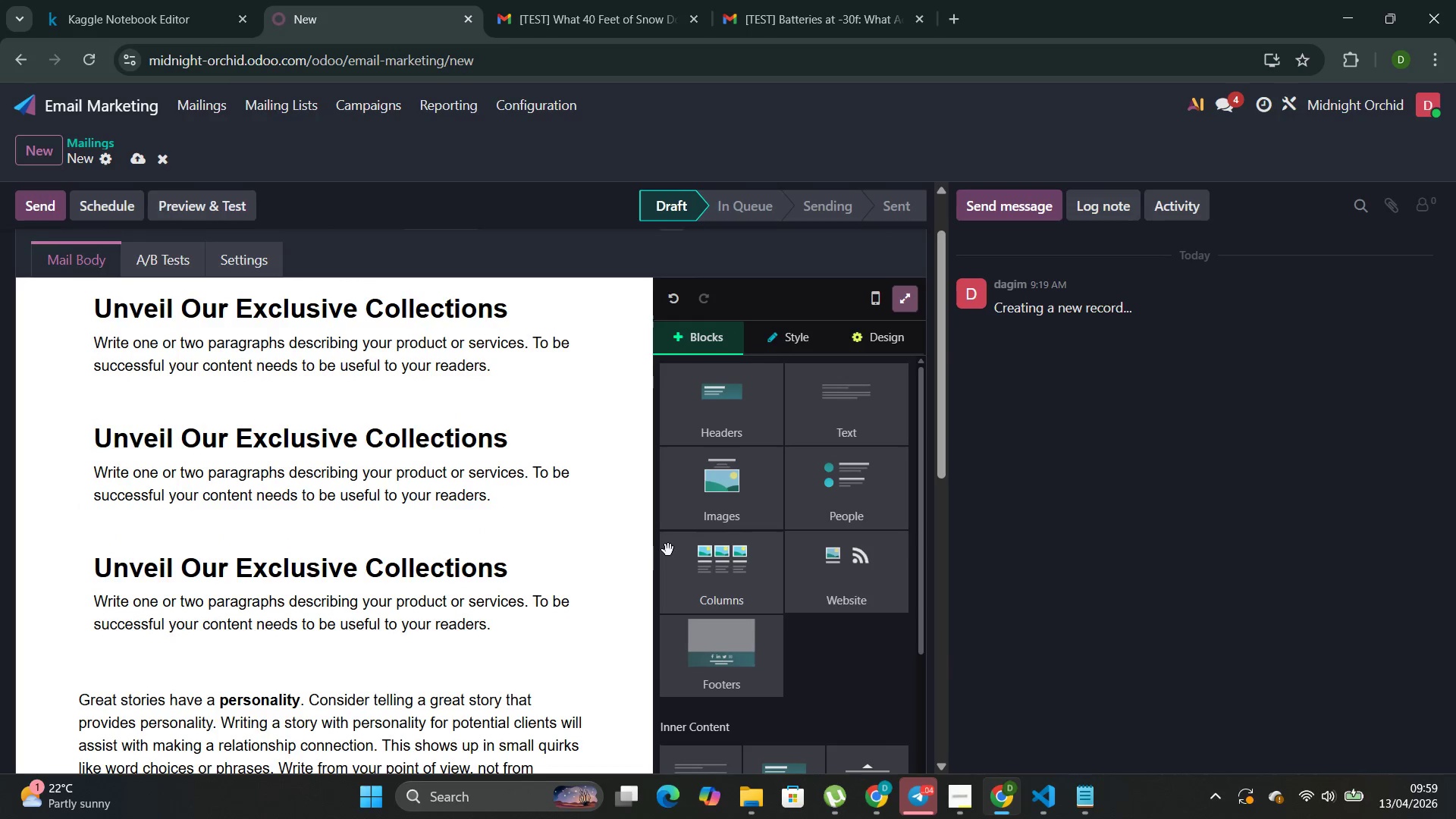 
left_click([612, 556])
 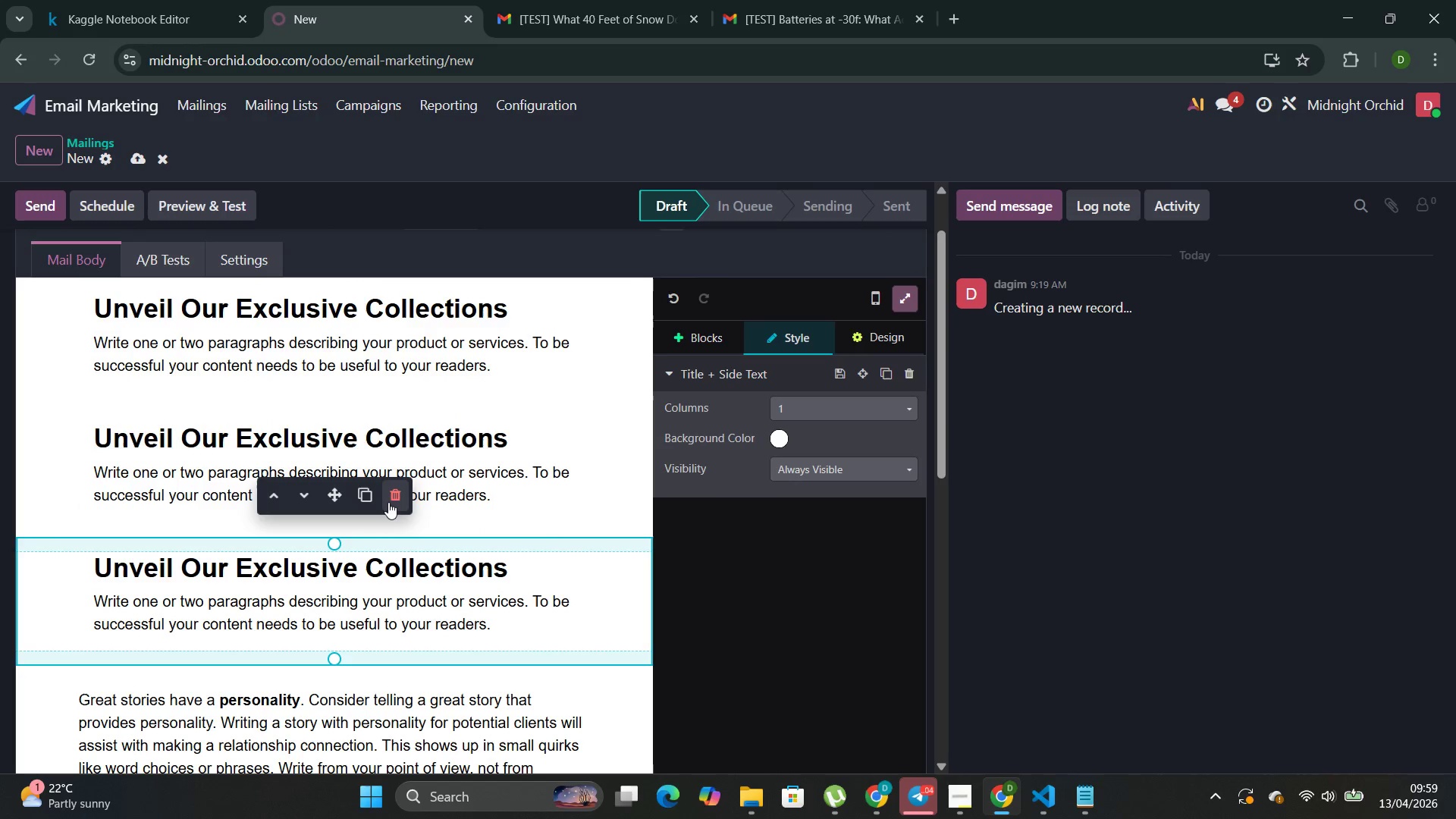 
left_click([391, 501])
 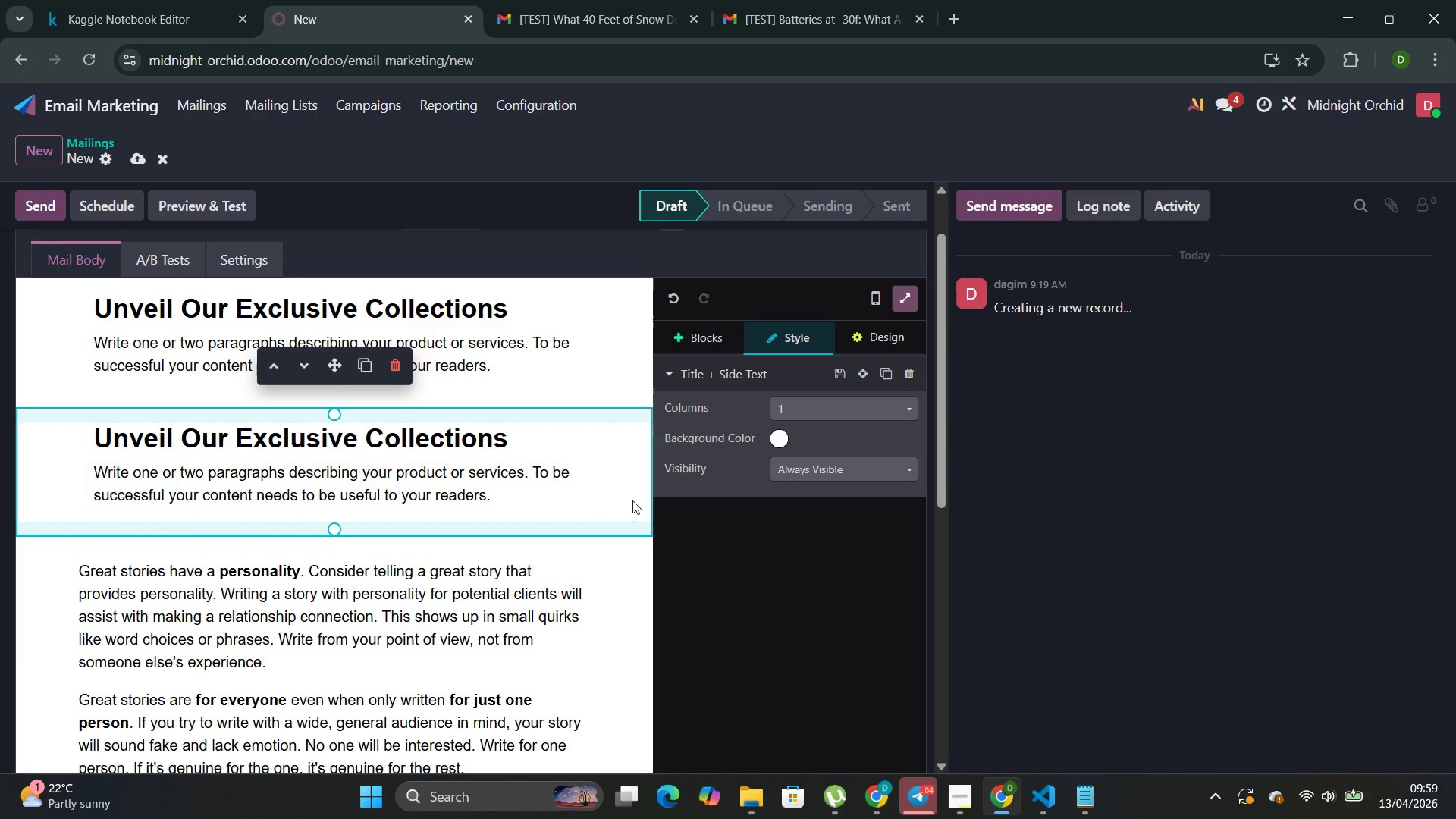 
left_click([635, 495])
 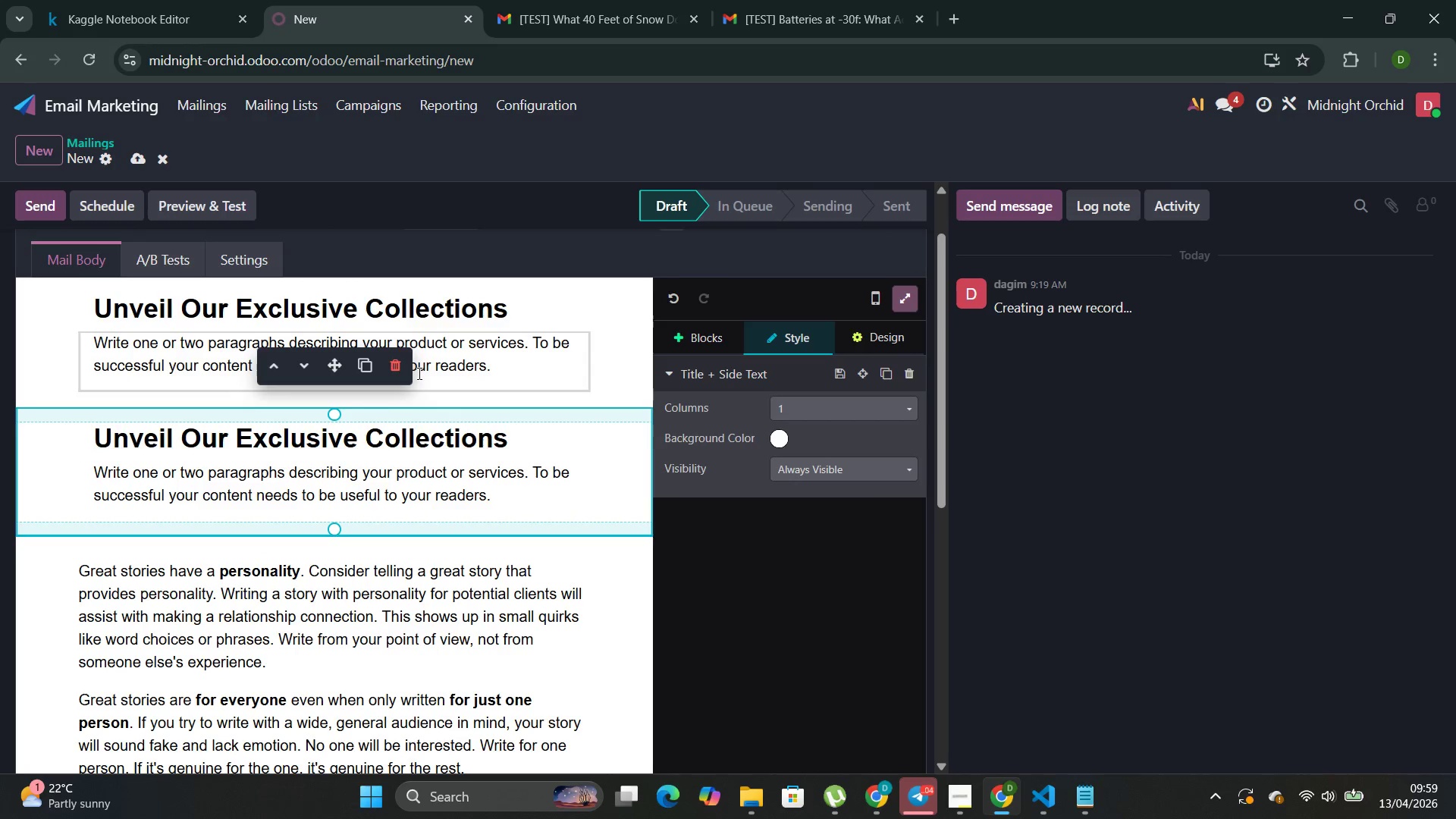 
left_click([392, 361])
 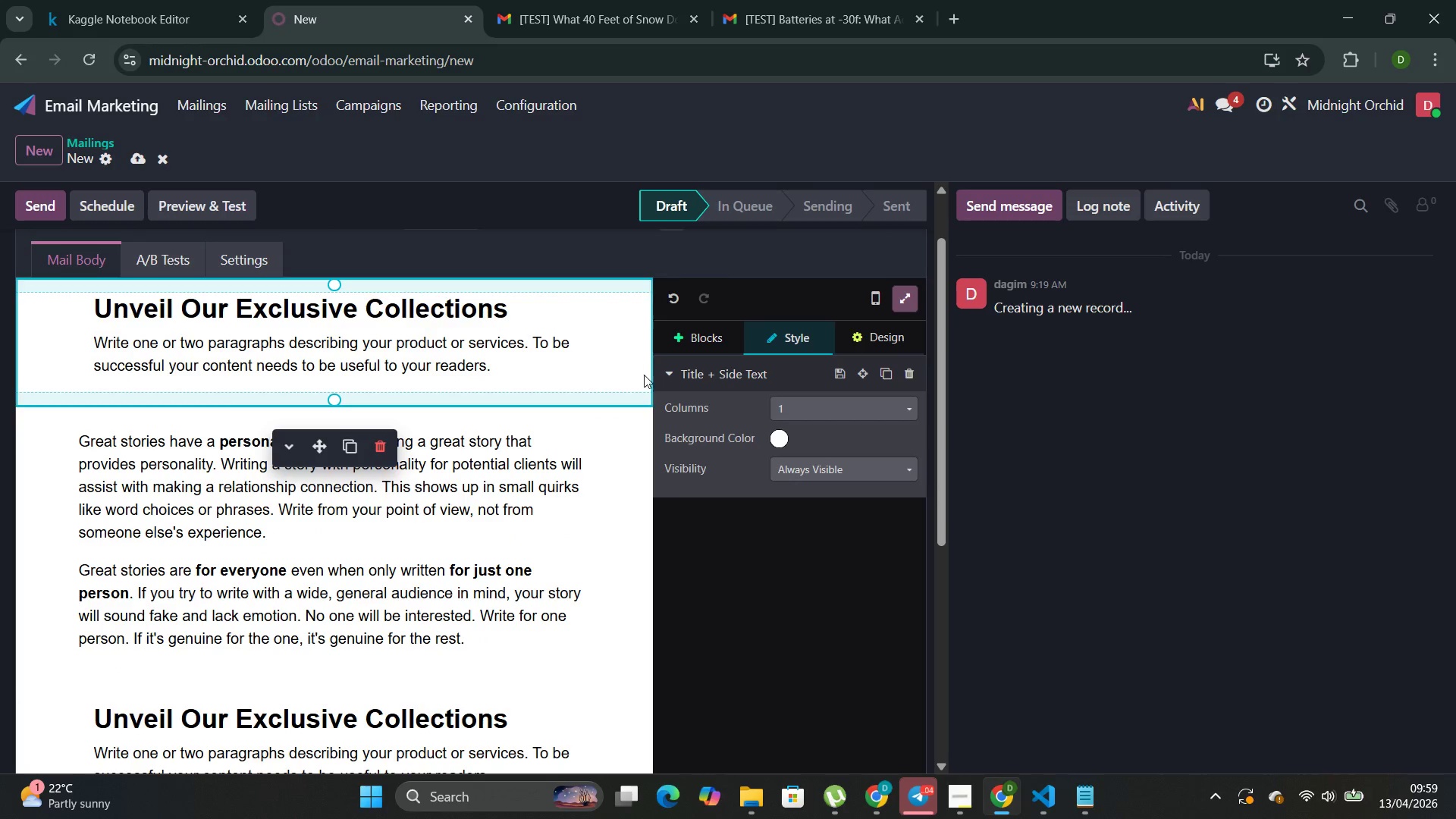 
left_click([644, 373])
 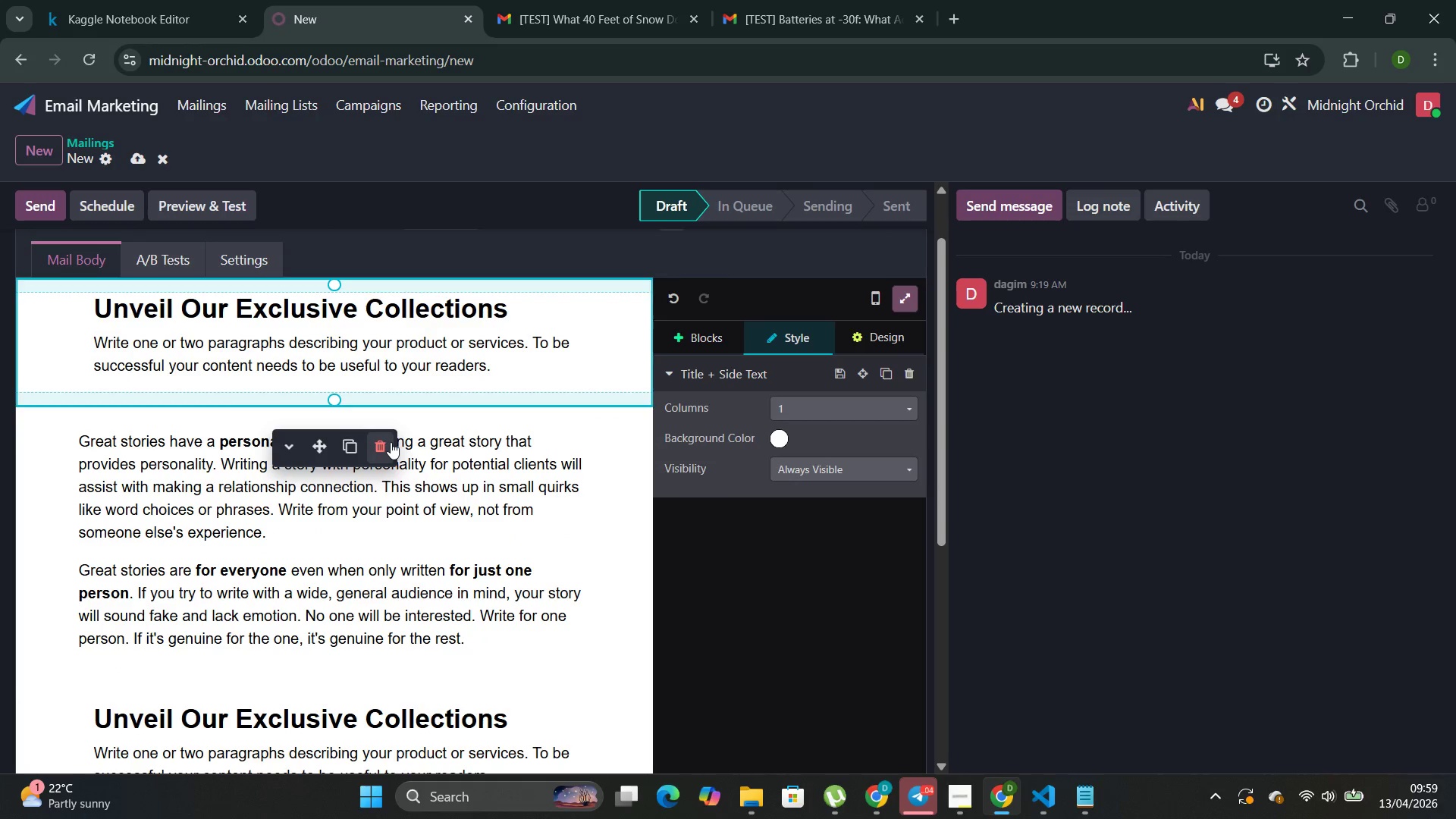 
left_click([391, 442])
 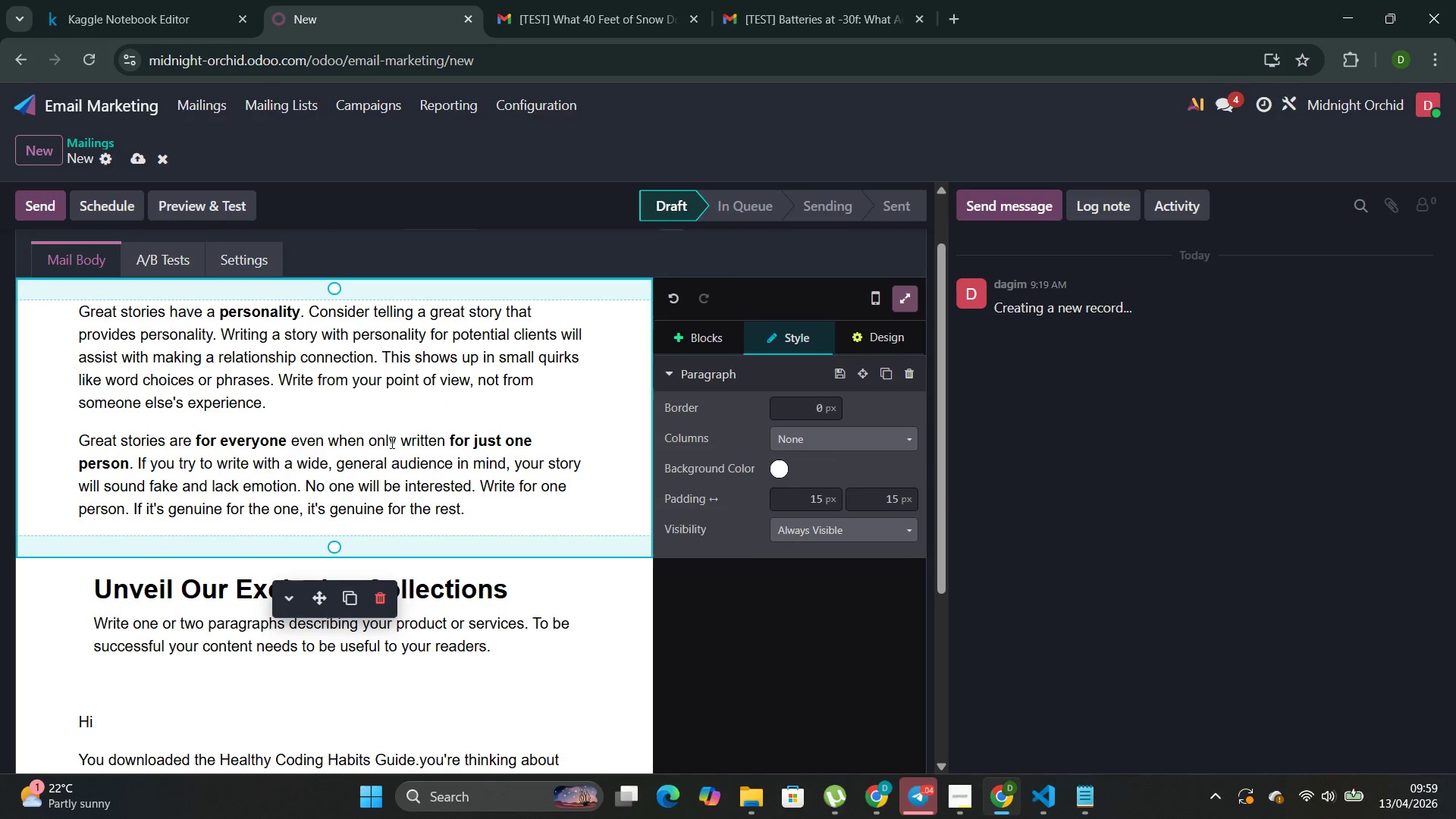 
scroll: coordinate [388, 475], scroll_direction: down, amount: 8.0
 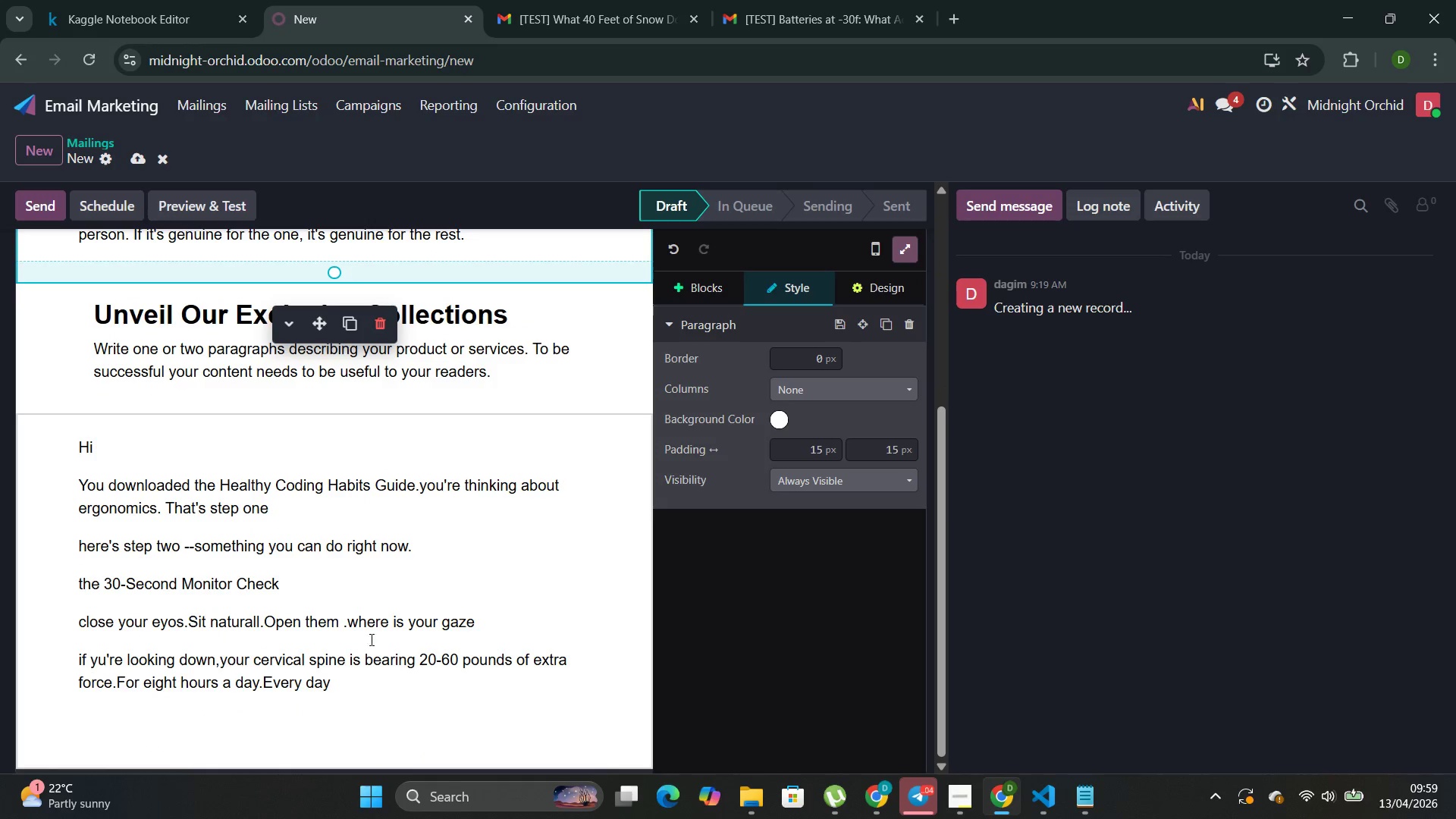 
left_click([373, 659])
 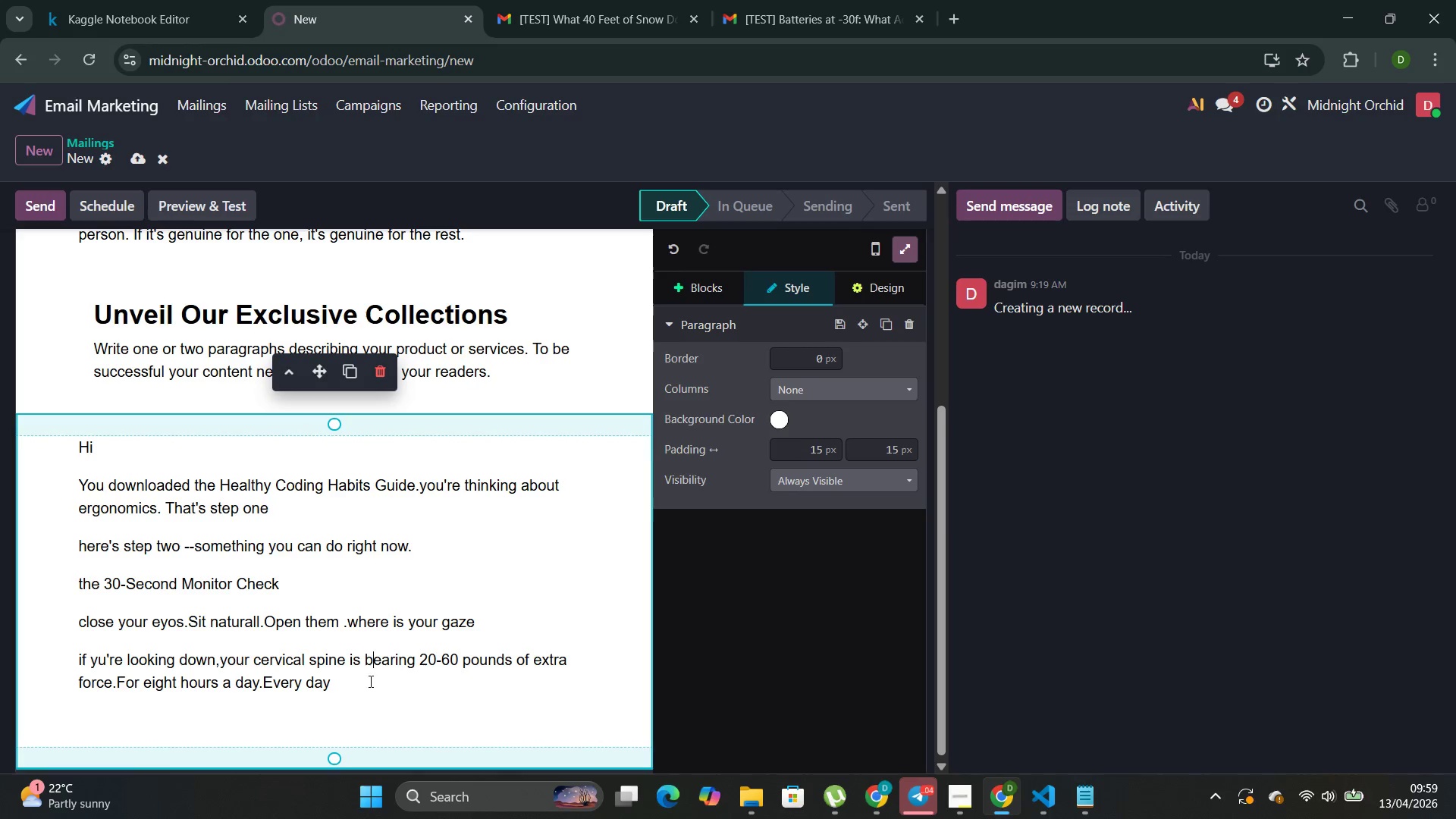 
left_click_drag(start_coordinate=[350, 682], to_coordinate=[65, 448])
 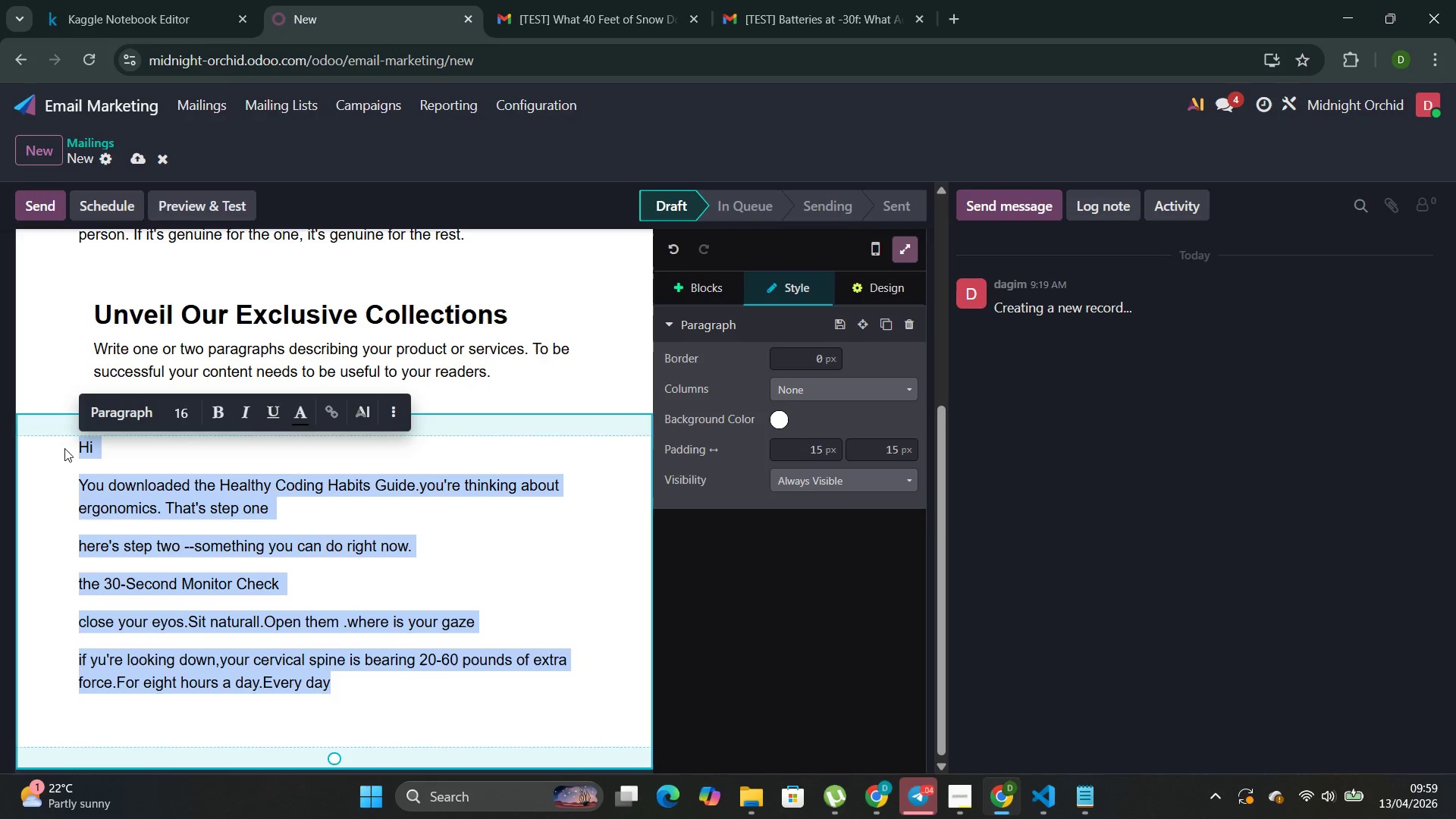 
key(Control+X)
 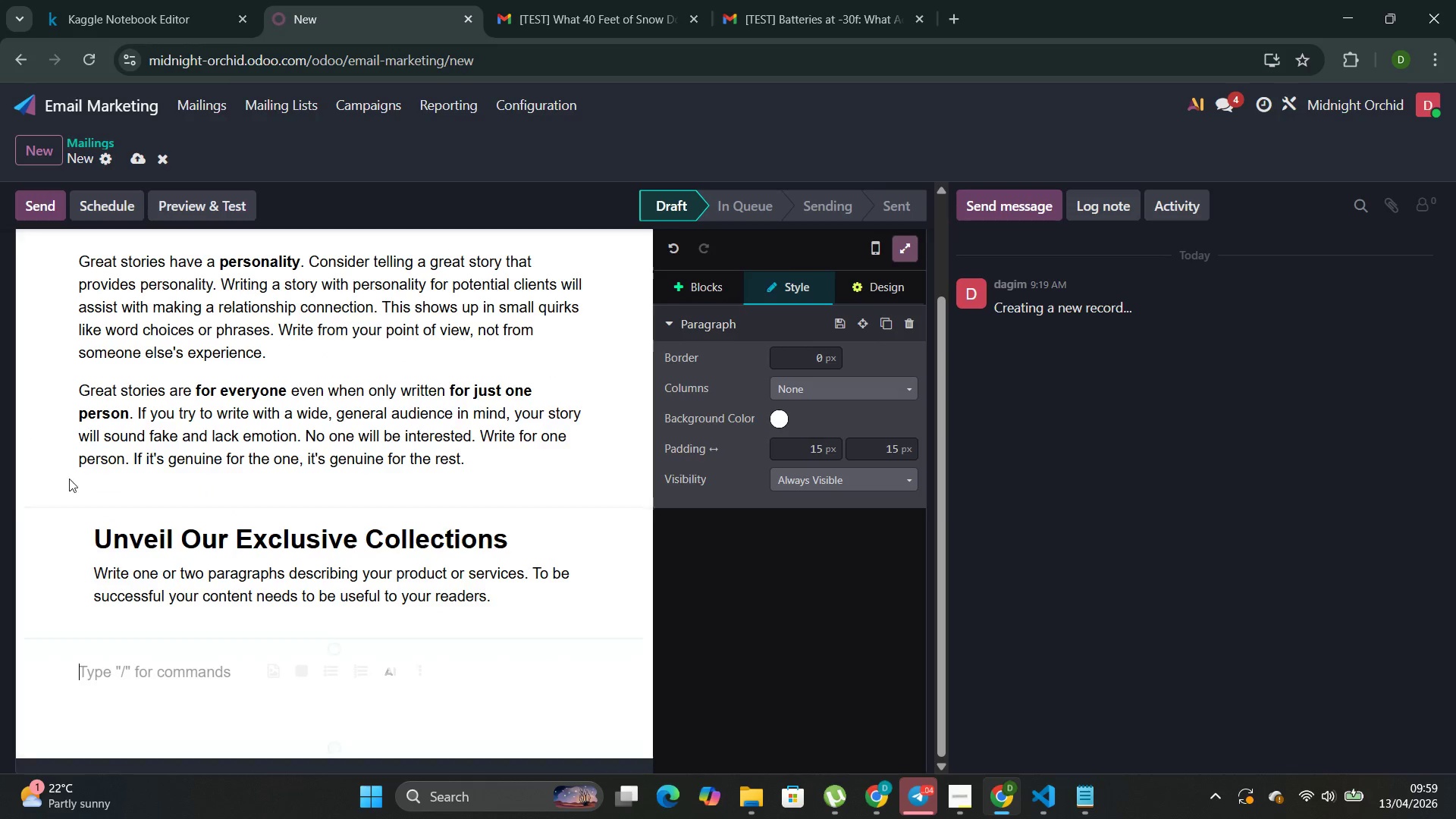 
scroll: coordinate [168, 571], scroll_direction: up, amount: 3.0
 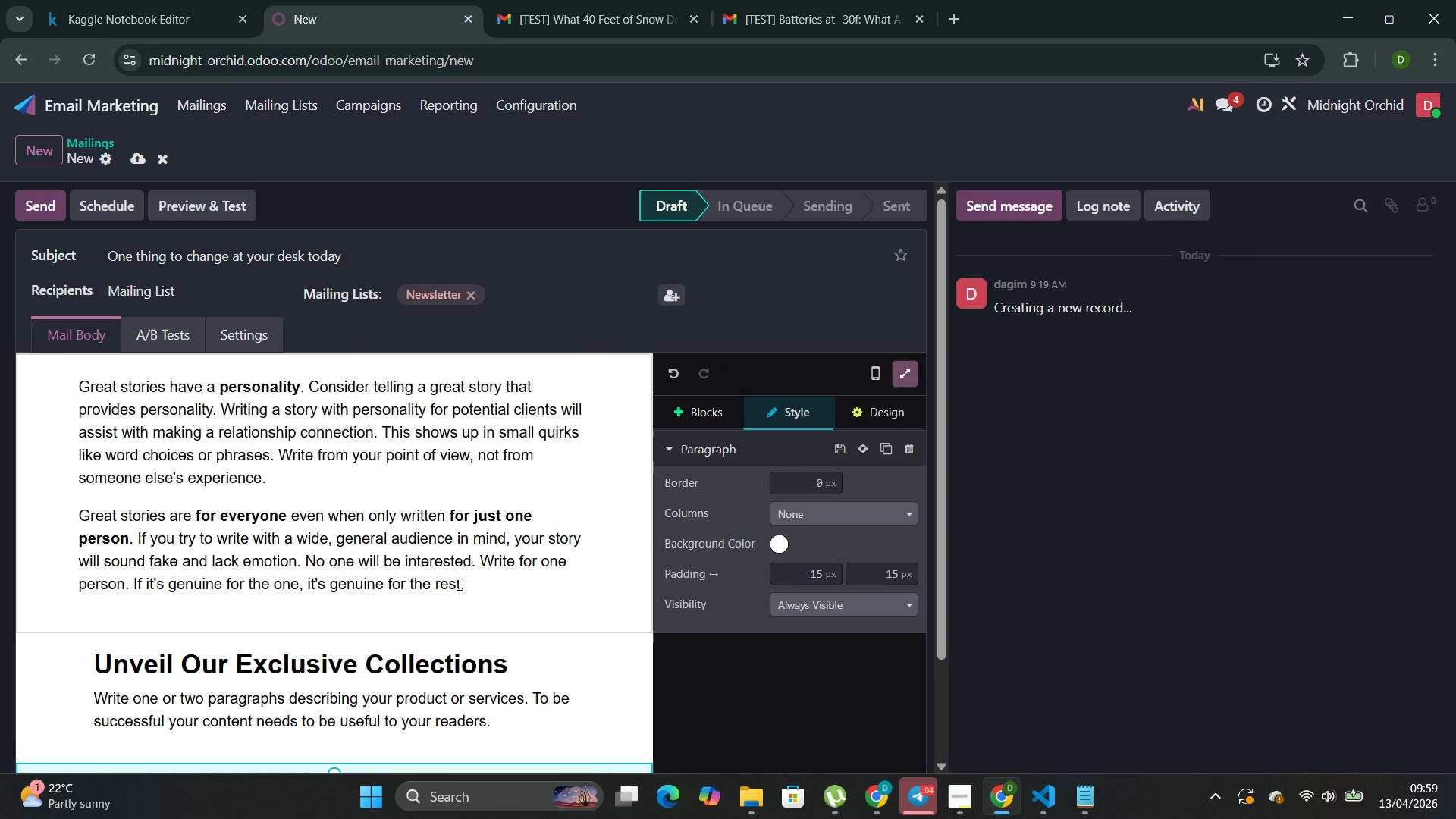 
left_click_drag(start_coordinate=[495, 591], to_coordinate=[40, 380])
 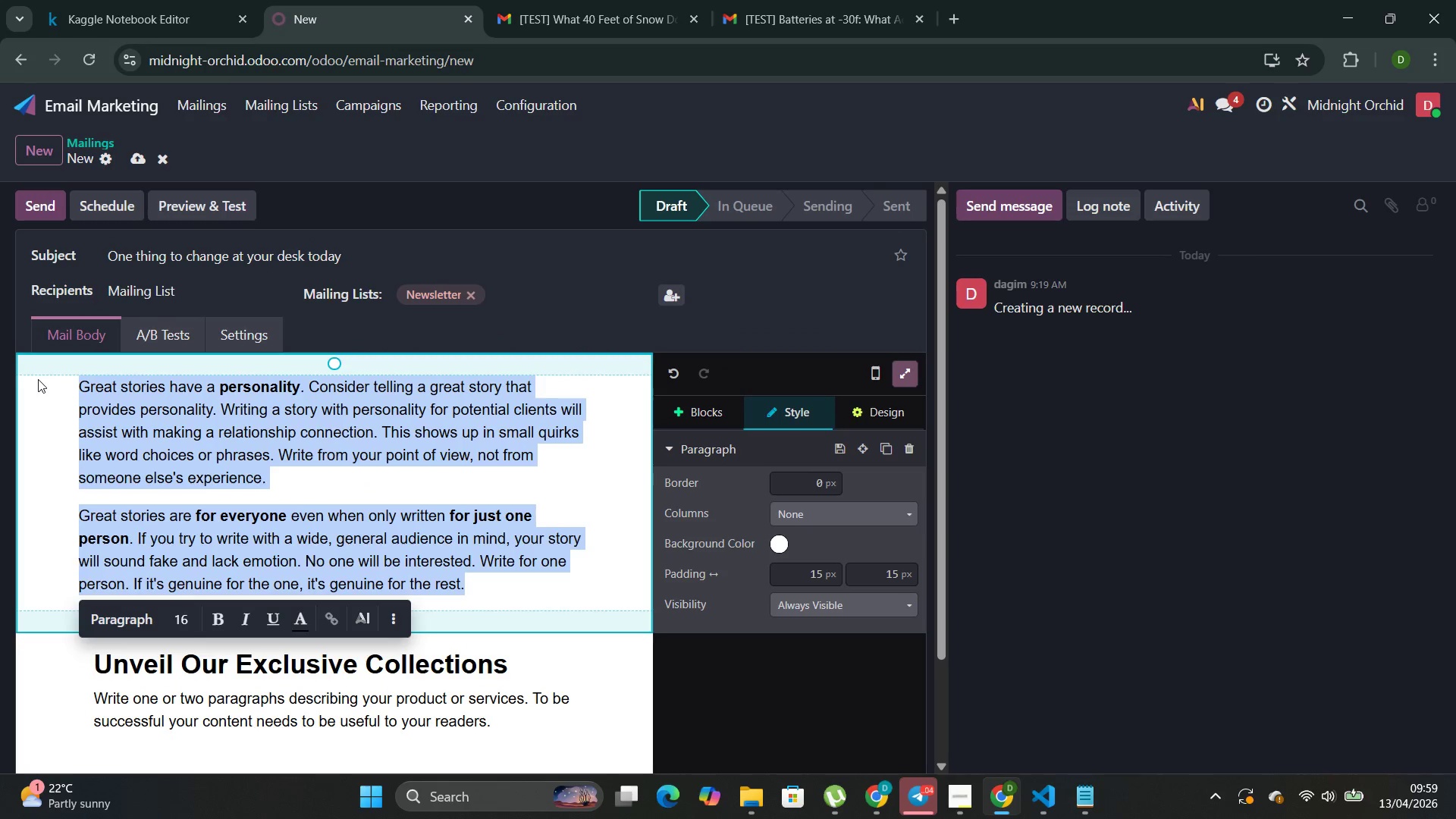 
key(Control+V)
 